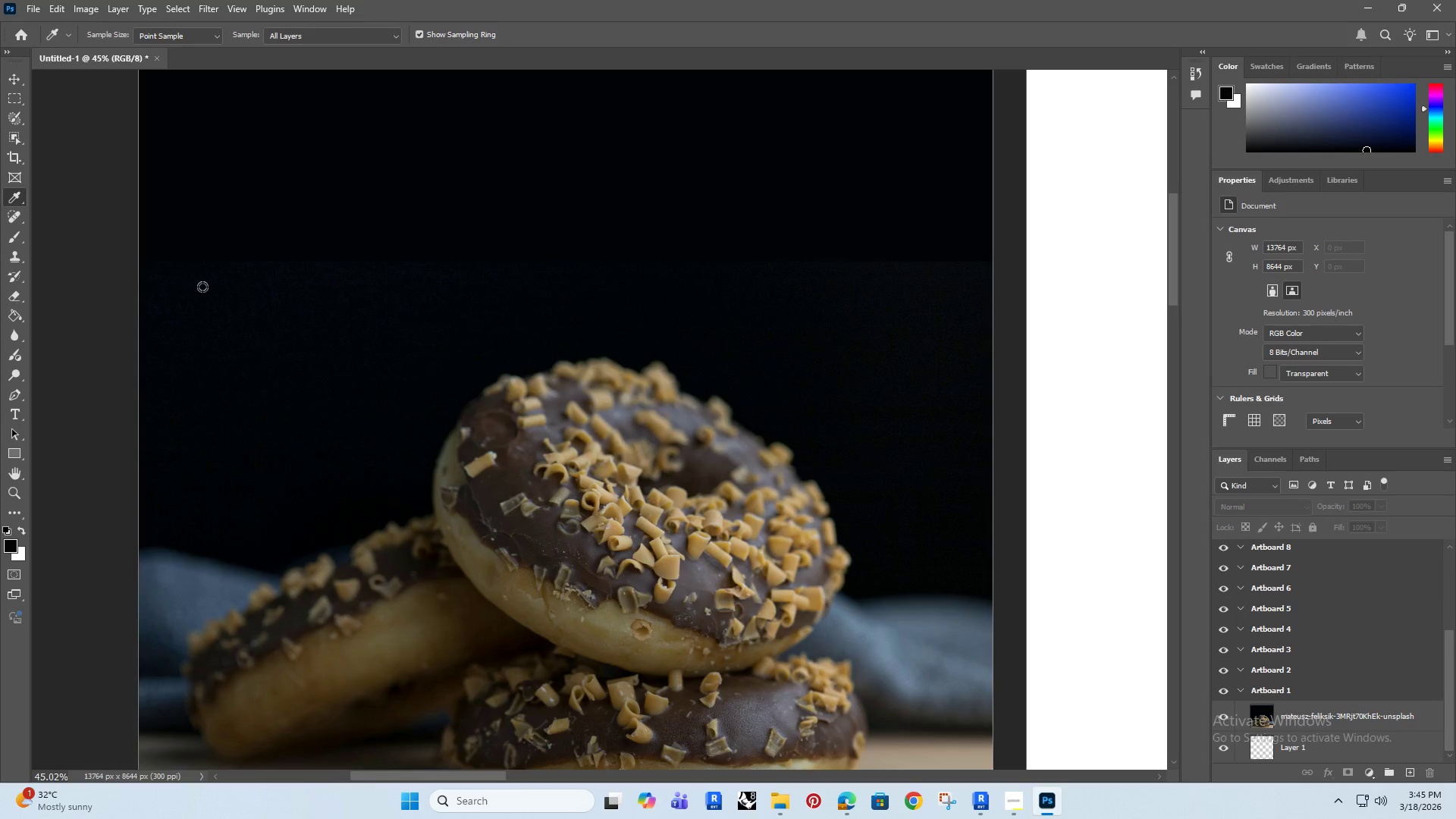 
left_click([202, 287])
 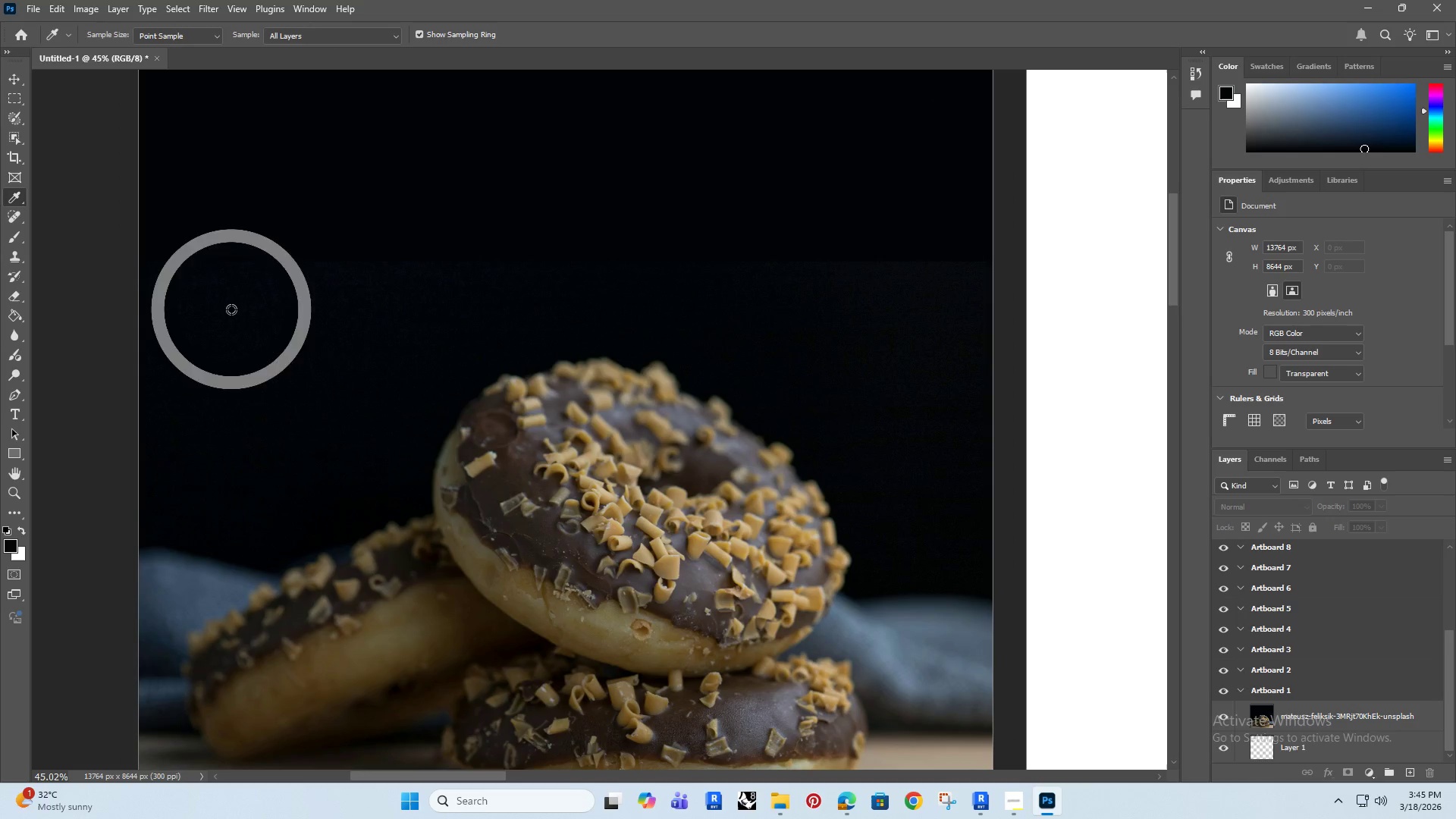 
double_click([231, 309])
 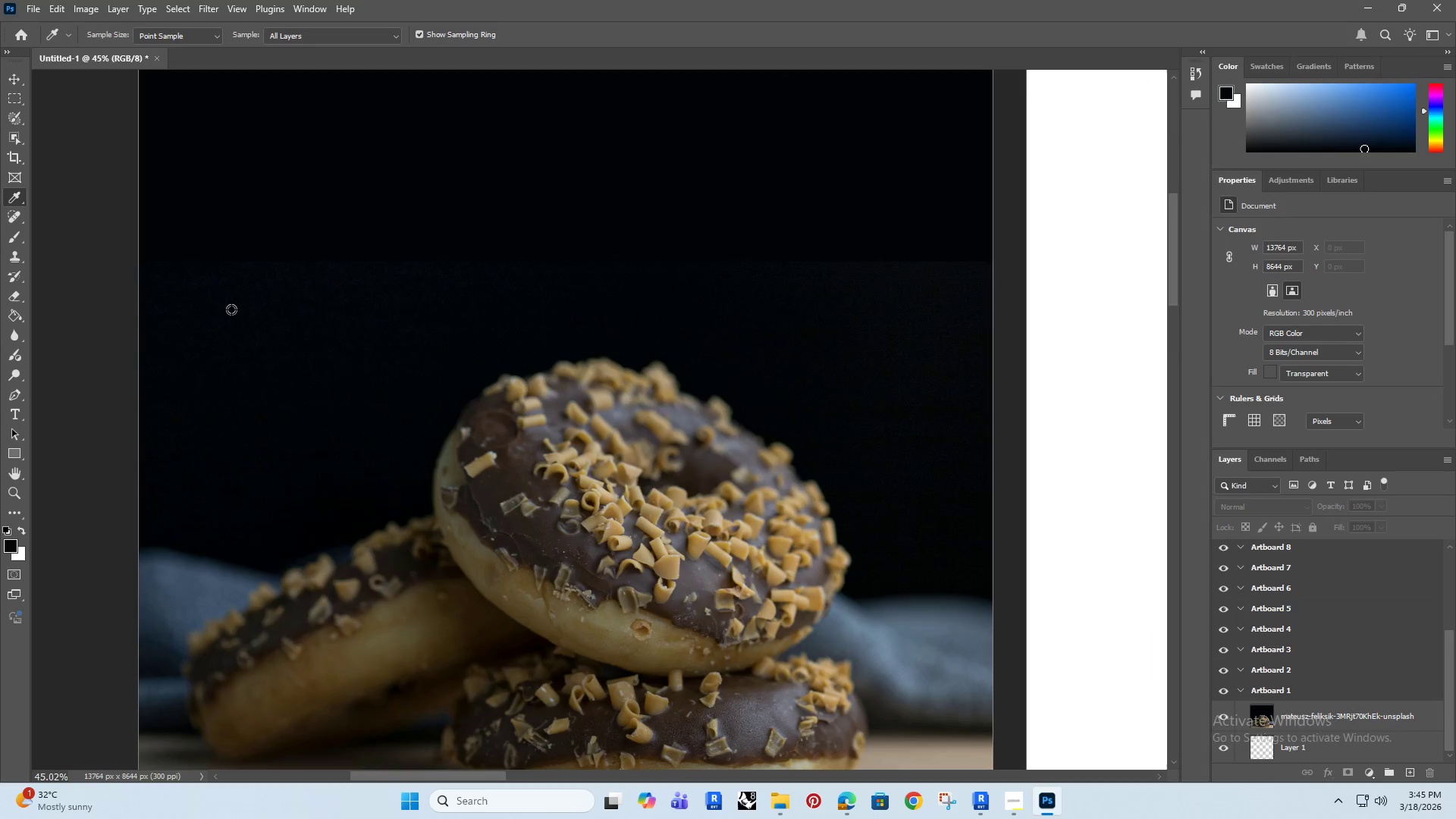 
triple_click([231, 309])
 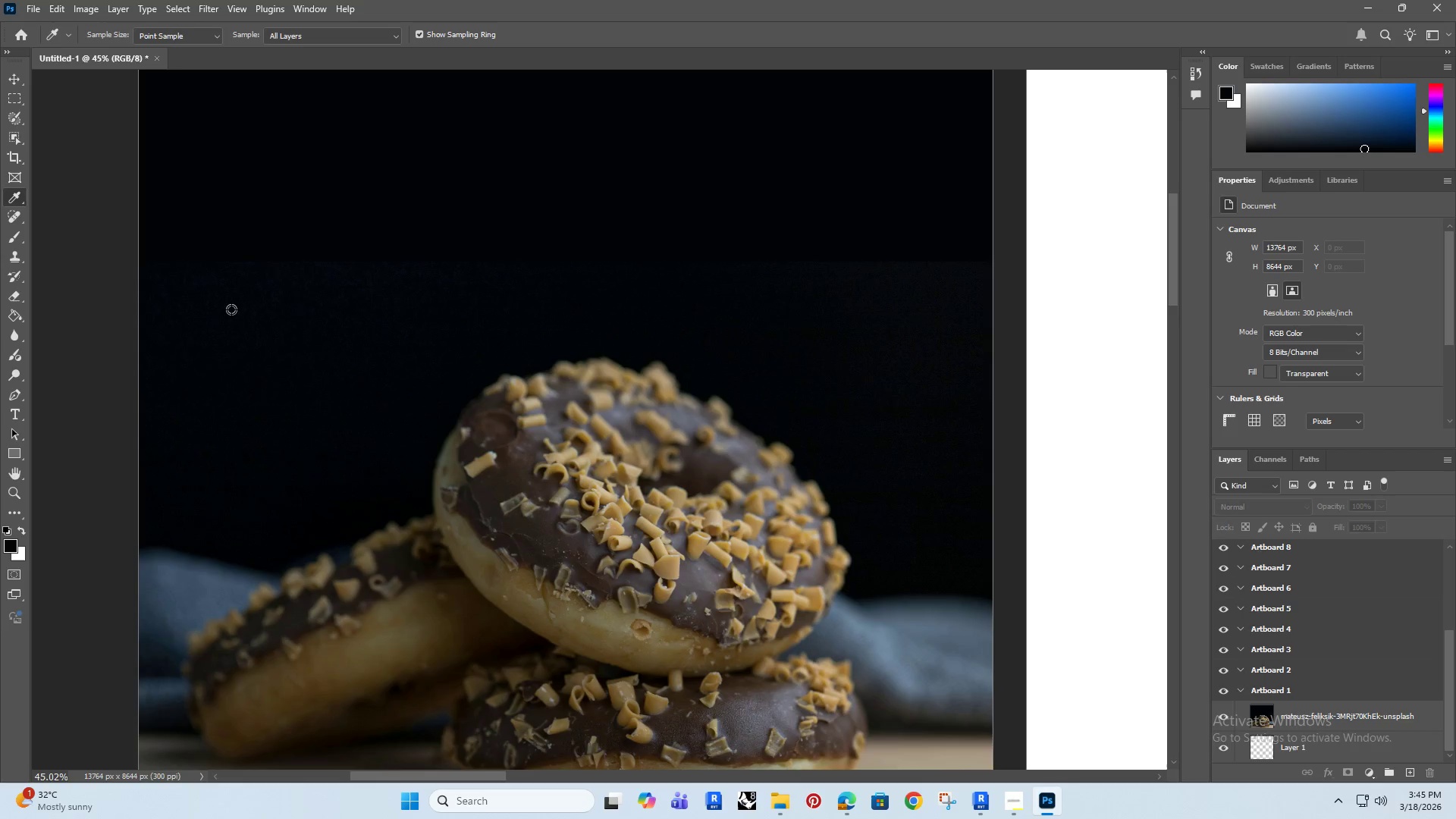 
triple_click([231, 309])
 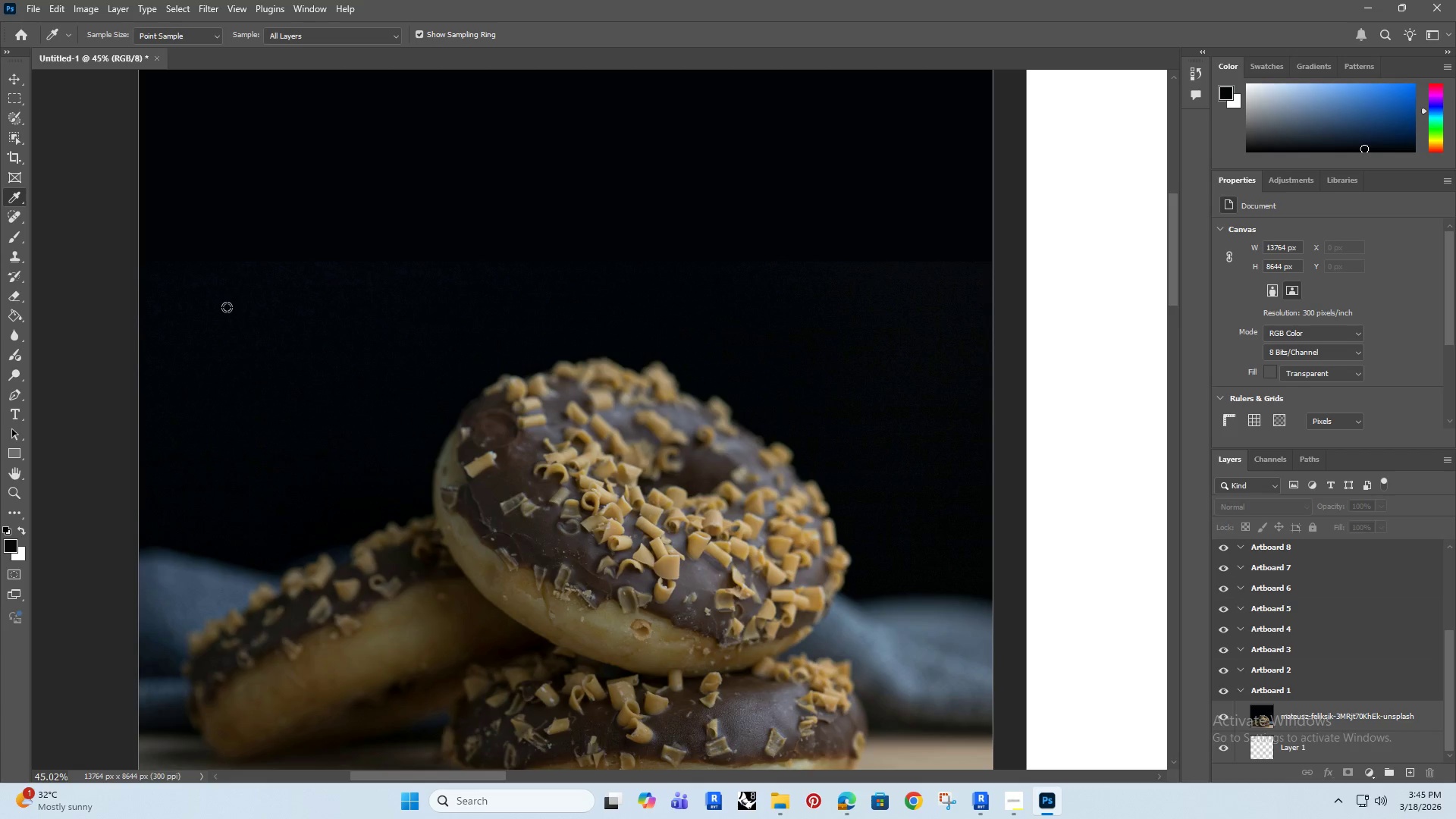 
hold_key(key=AltRight, duration=0.62)
scroll: coordinate [224, 306], scroll_direction: down, amount: 11.0
 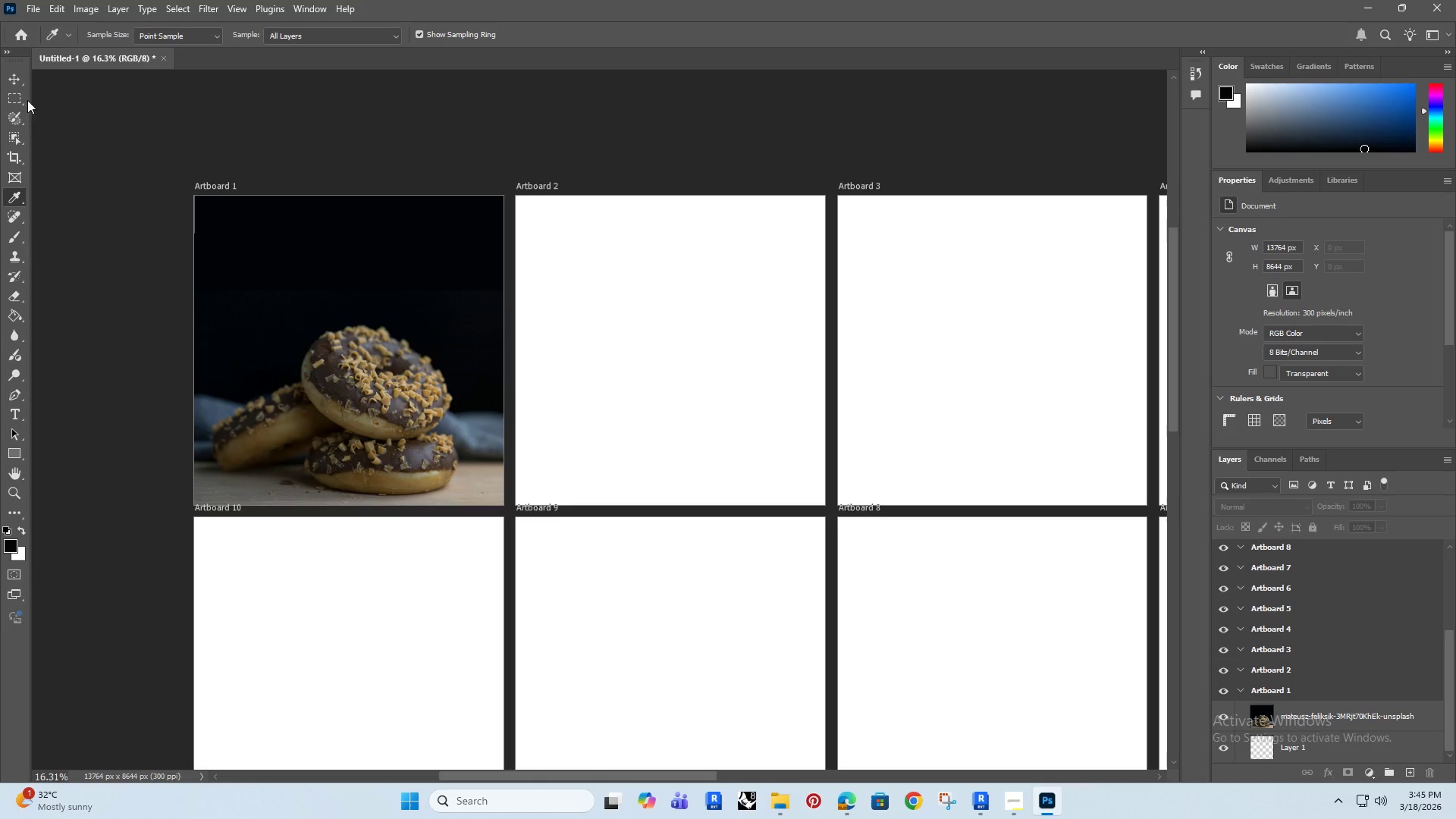 
left_click([10, 97])
 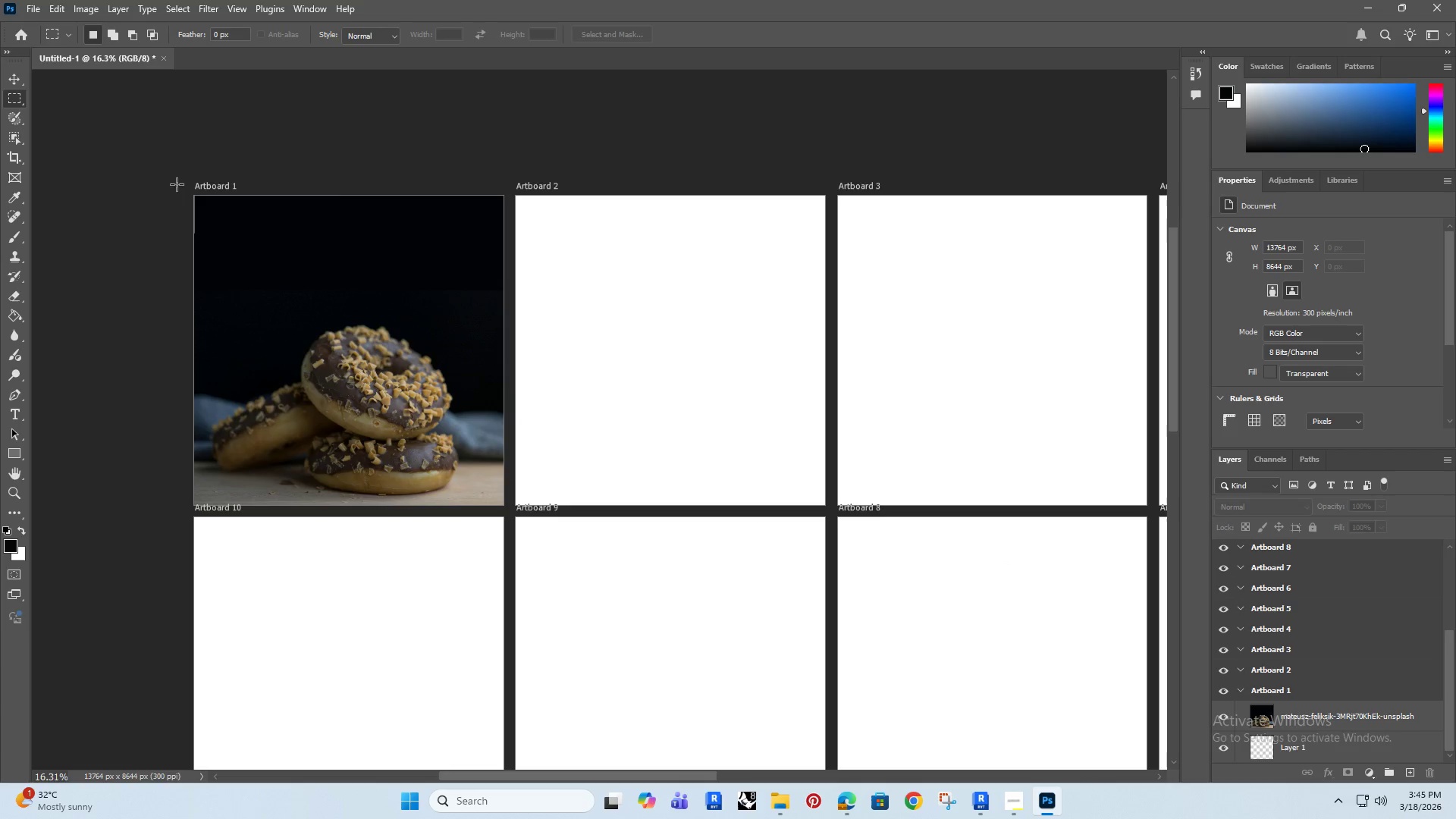 
left_click_drag(start_coordinate=[171, 180], to_coordinate=[511, 312])
 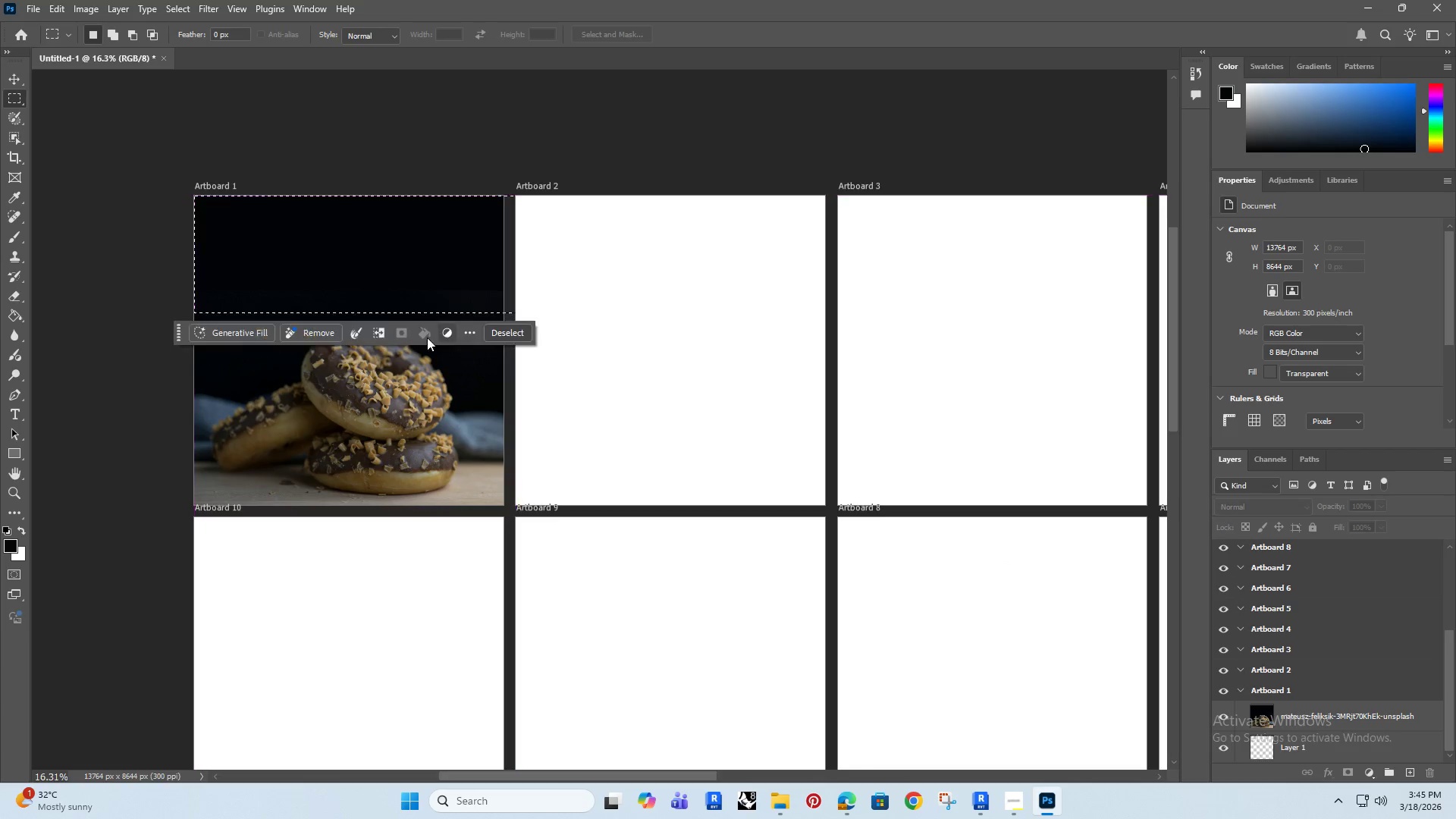 
hold_key(key=AltRight, duration=0.81)
scroll: coordinate [425, 337], scroll_direction: up, amount: 12.0
 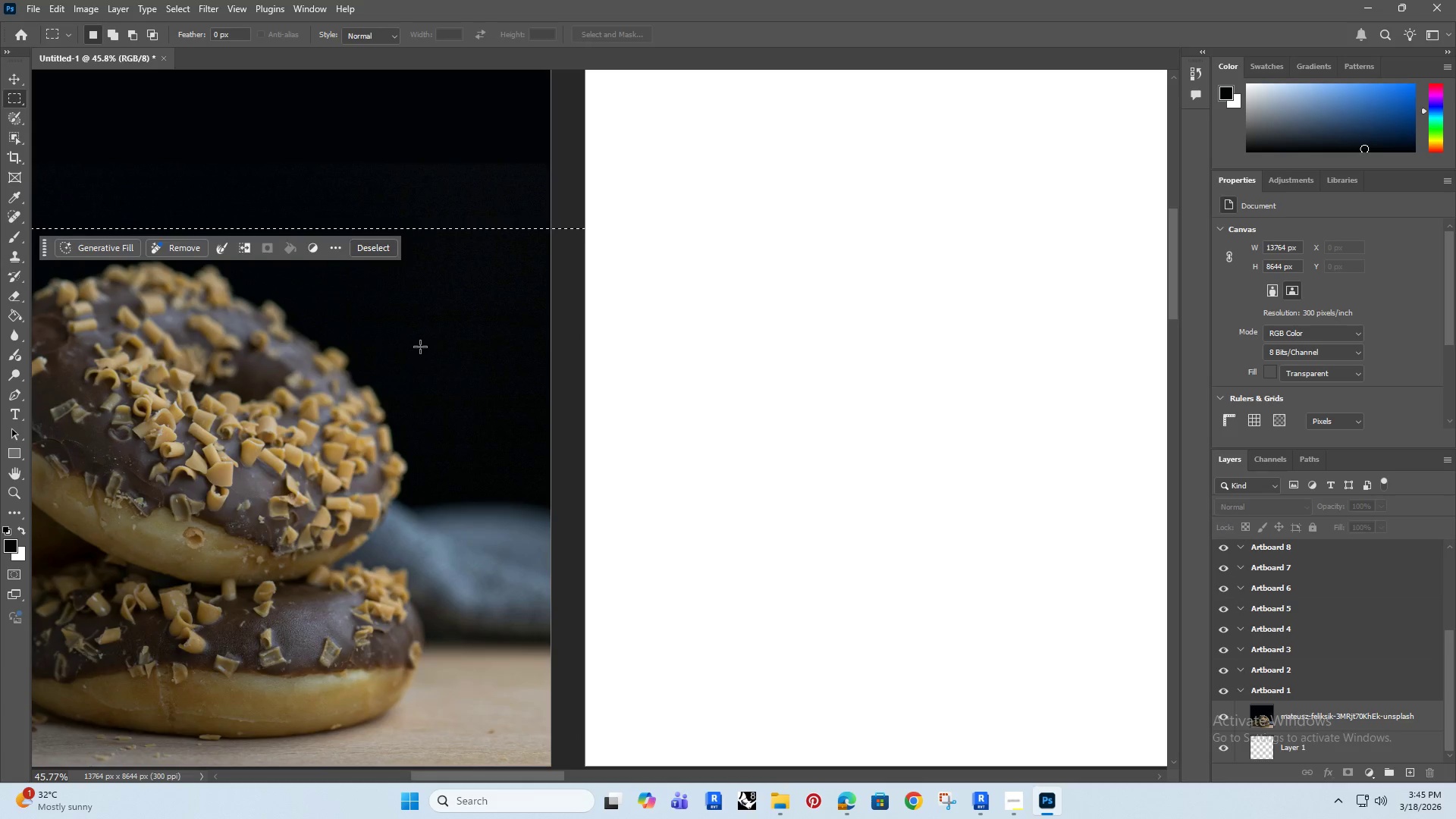 
key(I)
 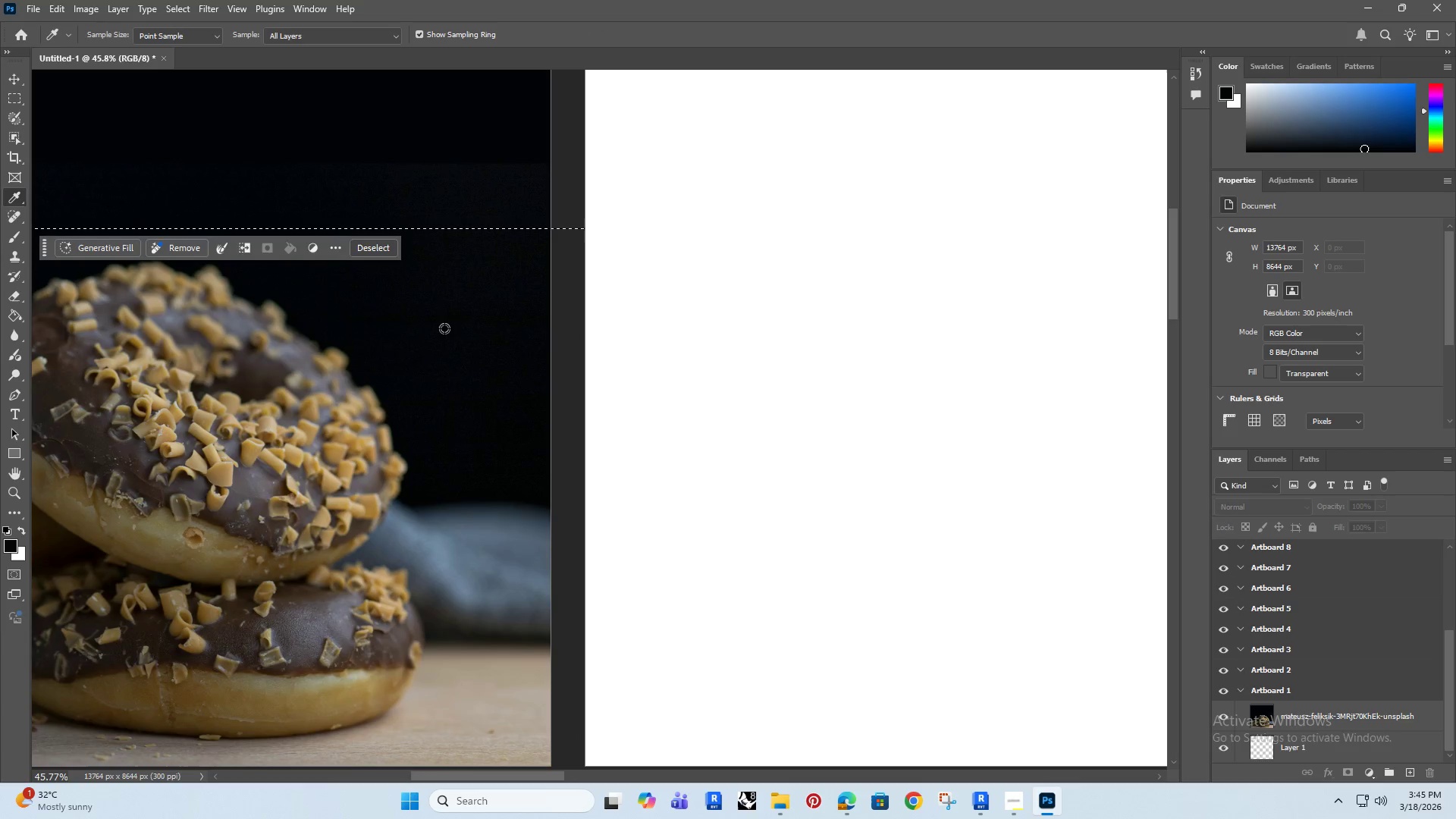 
left_click([444, 328])
 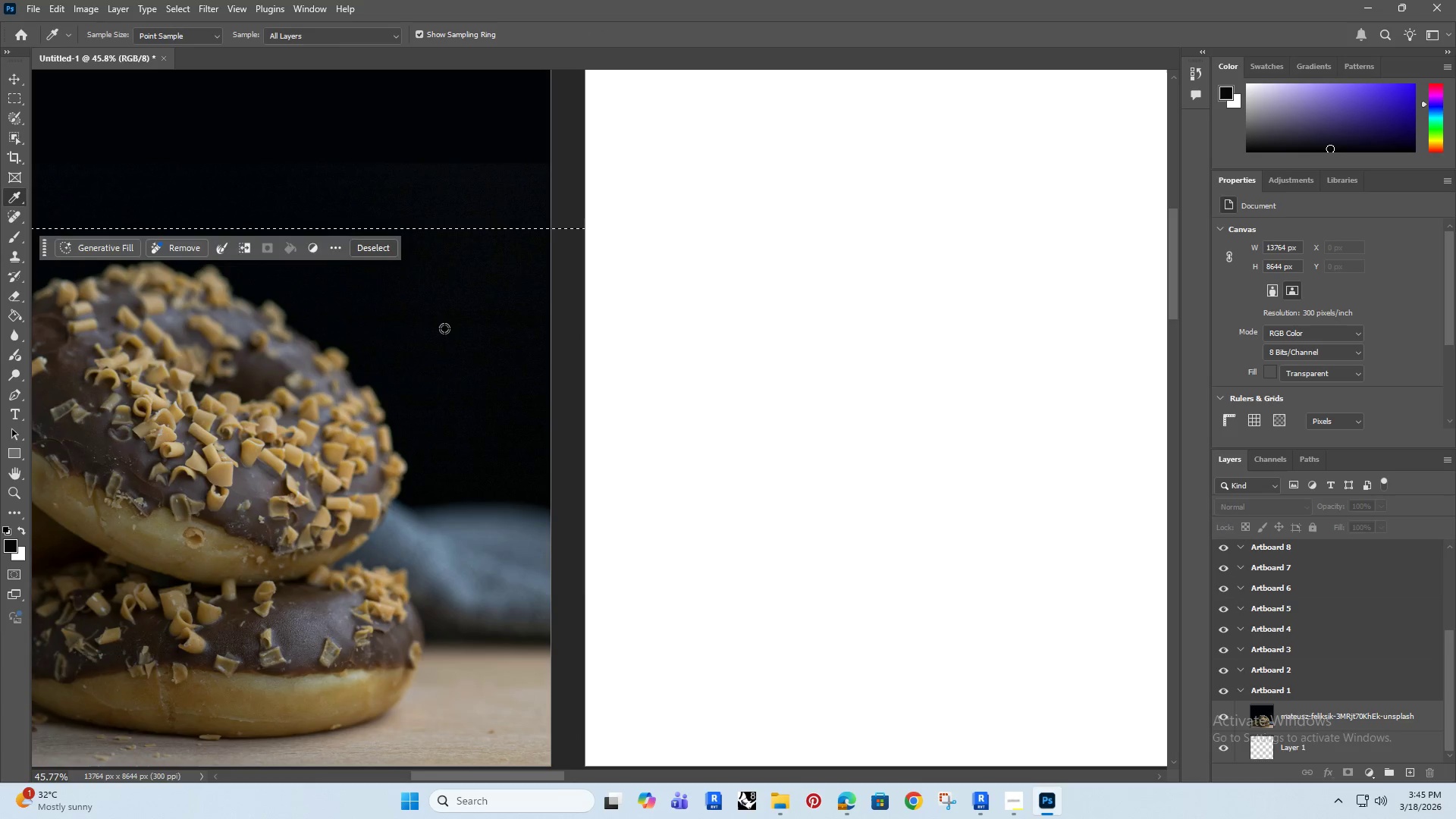 
left_click_drag(start_coordinate=[444, 328], to_coordinate=[418, 341])
 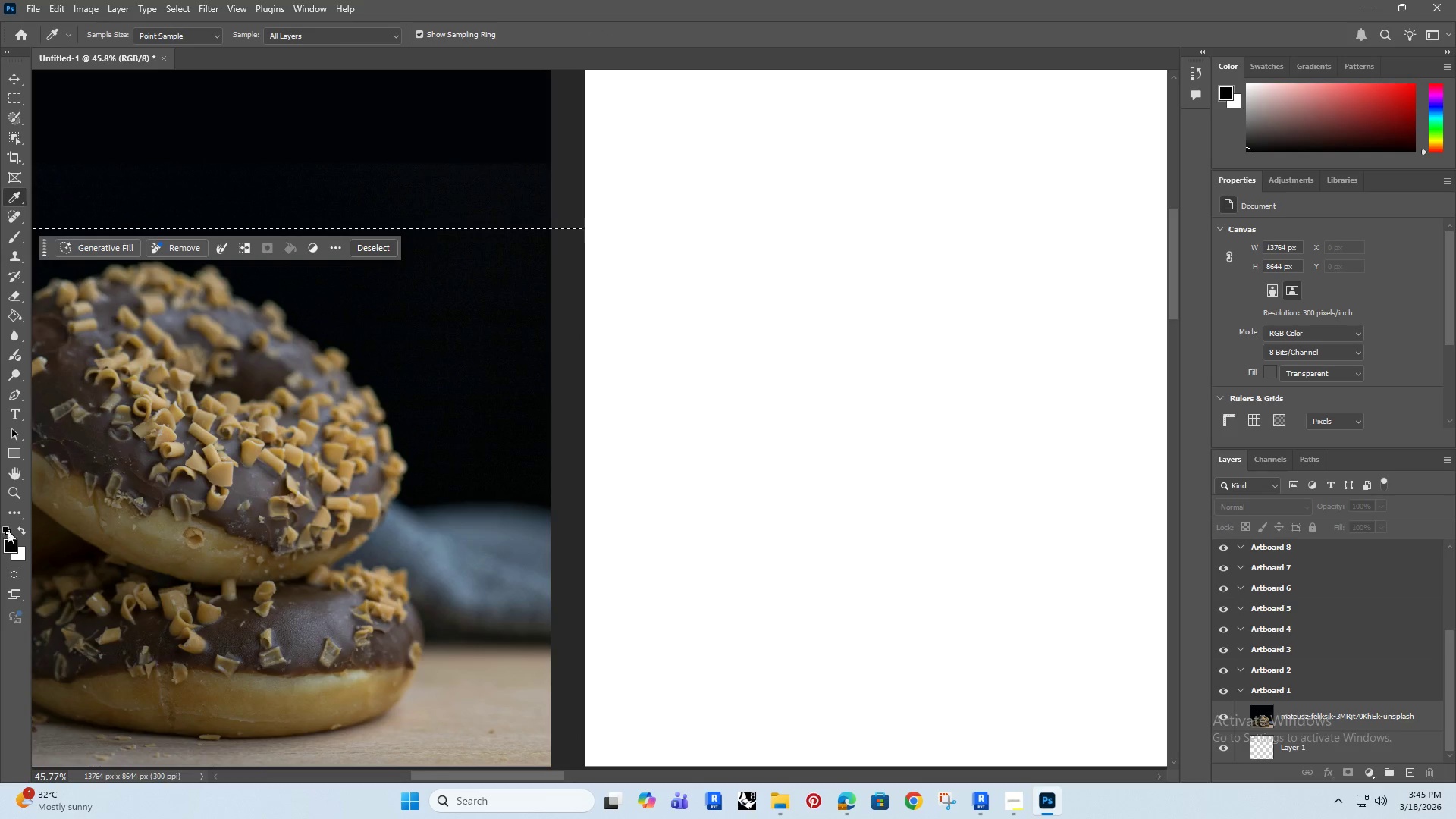 
left_click([11, 537])
 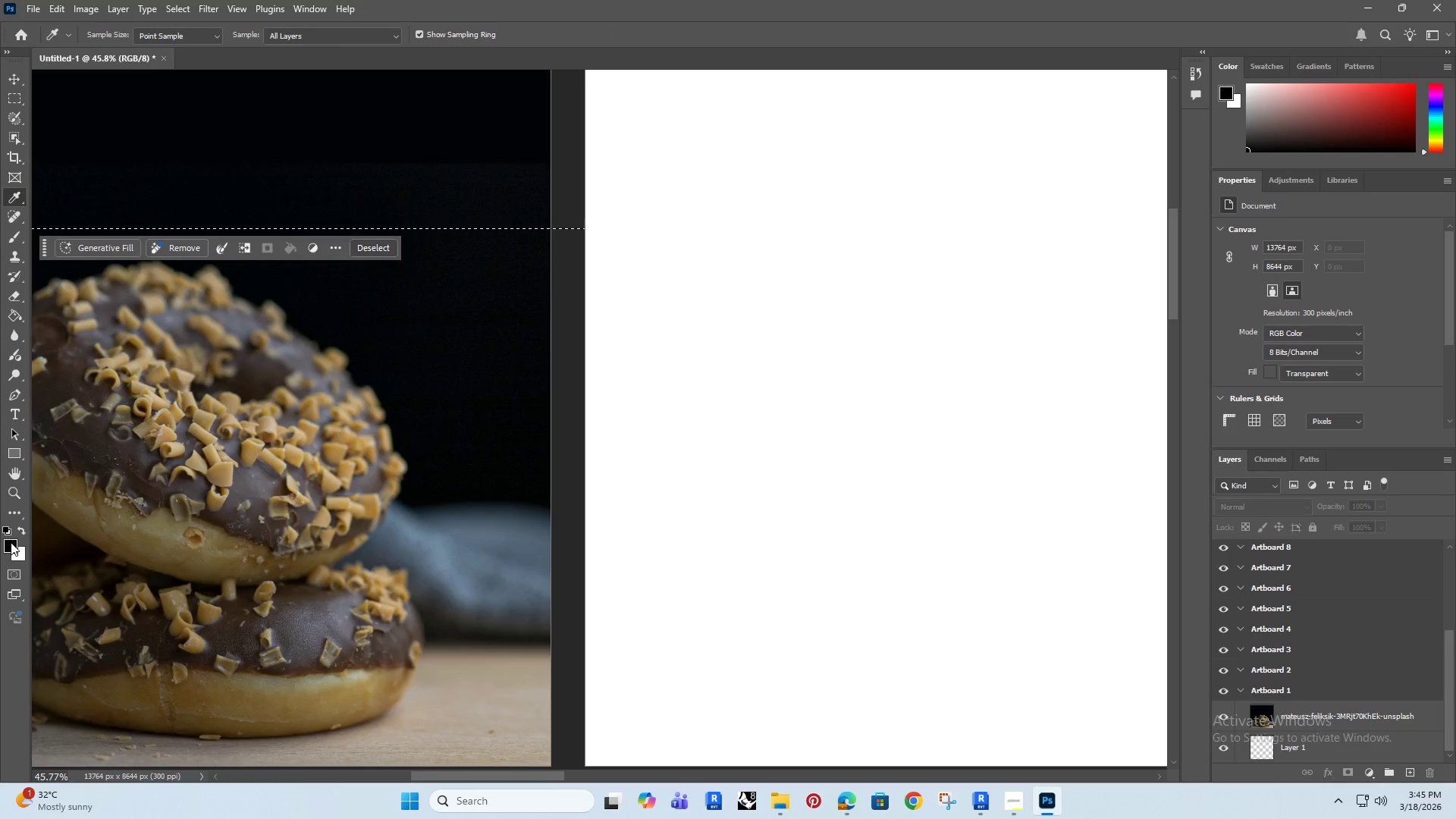 
double_click([11, 543])
 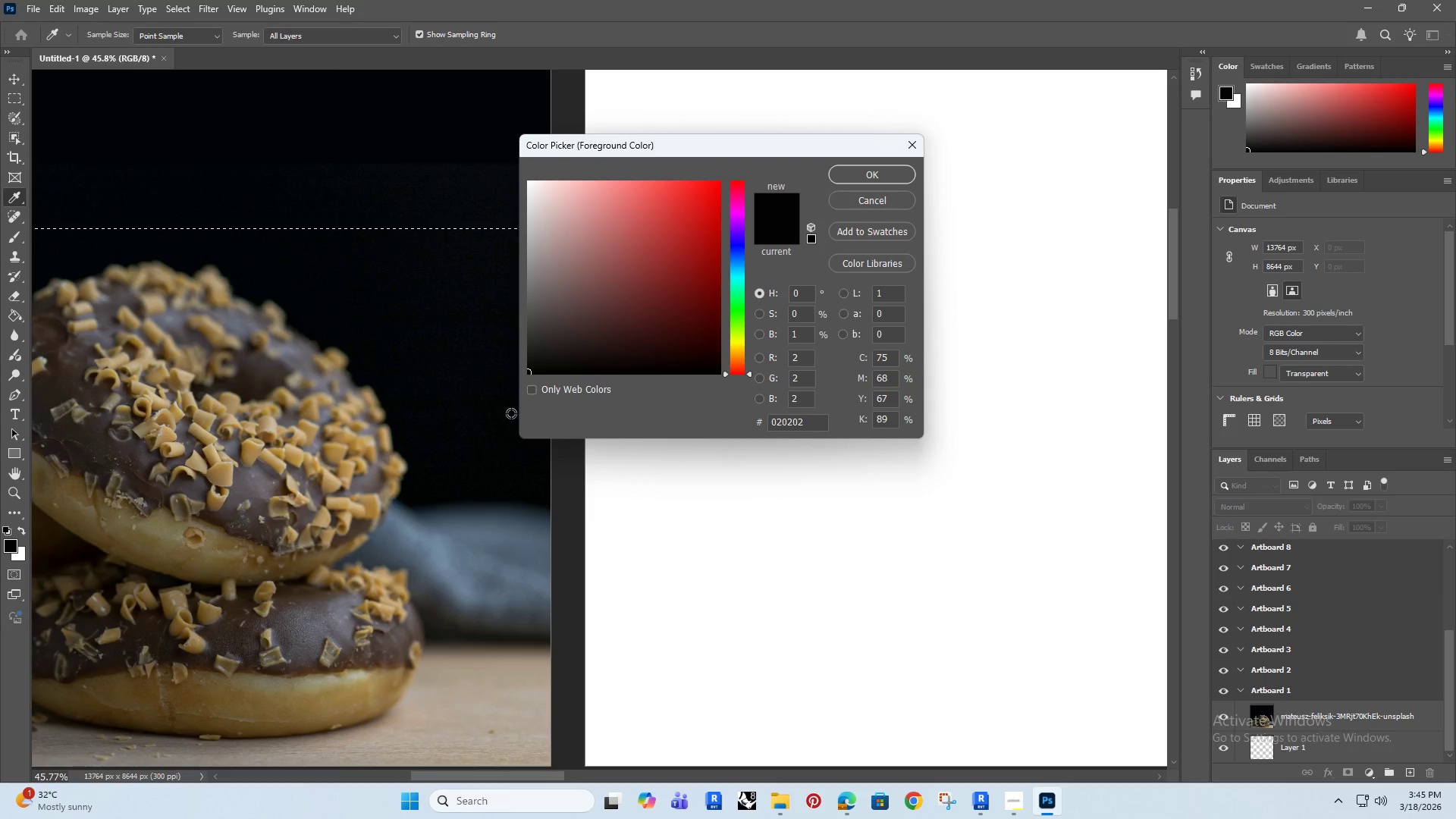 
left_click_drag(start_coordinate=[532, 356], to_coordinate=[522, 340])
 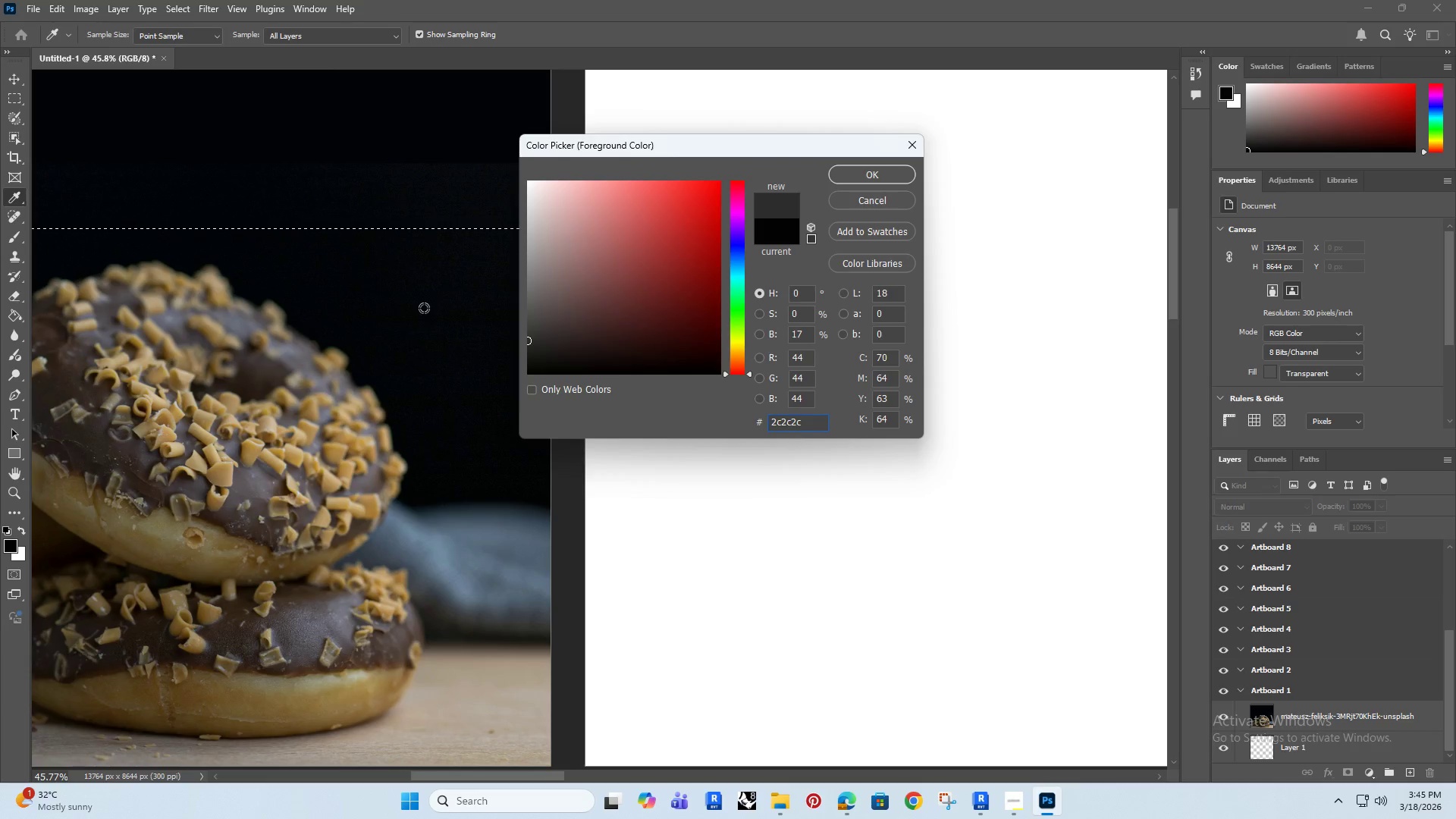 
double_click([424, 308])
 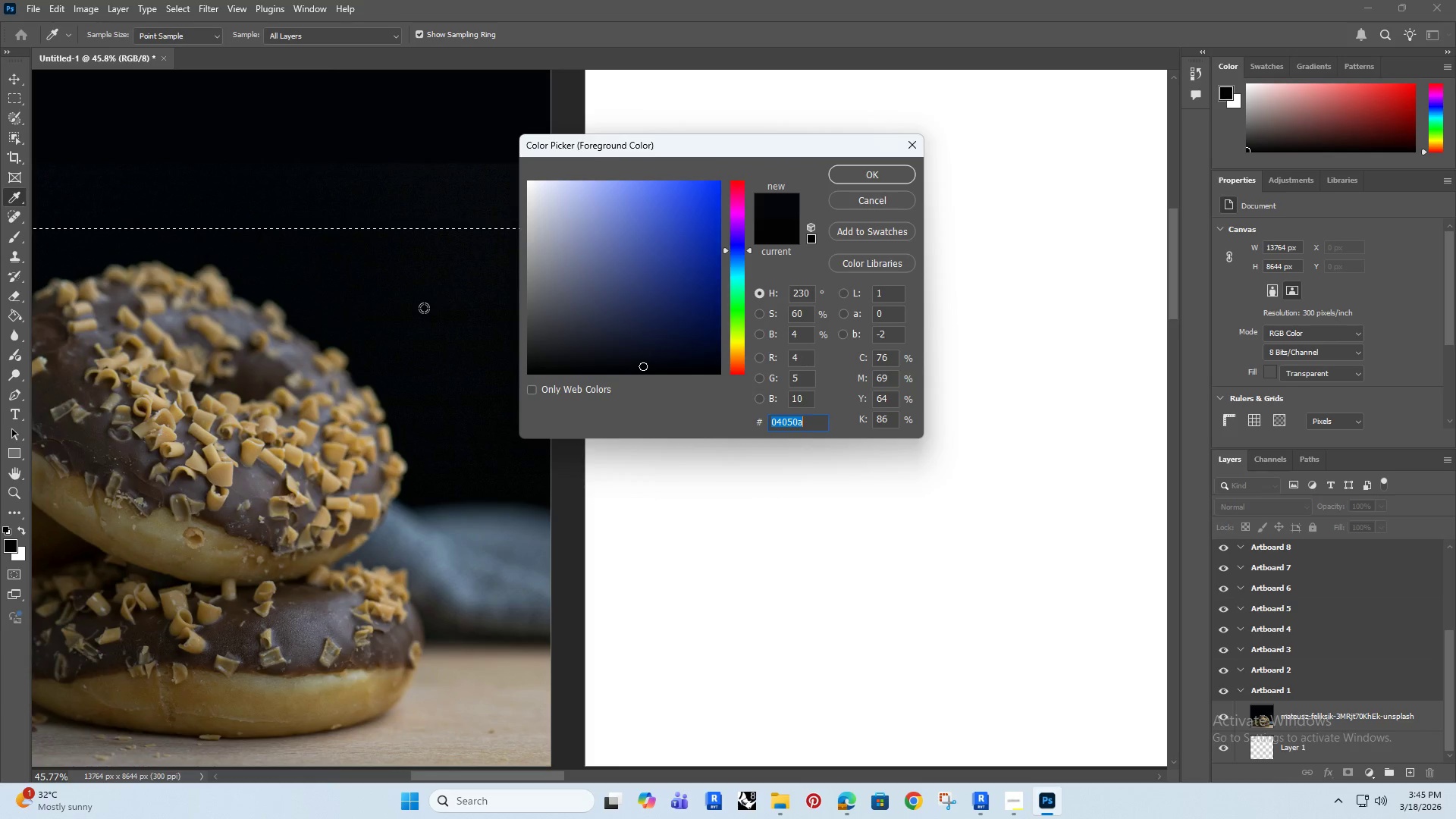 
triple_click([424, 308])
 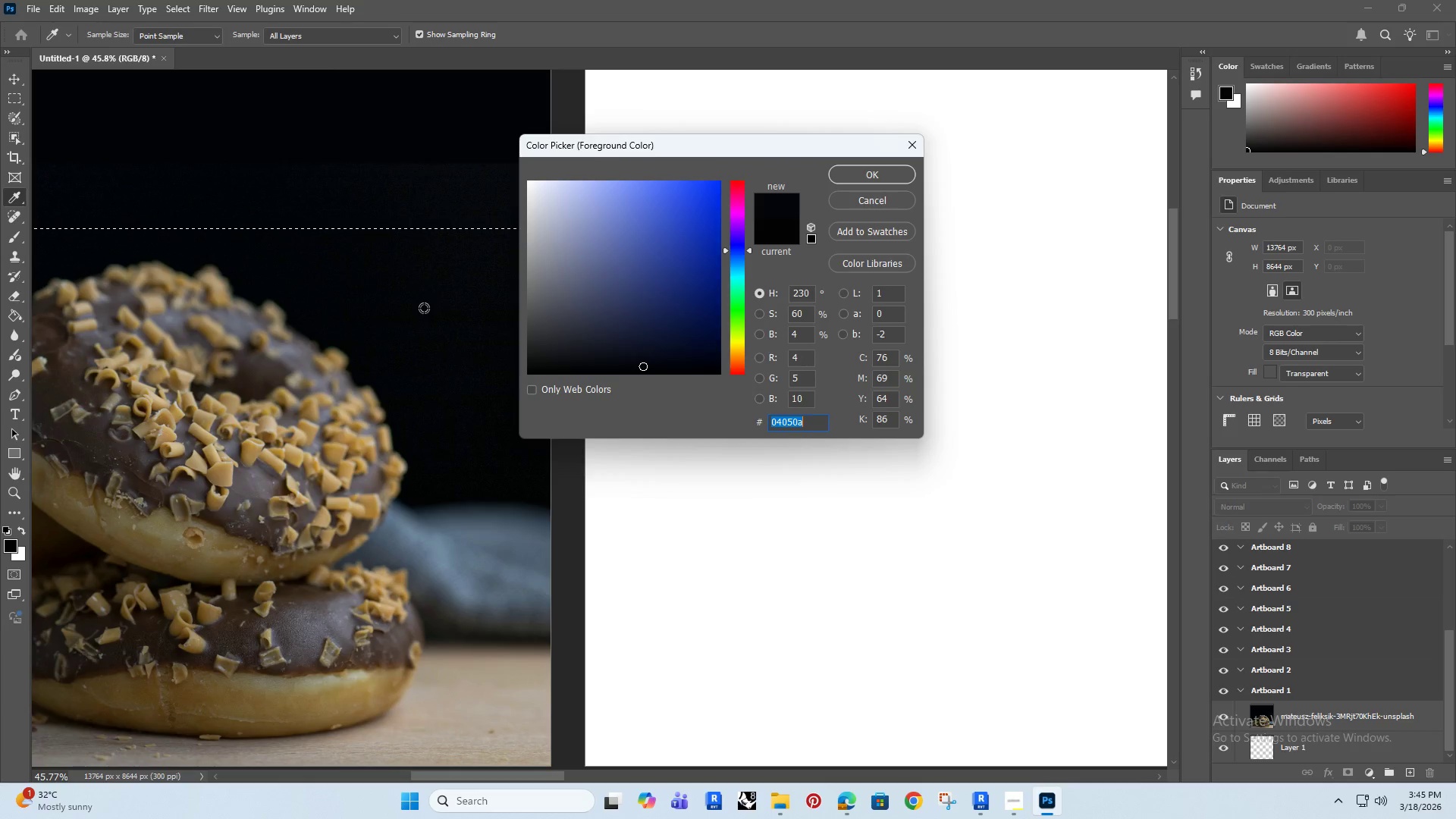 
triple_click([424, 308])
 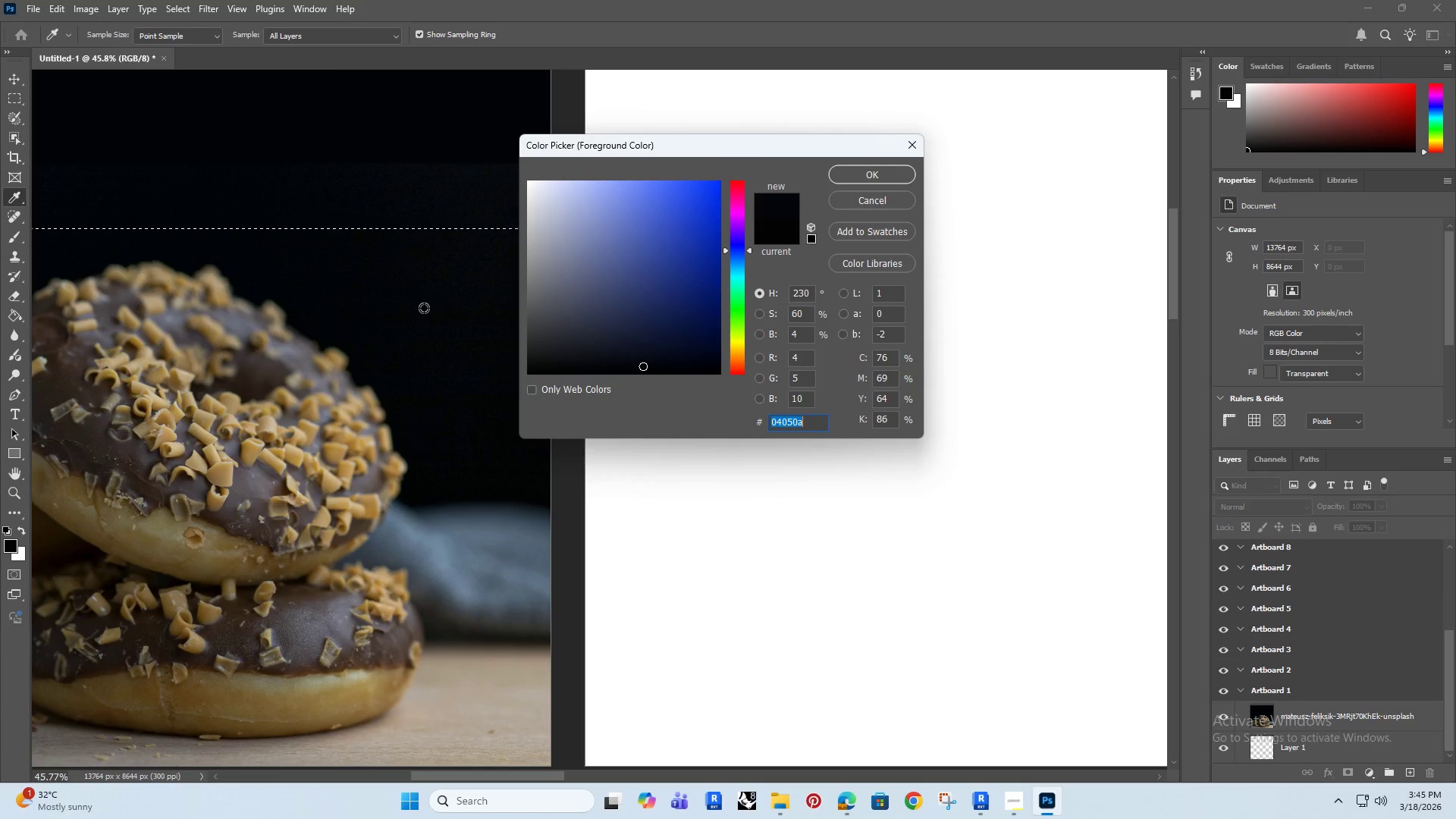 
triple_click([424, 308])
 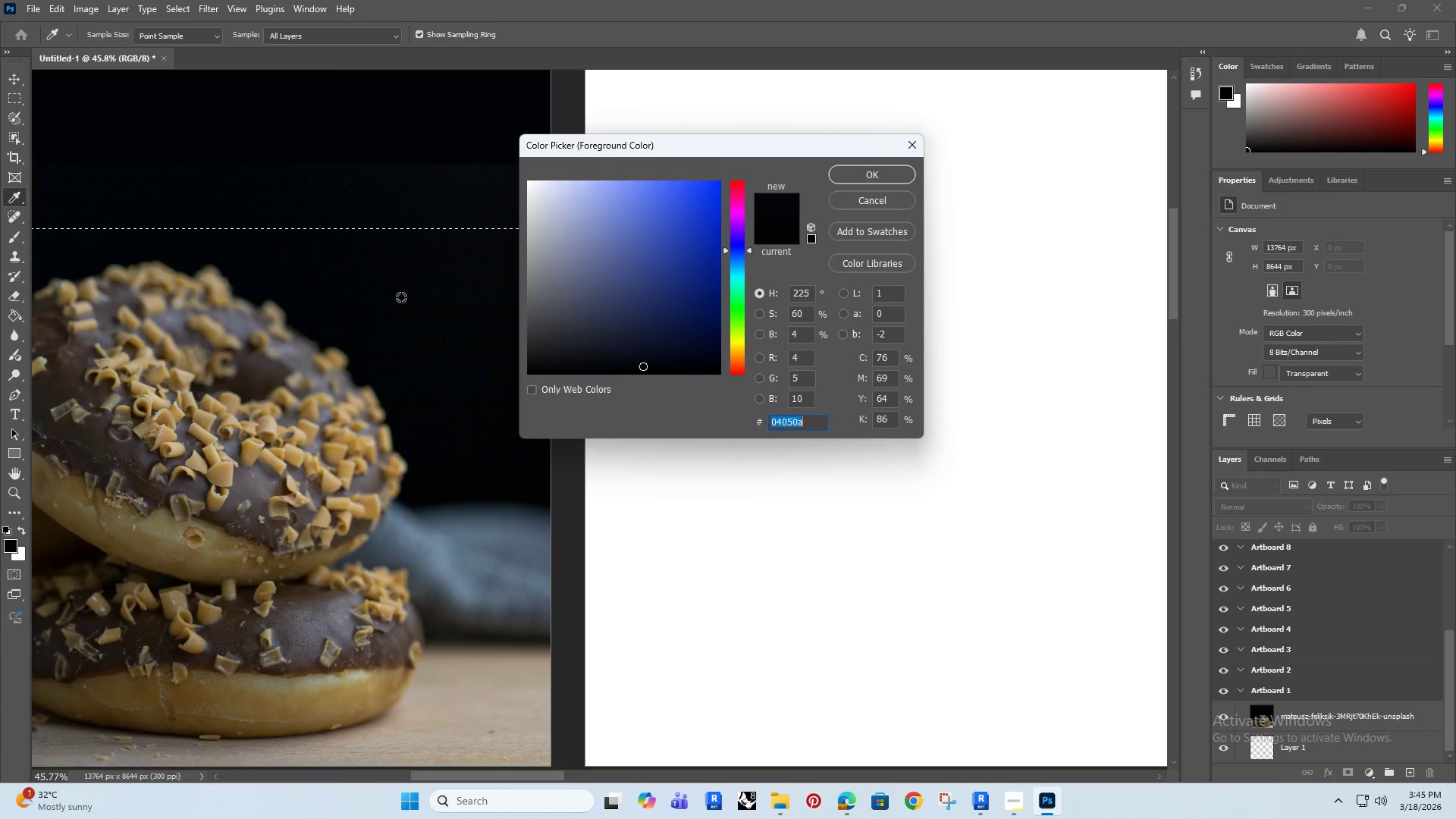 
left_click_drag(start_coordinate=[401, 297], to_coordinate=[365, 281])
 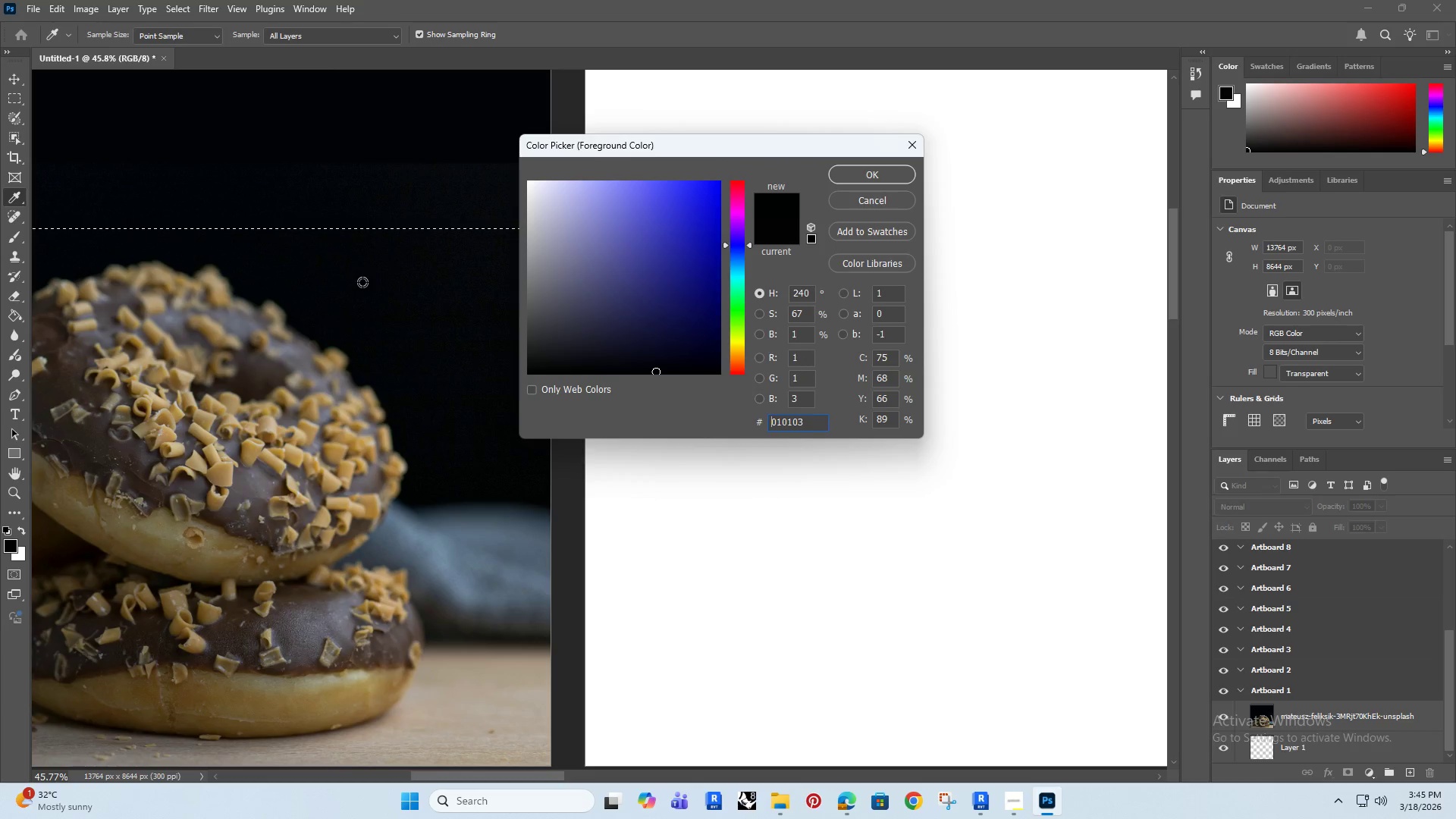 
left_click([362, 282])
 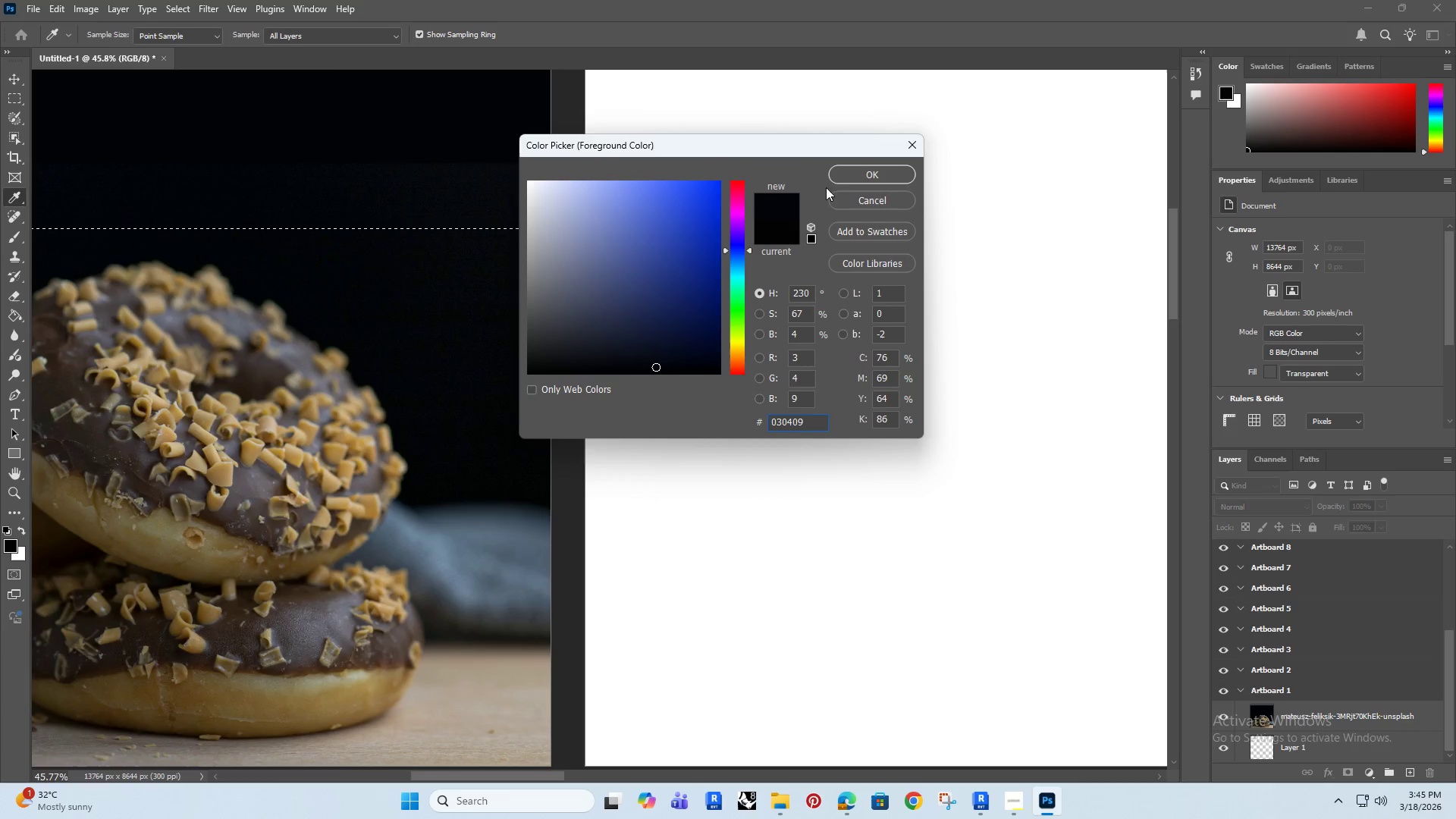 
left_click([844, 174])
 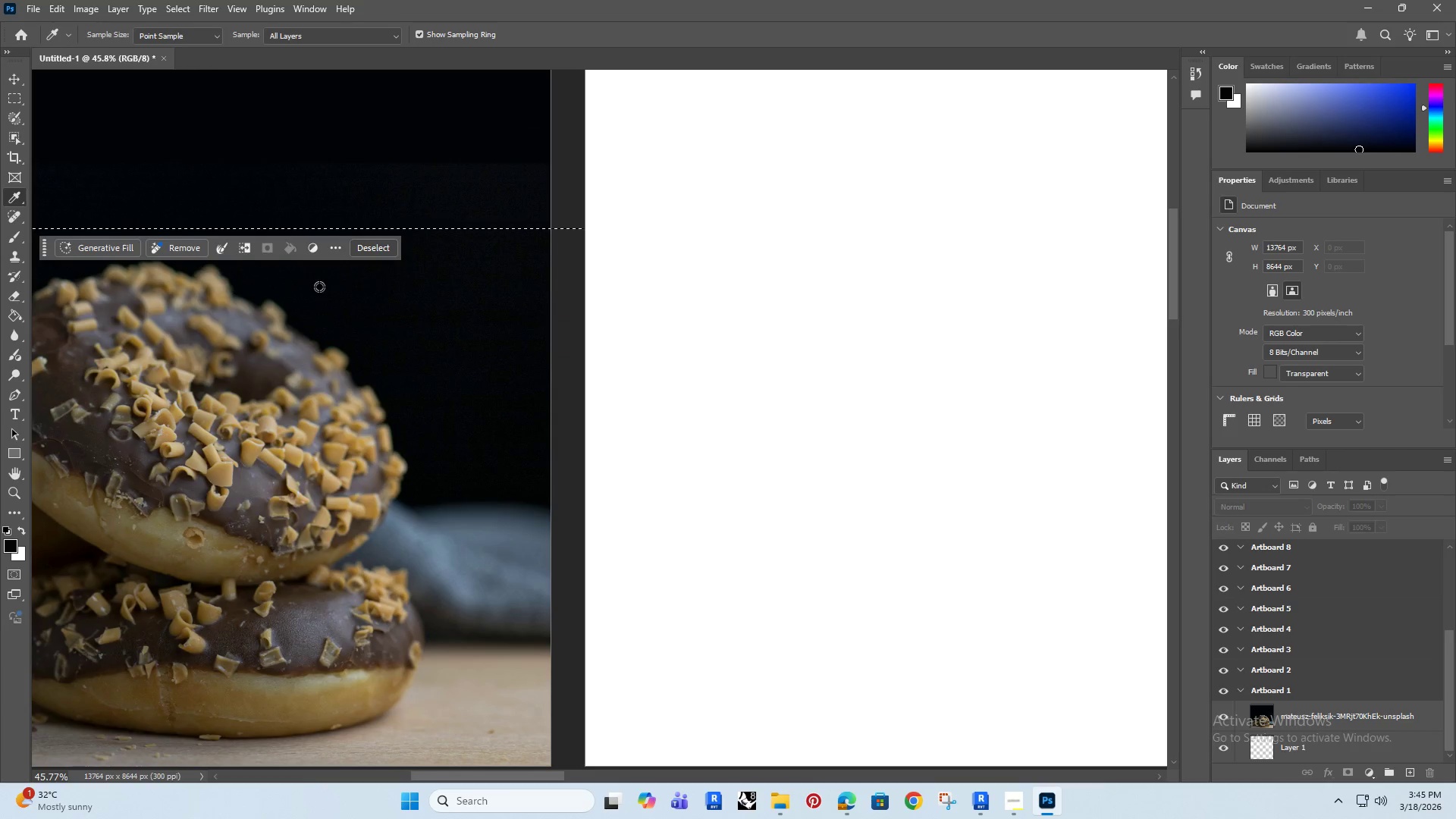 
hold_key(key=AltRight, duration=0.67)
scroll: coordinate [362, 276], scroll_direction: down, amount: 11.0
 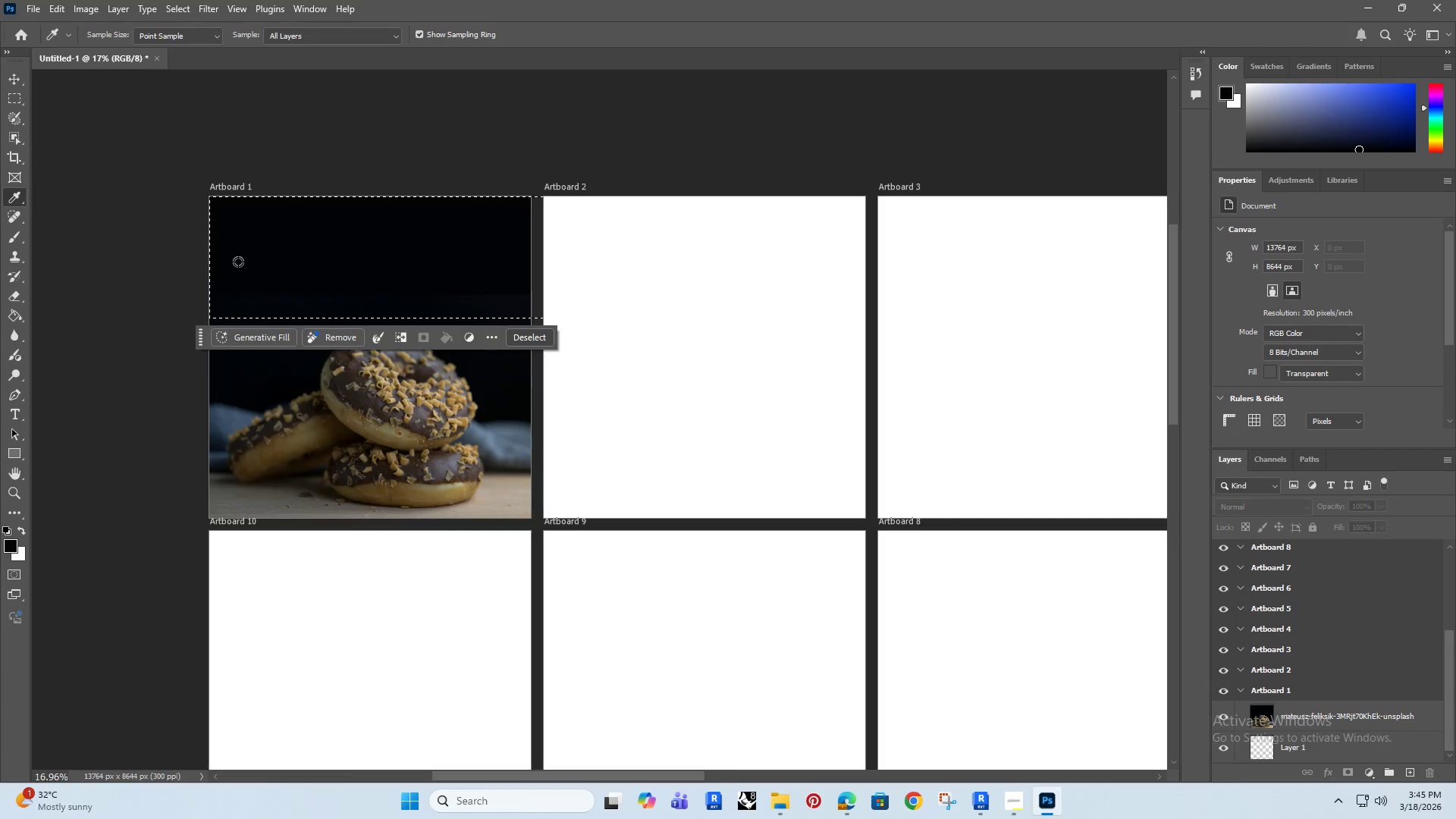 
key(G)
 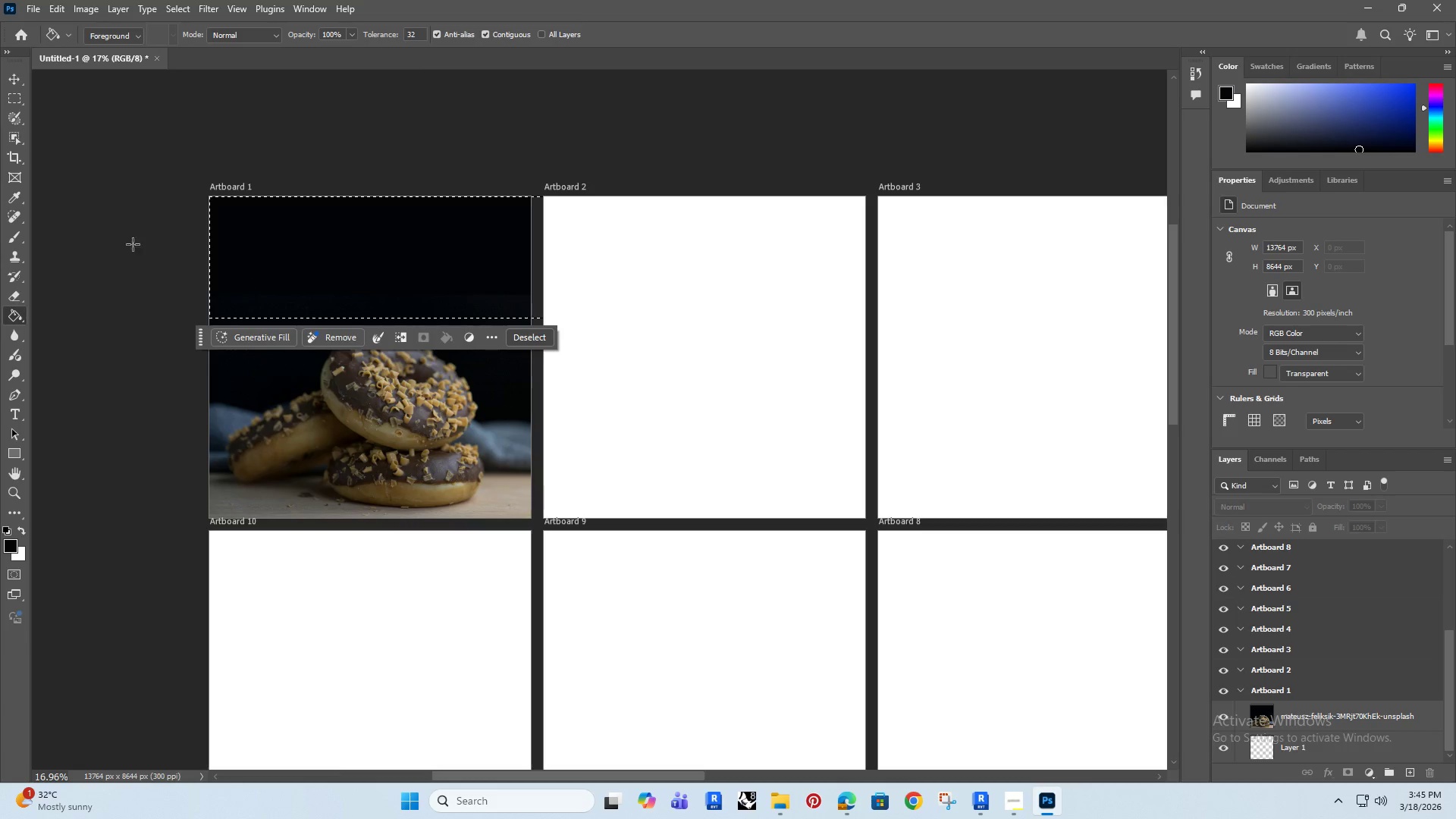 
left_click([387, 246])
 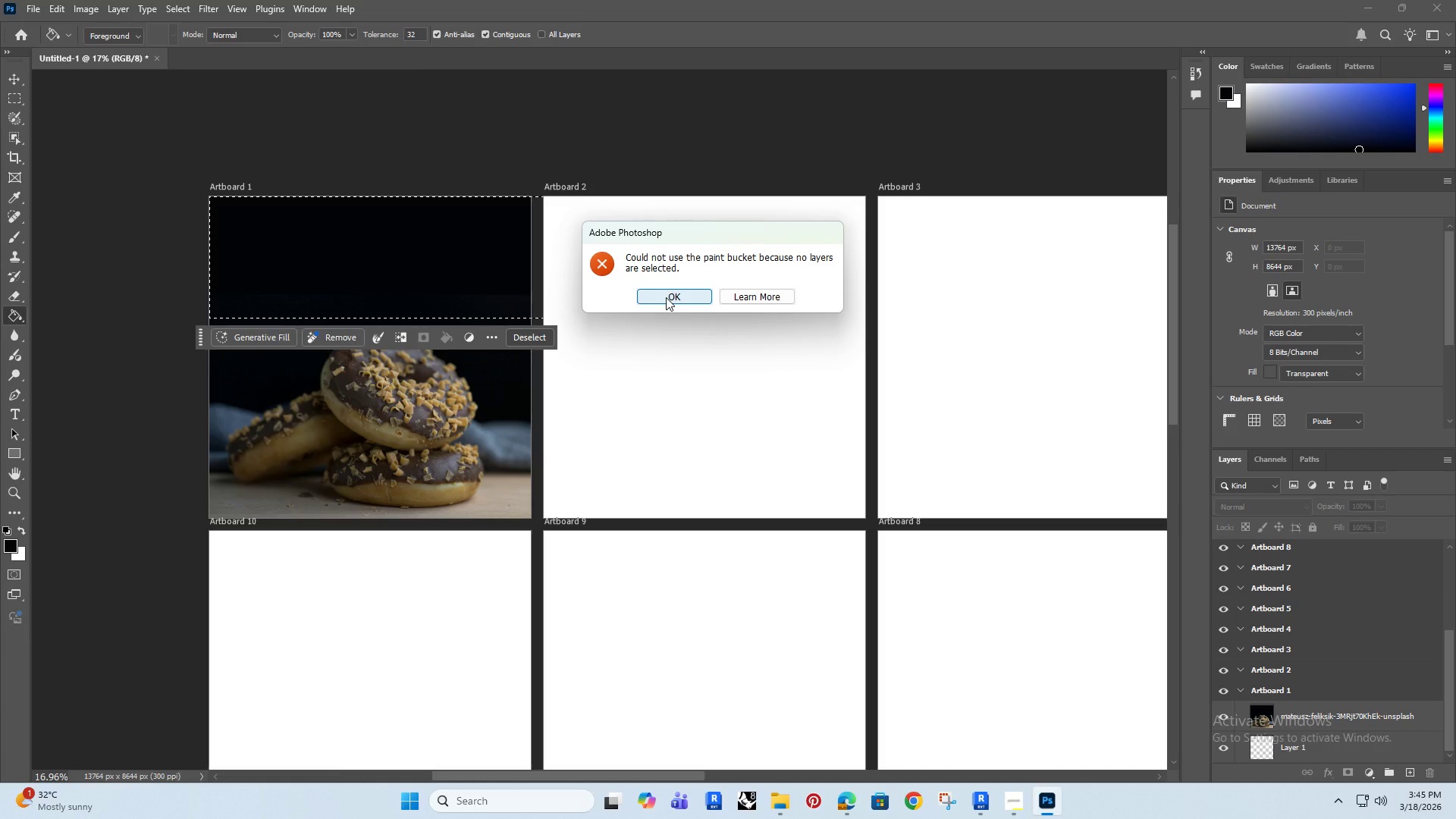 
left_click([666, 297])
 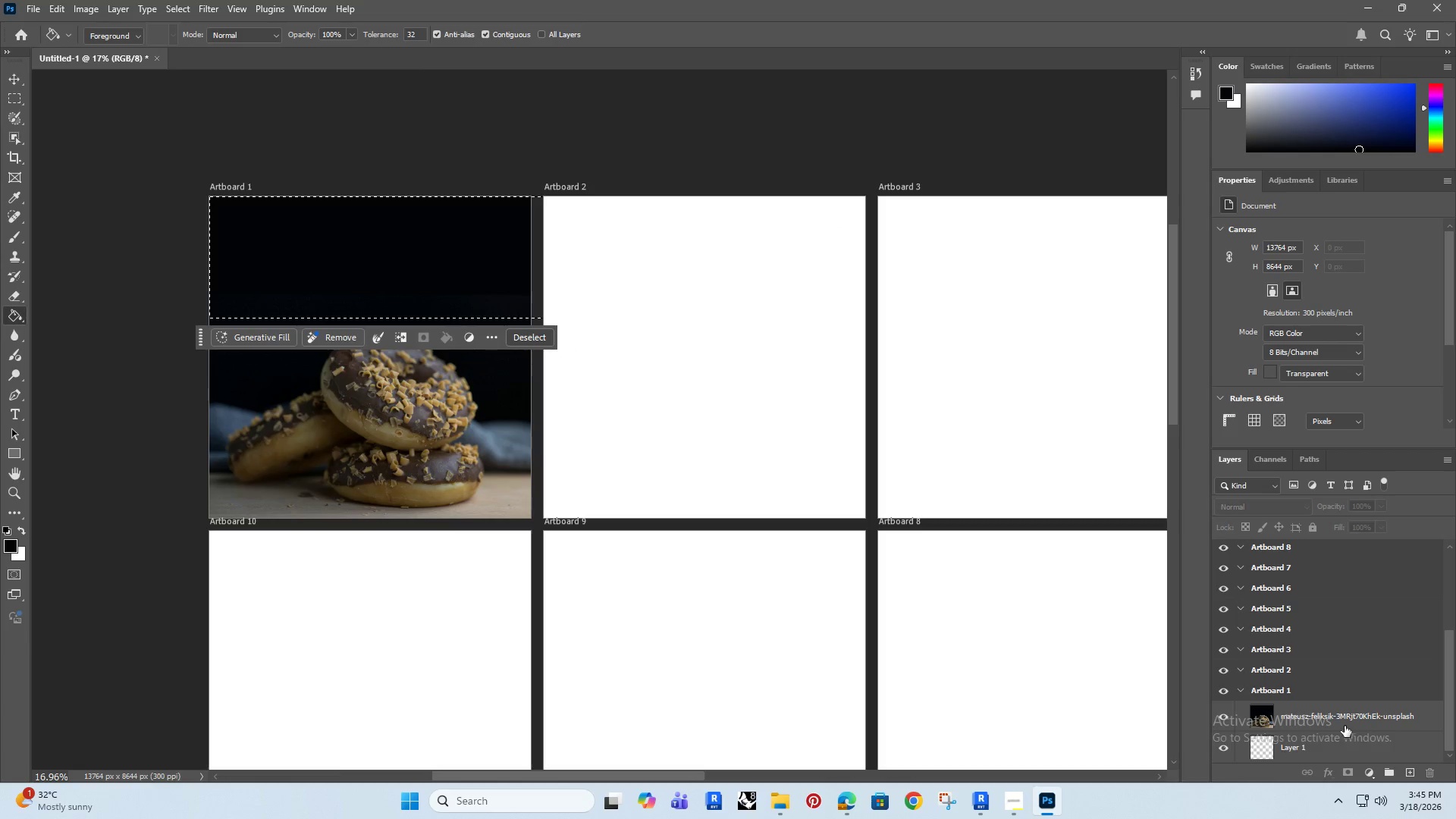 
left_click([1335, 722])
 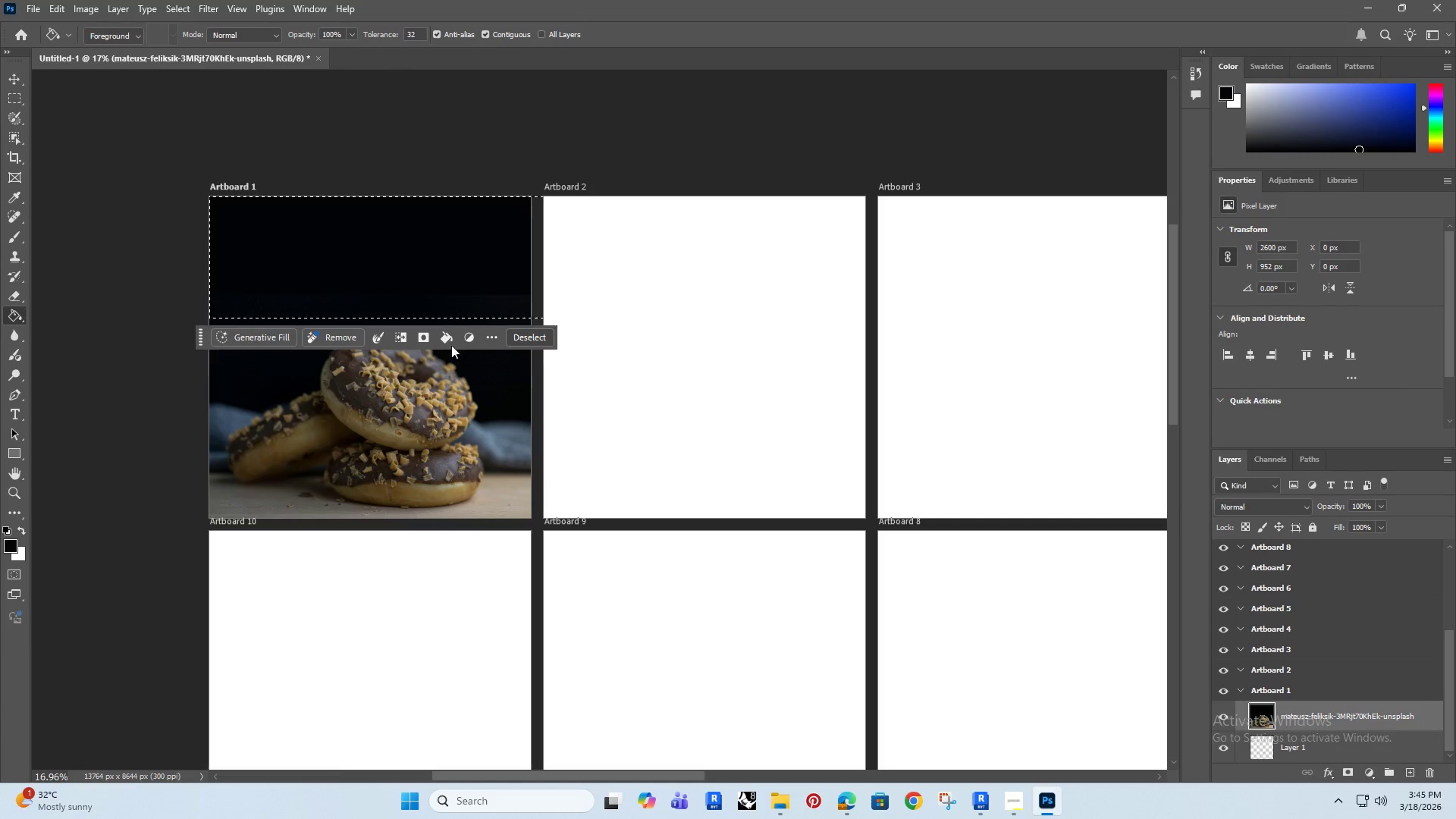 
left_click([357, 271])
 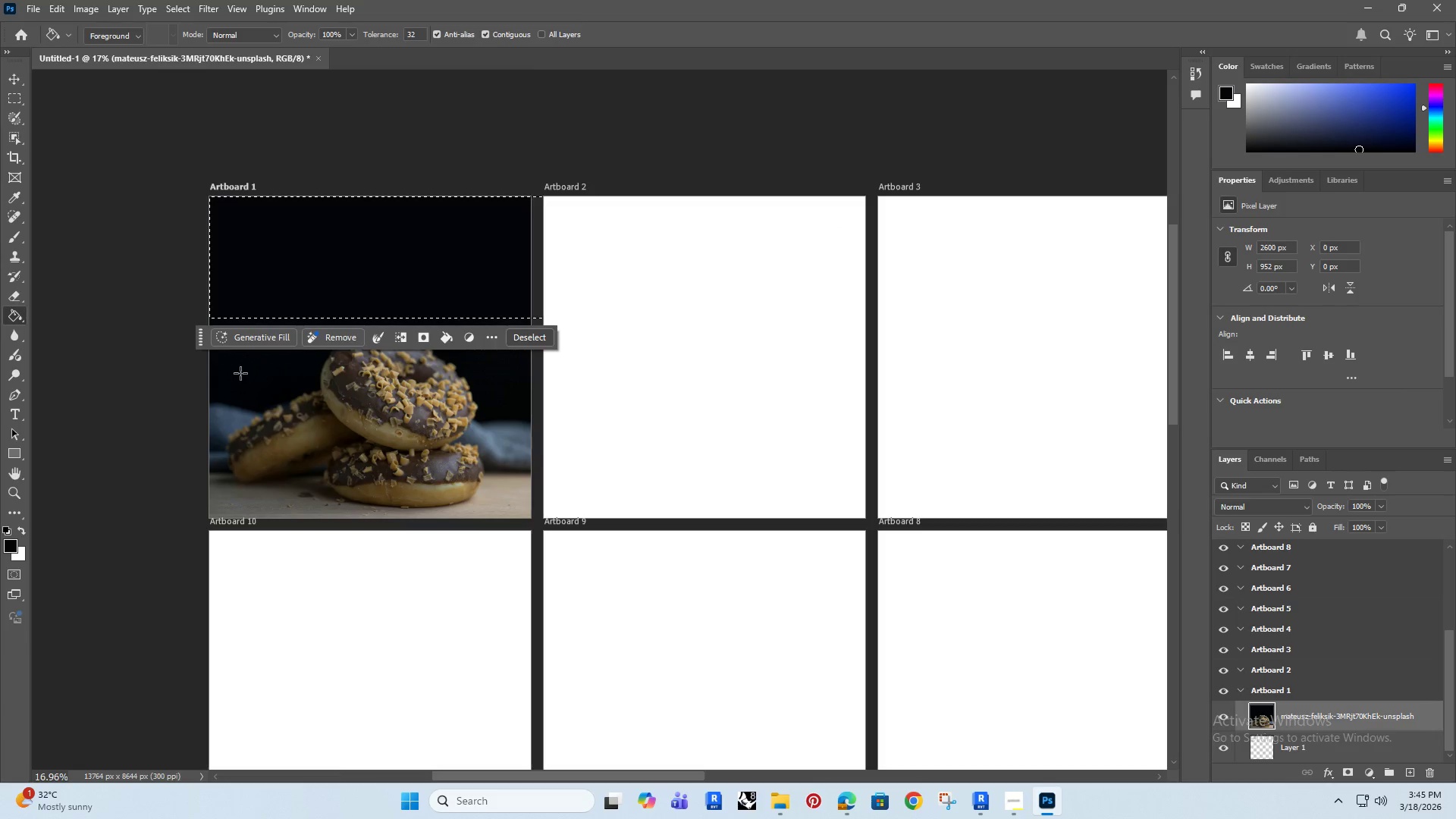 
hold_key(key=AltRight, duration=0.89)
scroll: coordinate [298, 180], scroll_direction: up, amount: 9.0
 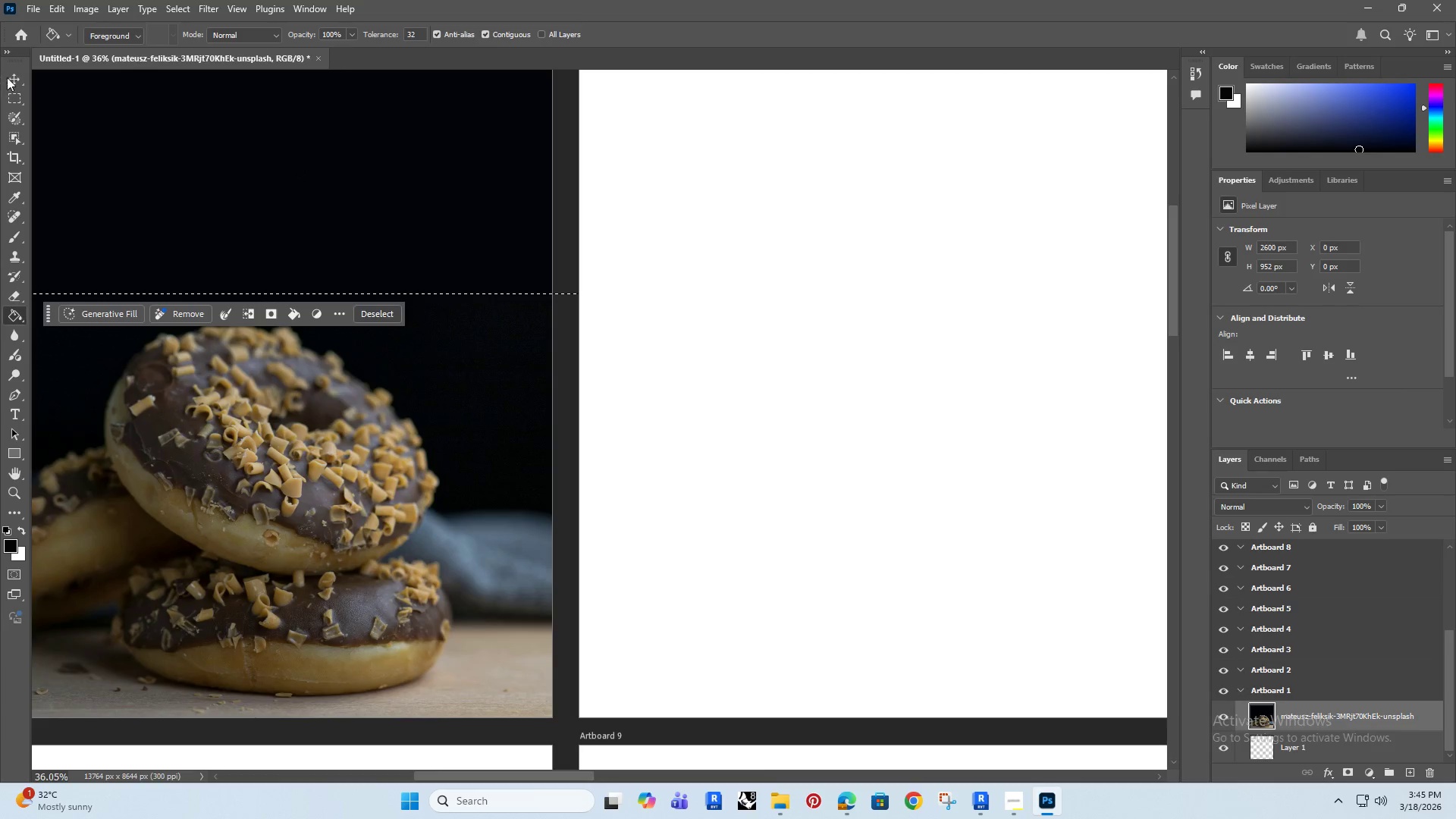 
left_click([11, 80])
 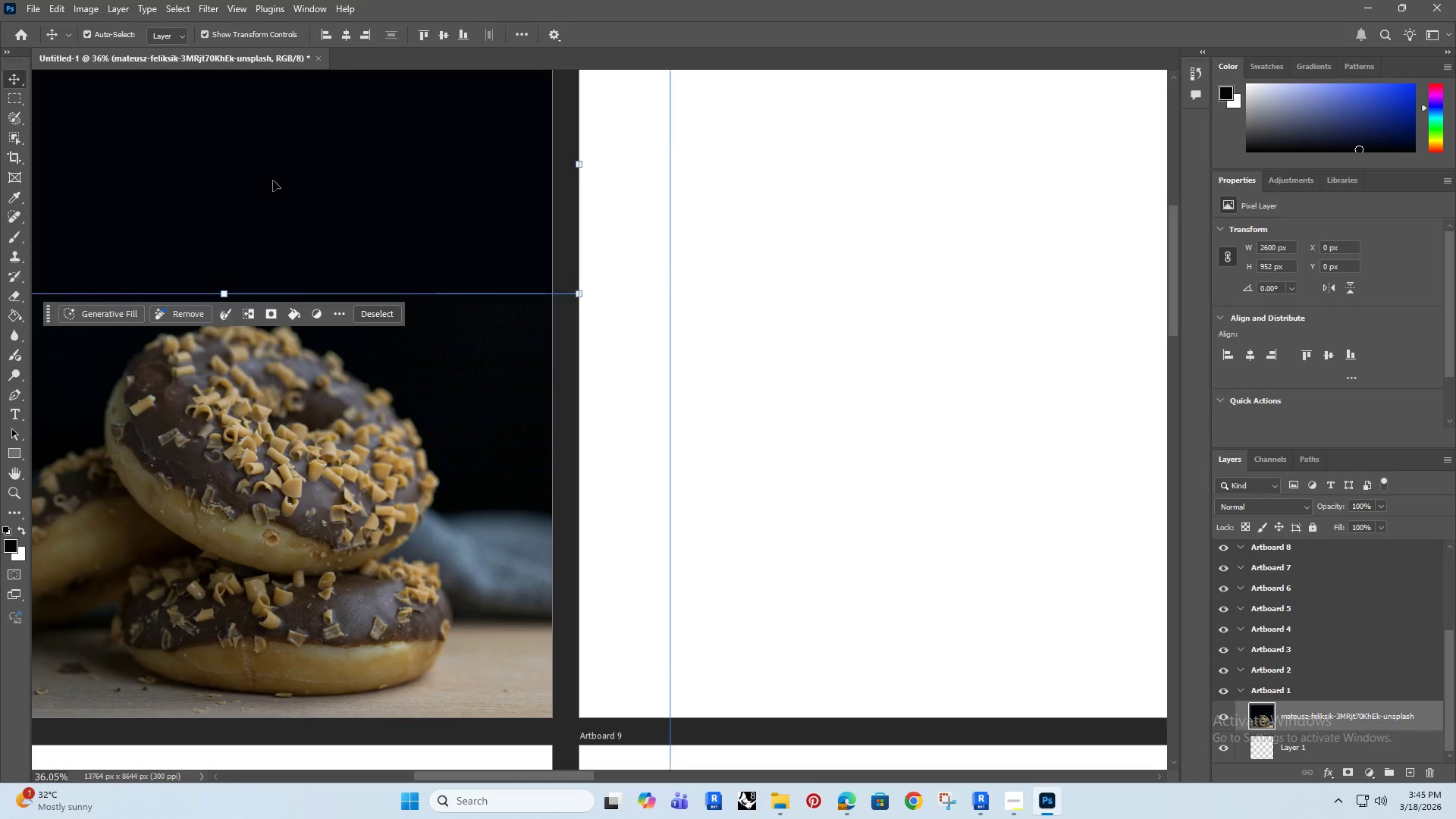 
right_click([273, 180])
 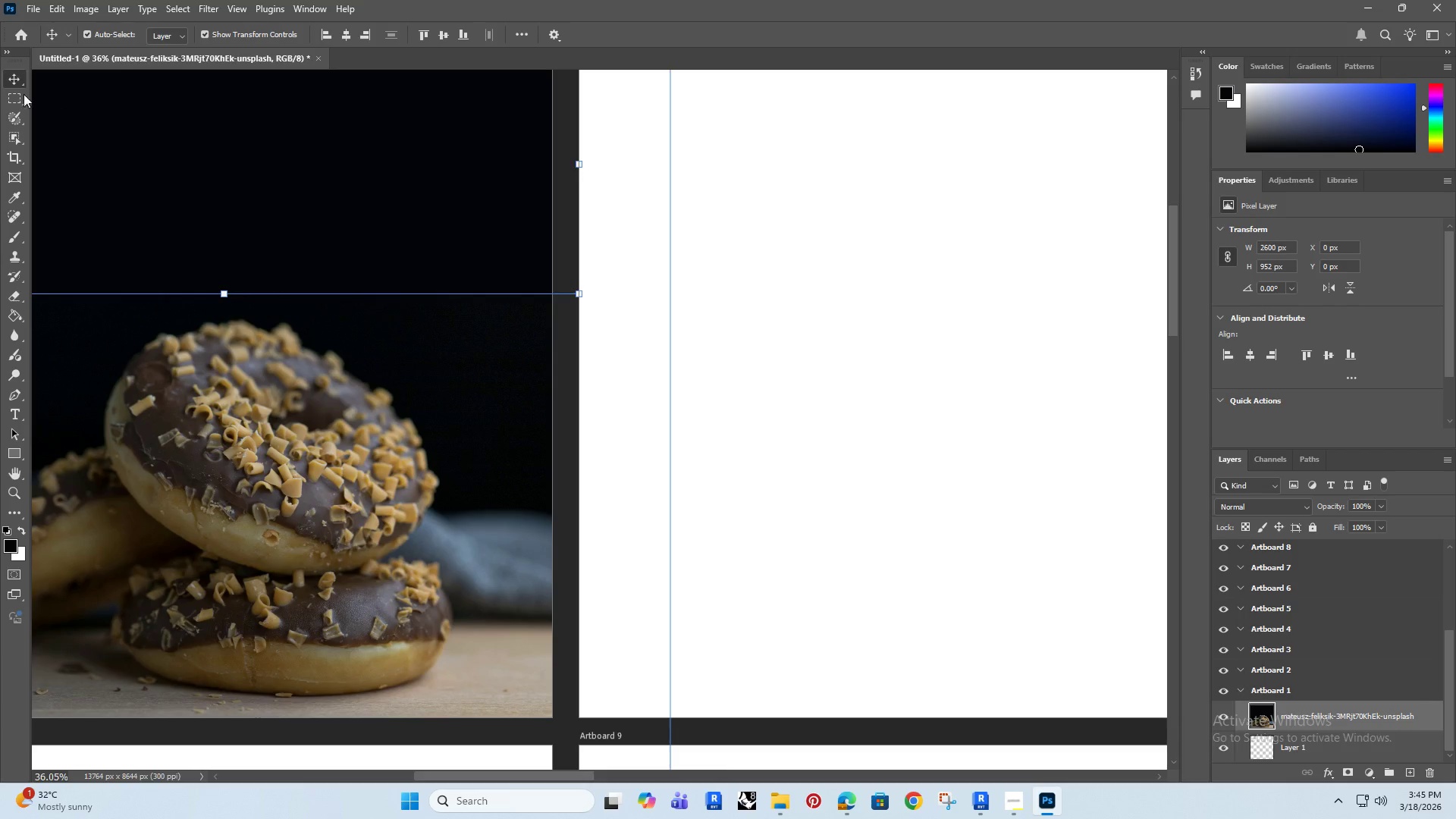 
left_click([17, 92])
 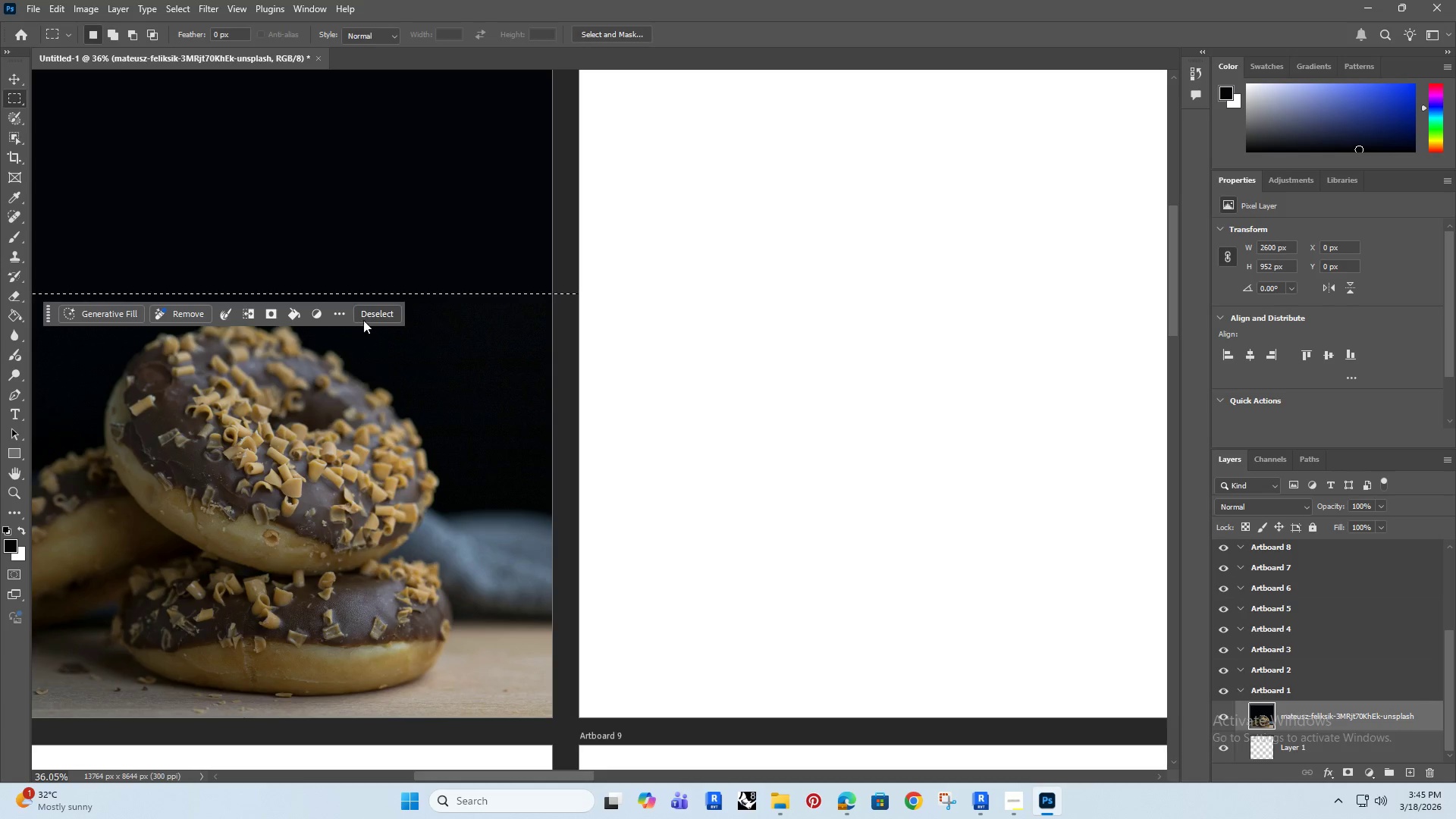 
left_click([381, 309])
 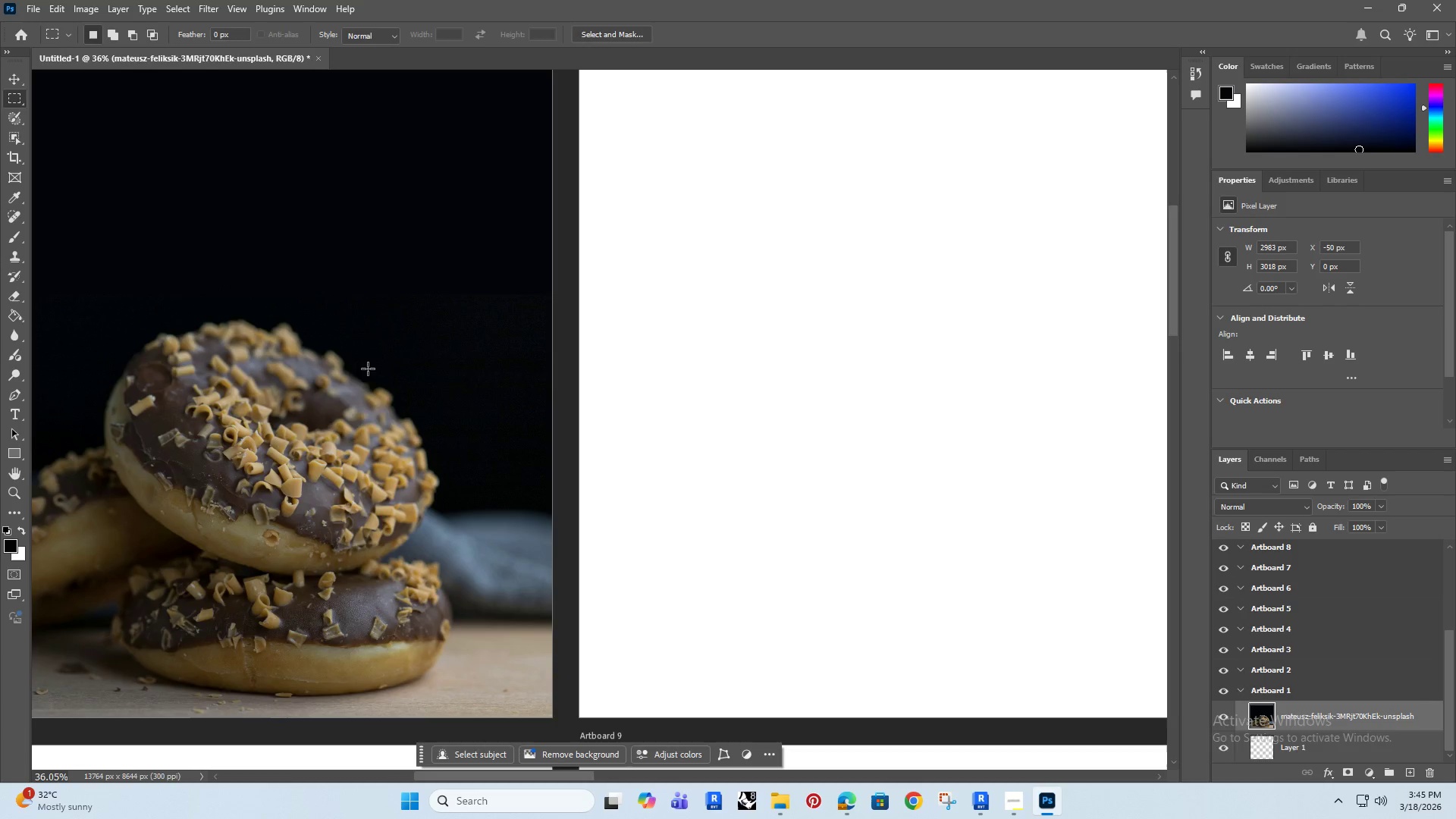 
hold_key(key=AltRight, duration=0.48)
 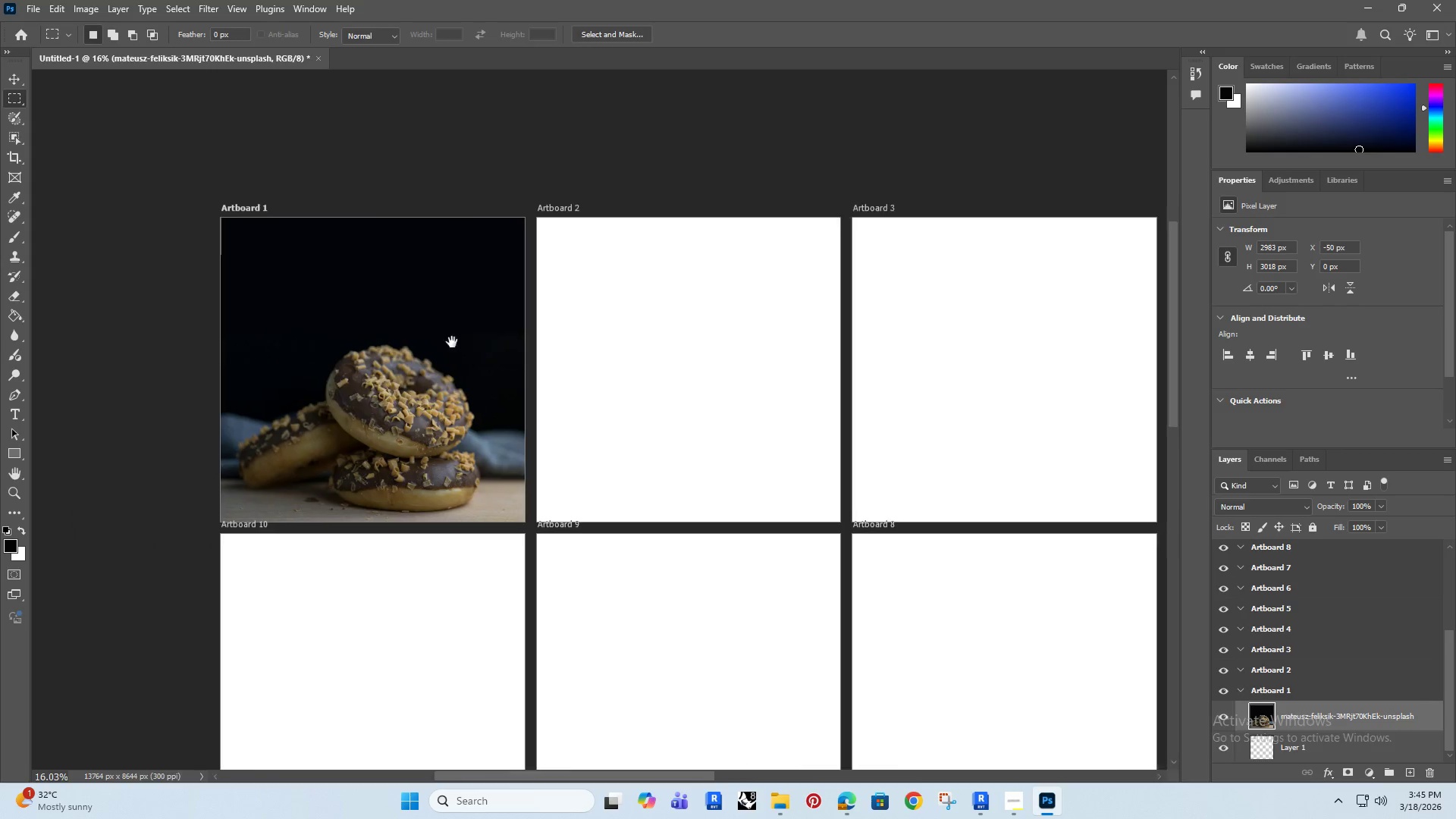 
hold_key(key=Space, duration=0.62)
 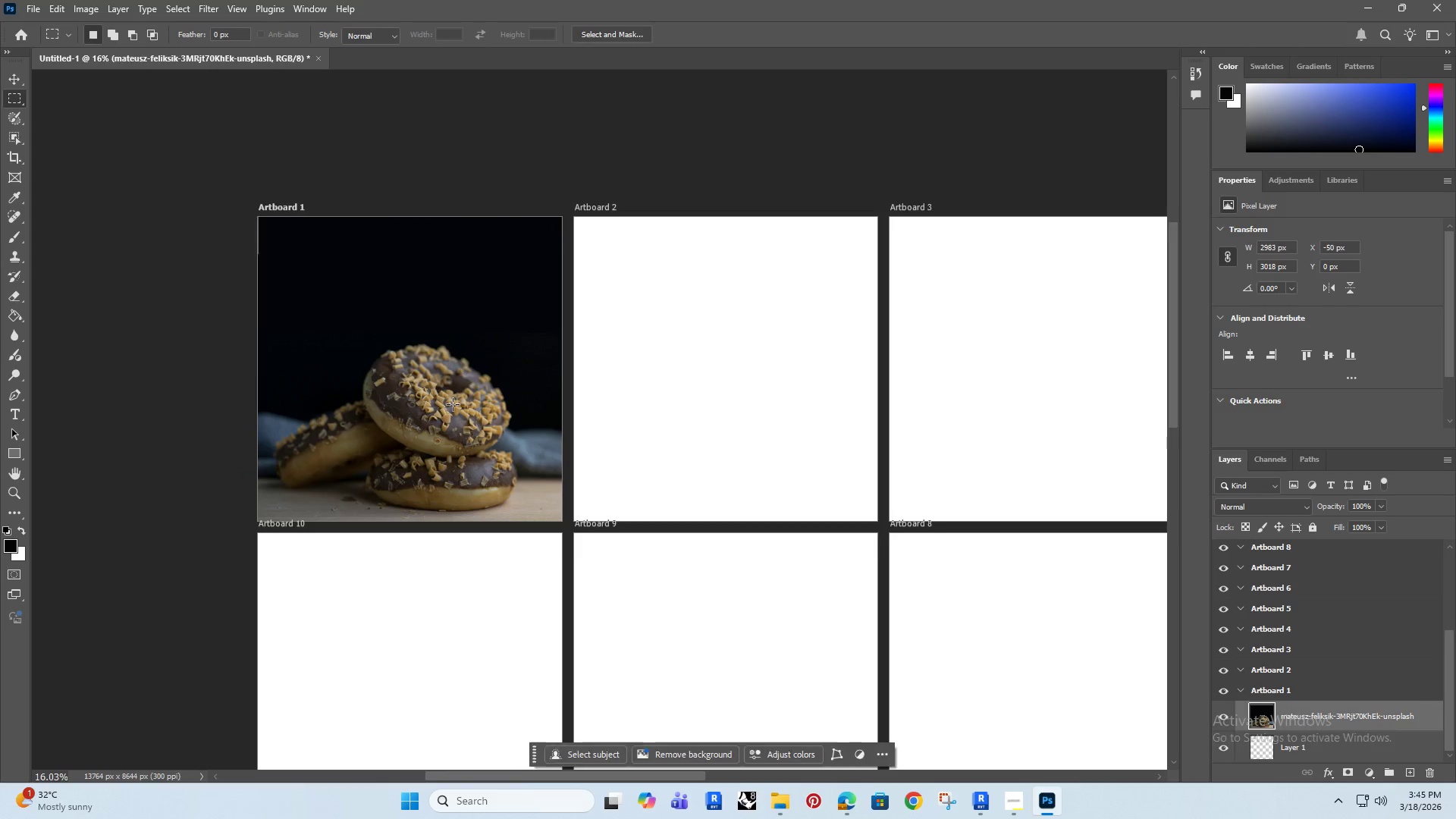 
left_click_drag(start_coordinate=[320, 349], to_coordinate=[453, 342])
 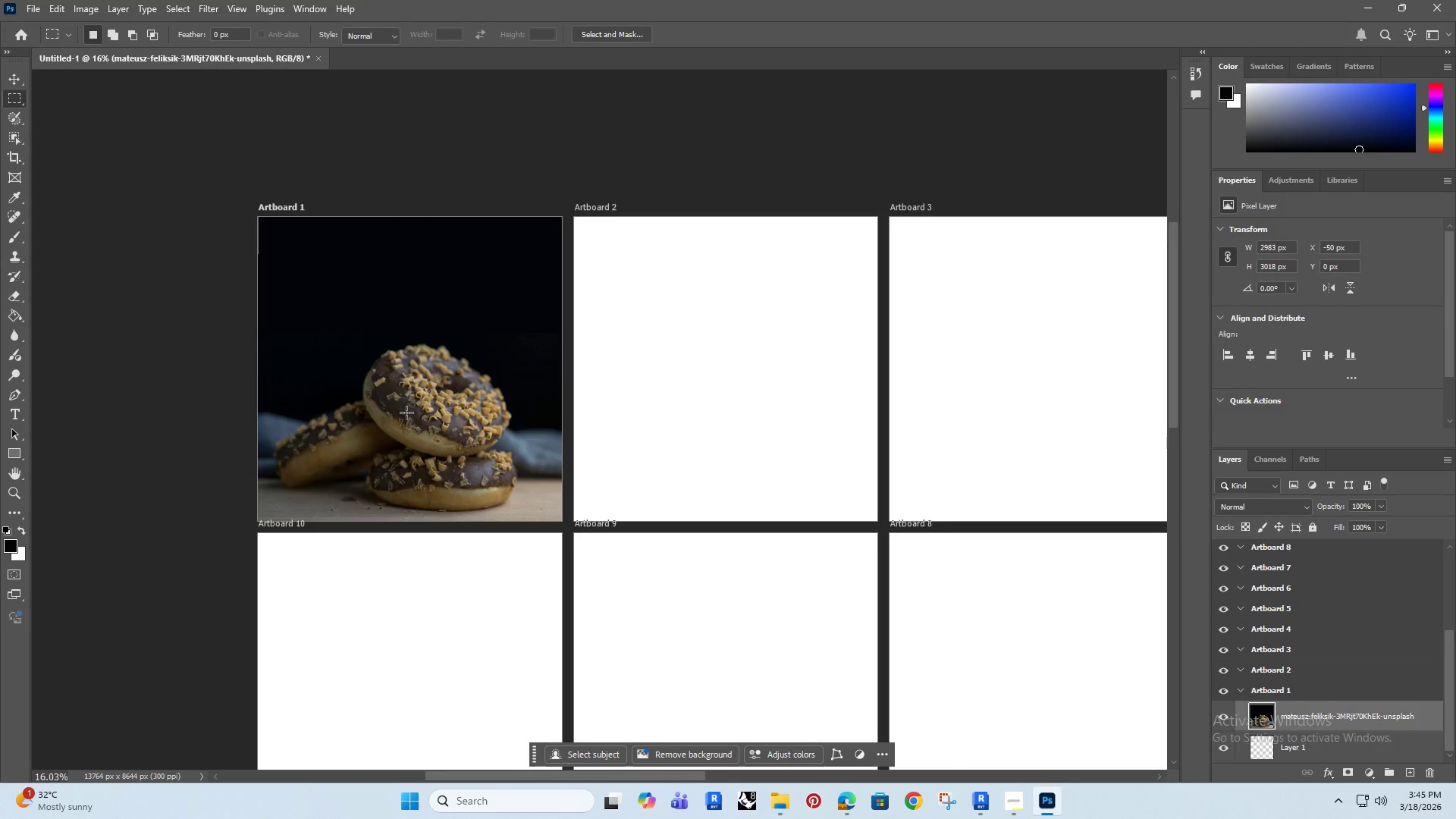 
scroll: coordinate [324, 378], scroll_direction: down, amount: 9.0
 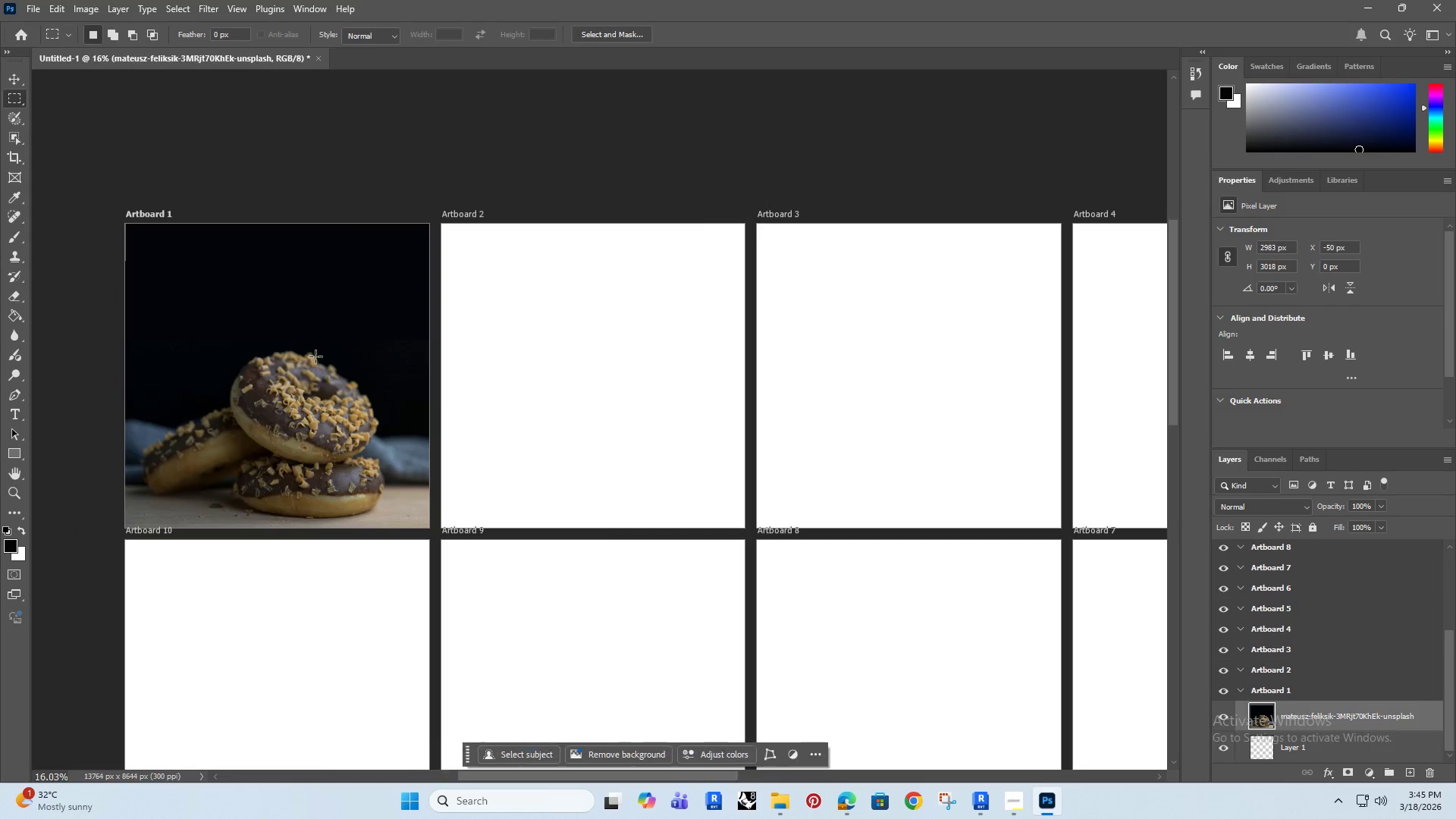 
left_click([453, 404])
 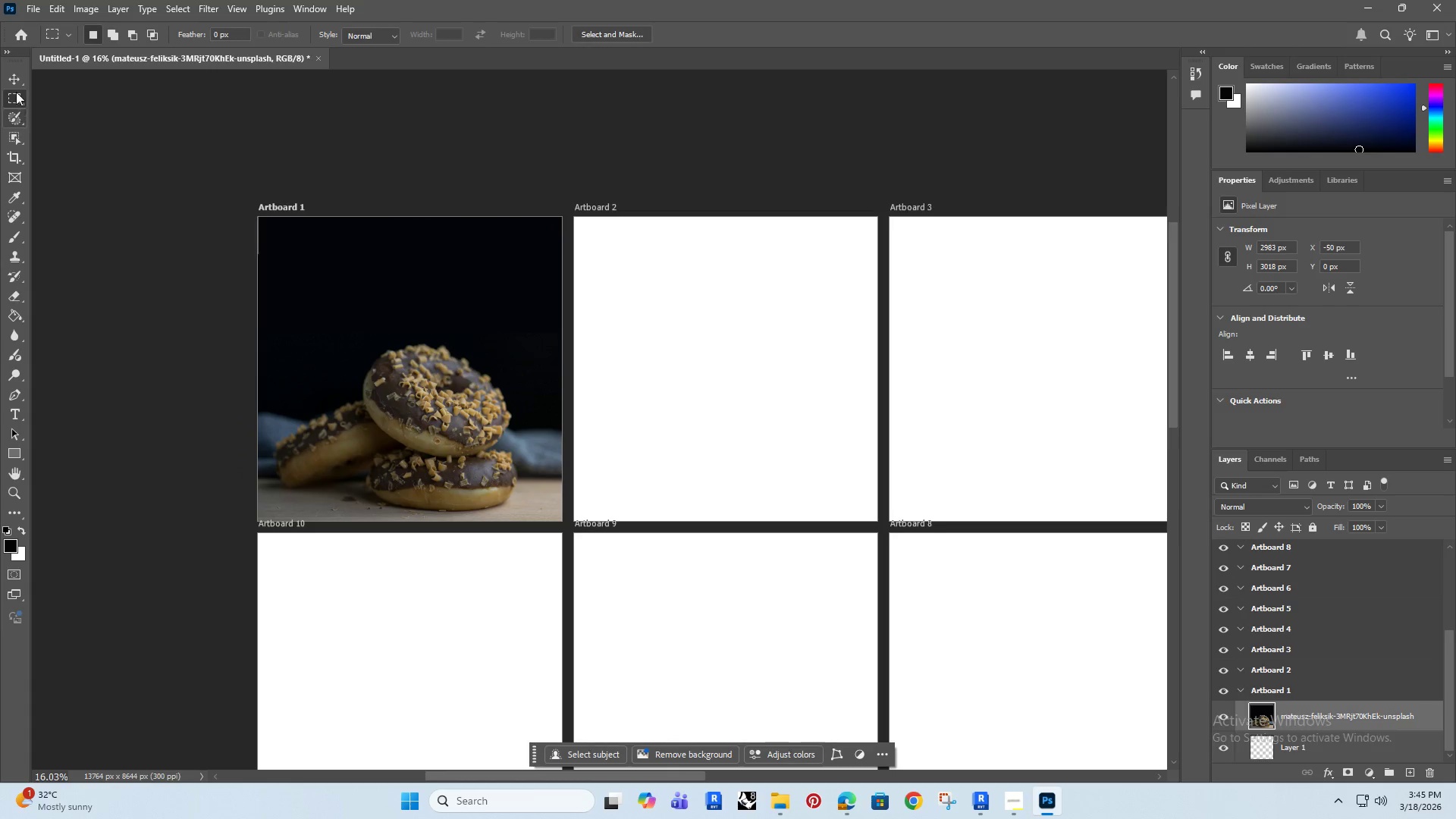 
left_click([16, 81])
 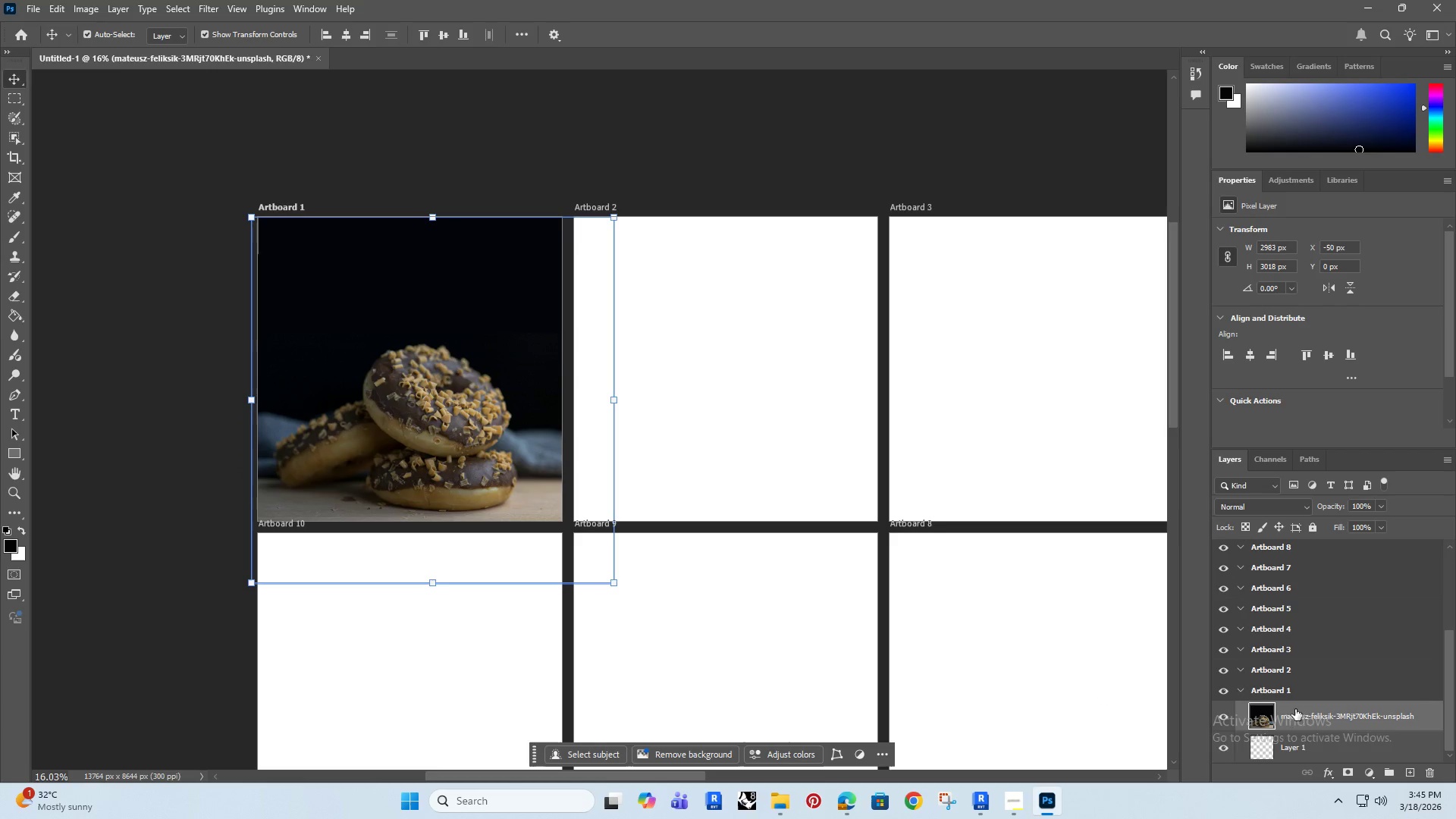 
left_click([1298, 713])
 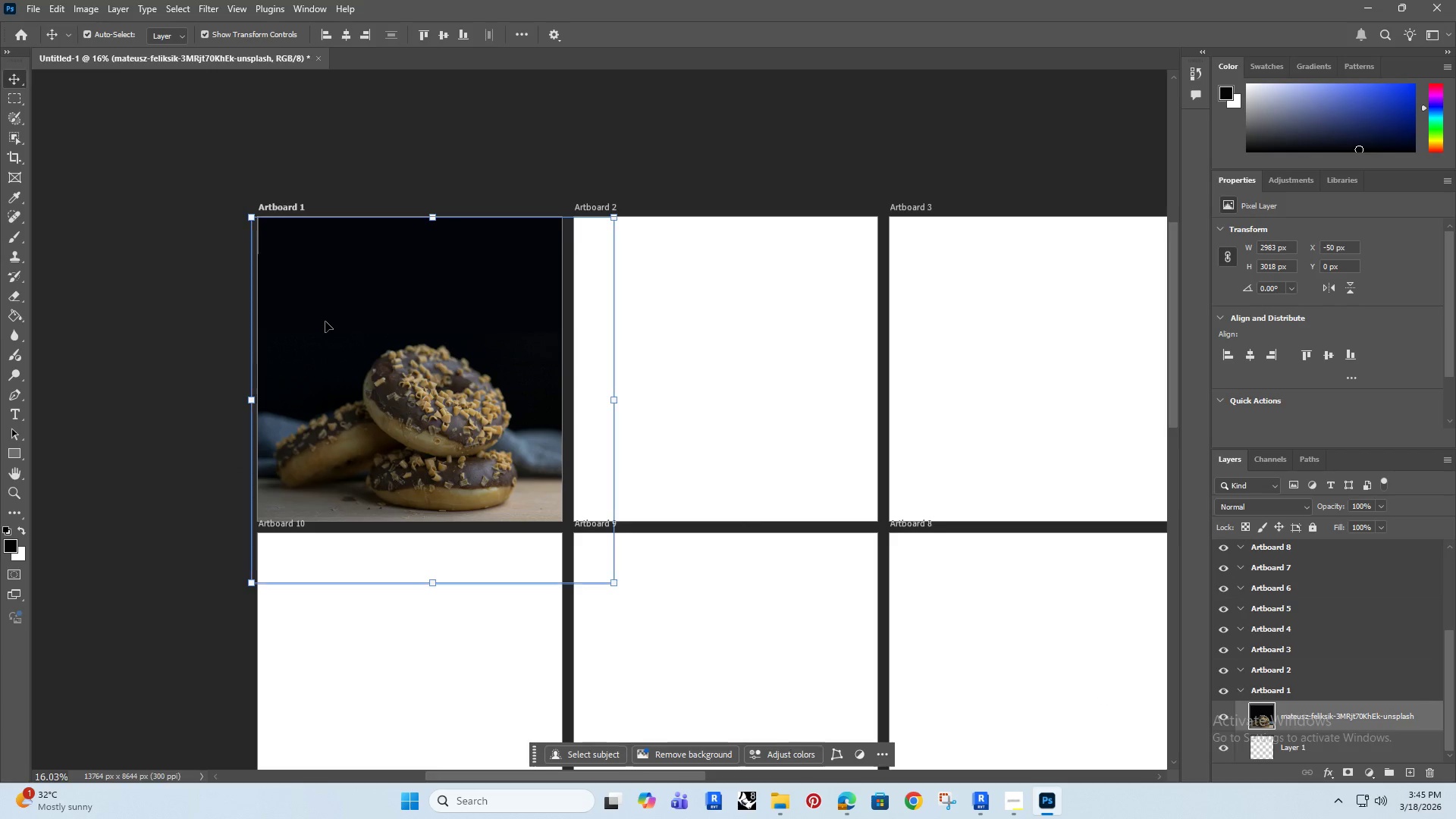 
key(ArrowUp)
 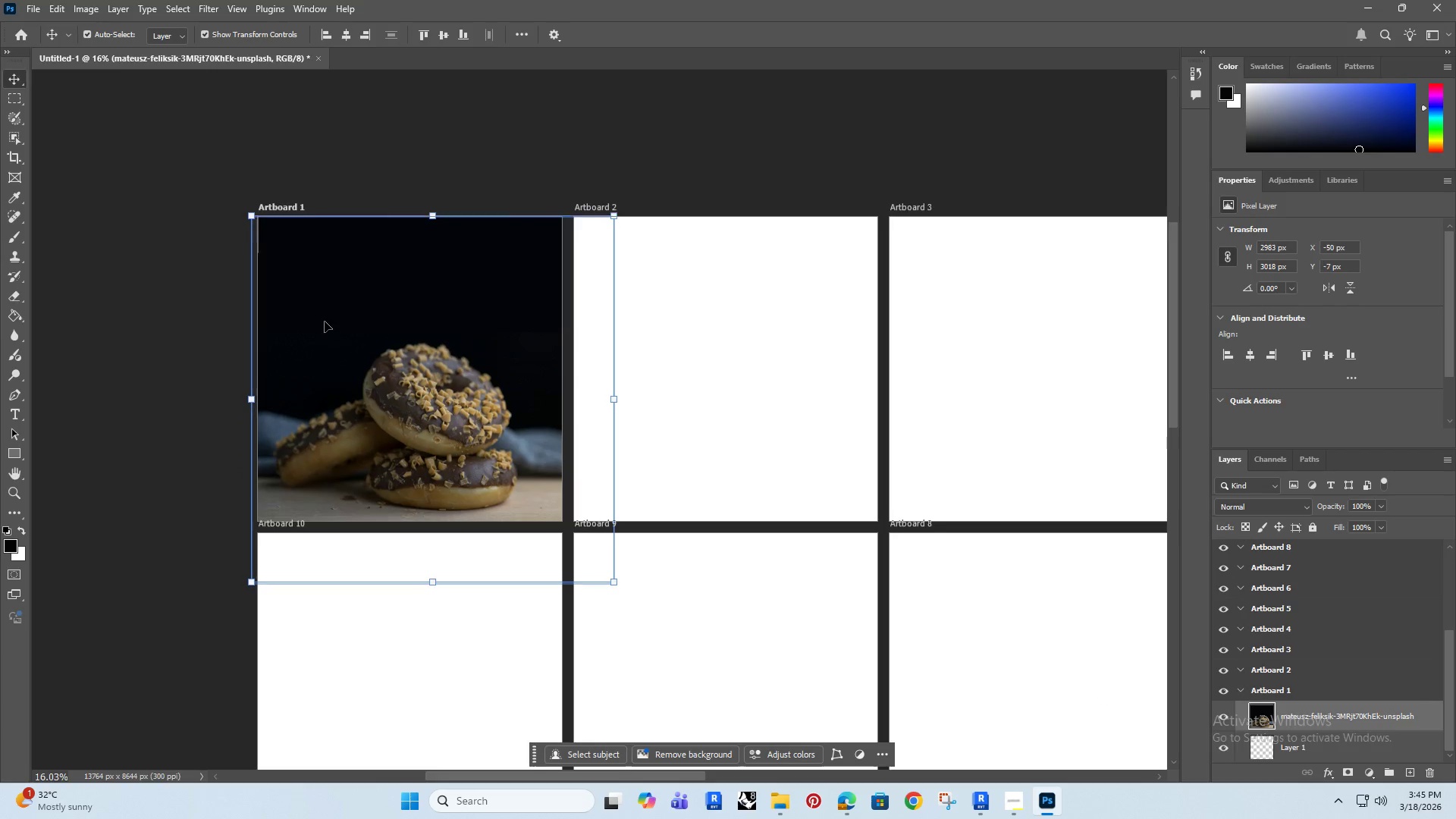 
key(ArrowUp)
 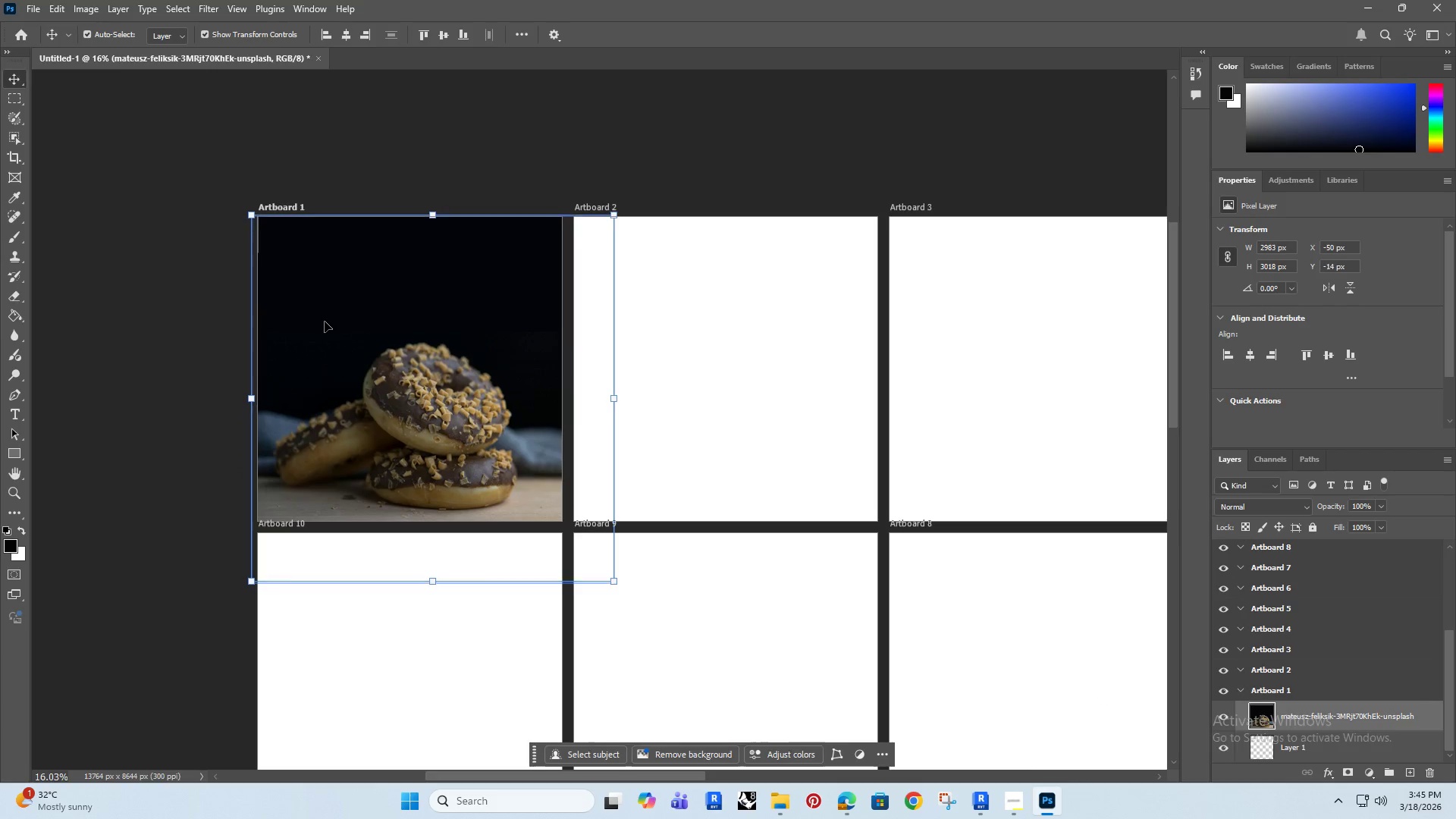 
key(ArrowUp)
 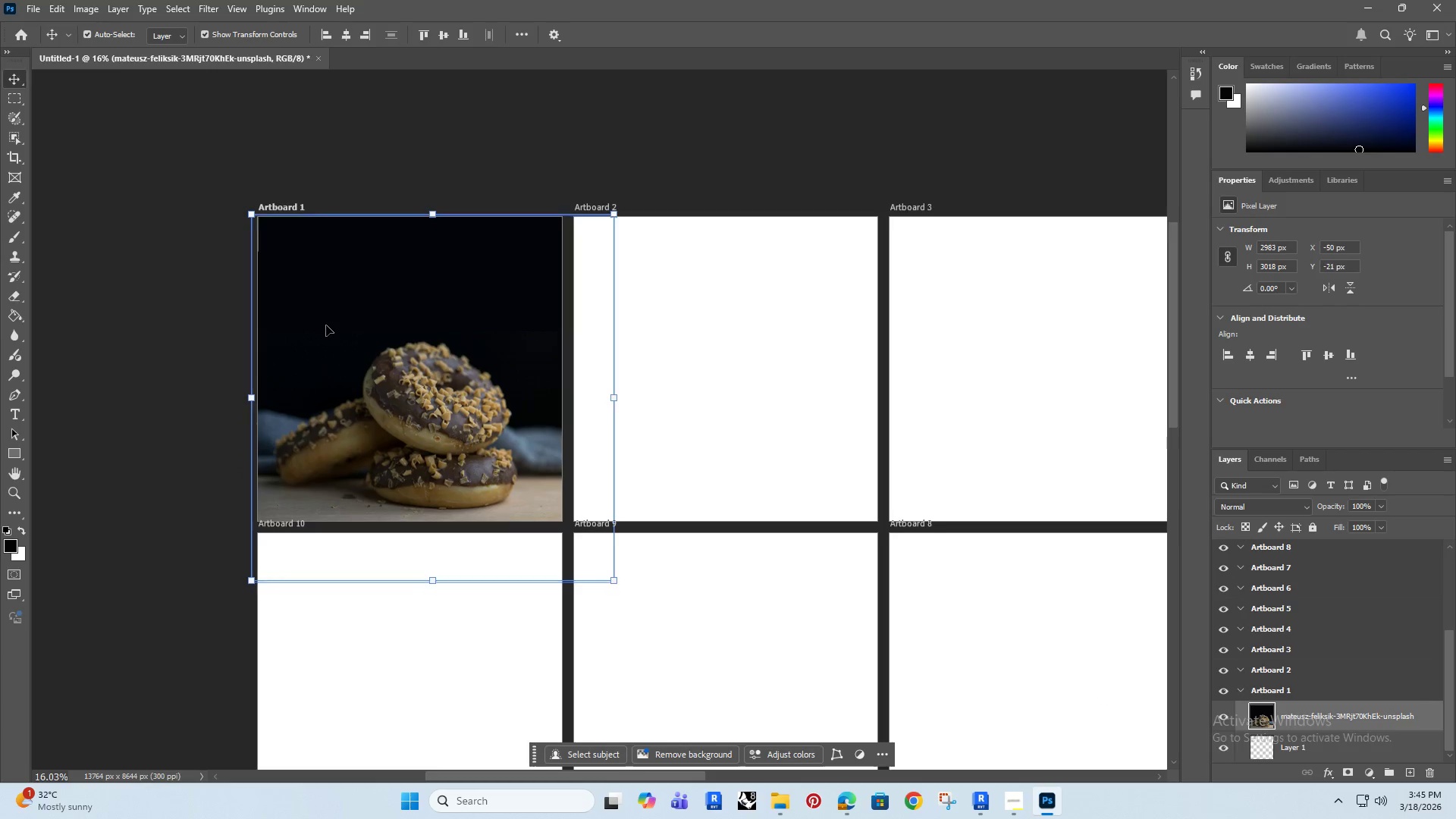 
key(ArrowUp)
 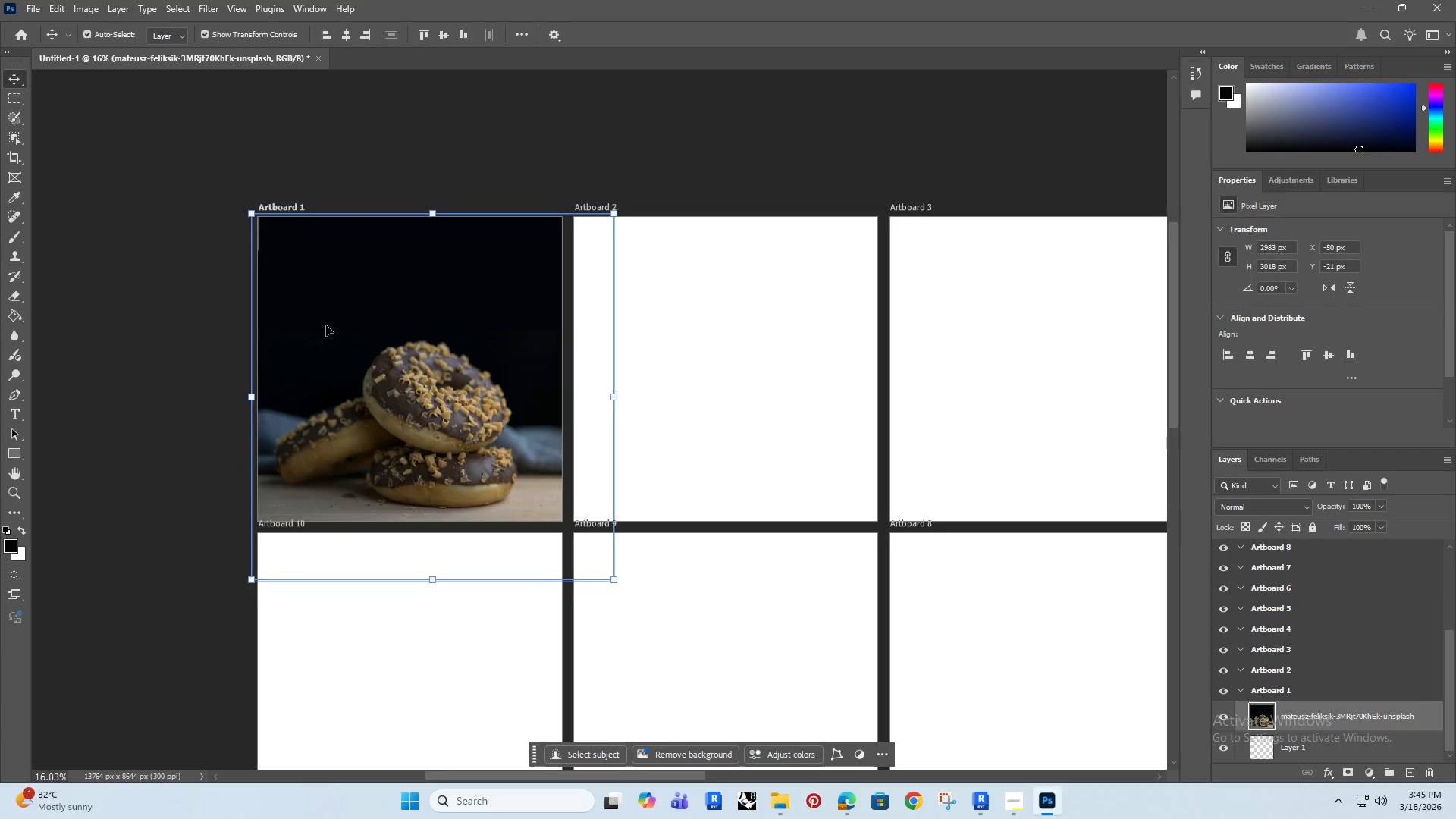 
key(ArrowUp)
 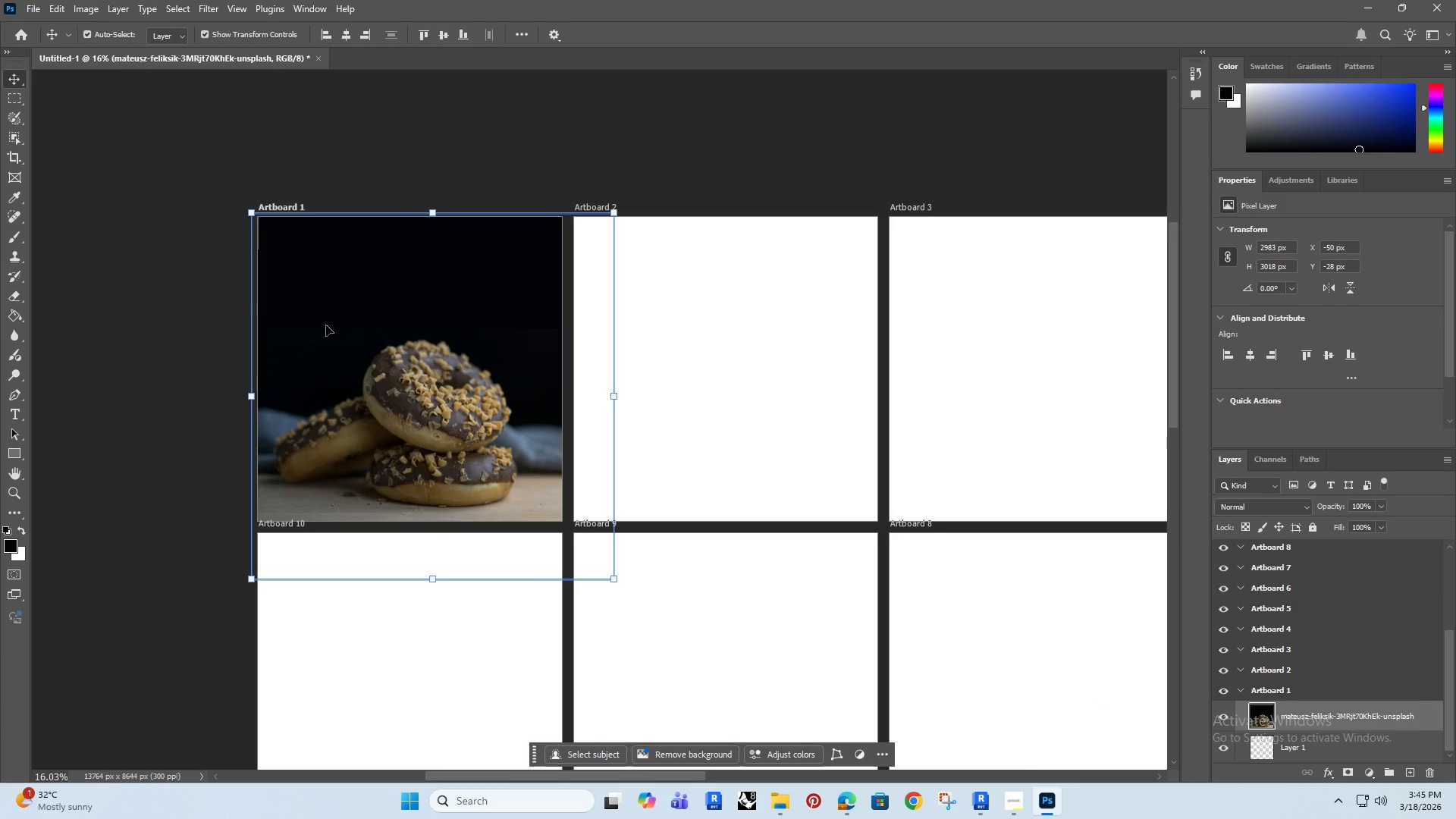 
key(ArrowUp)
 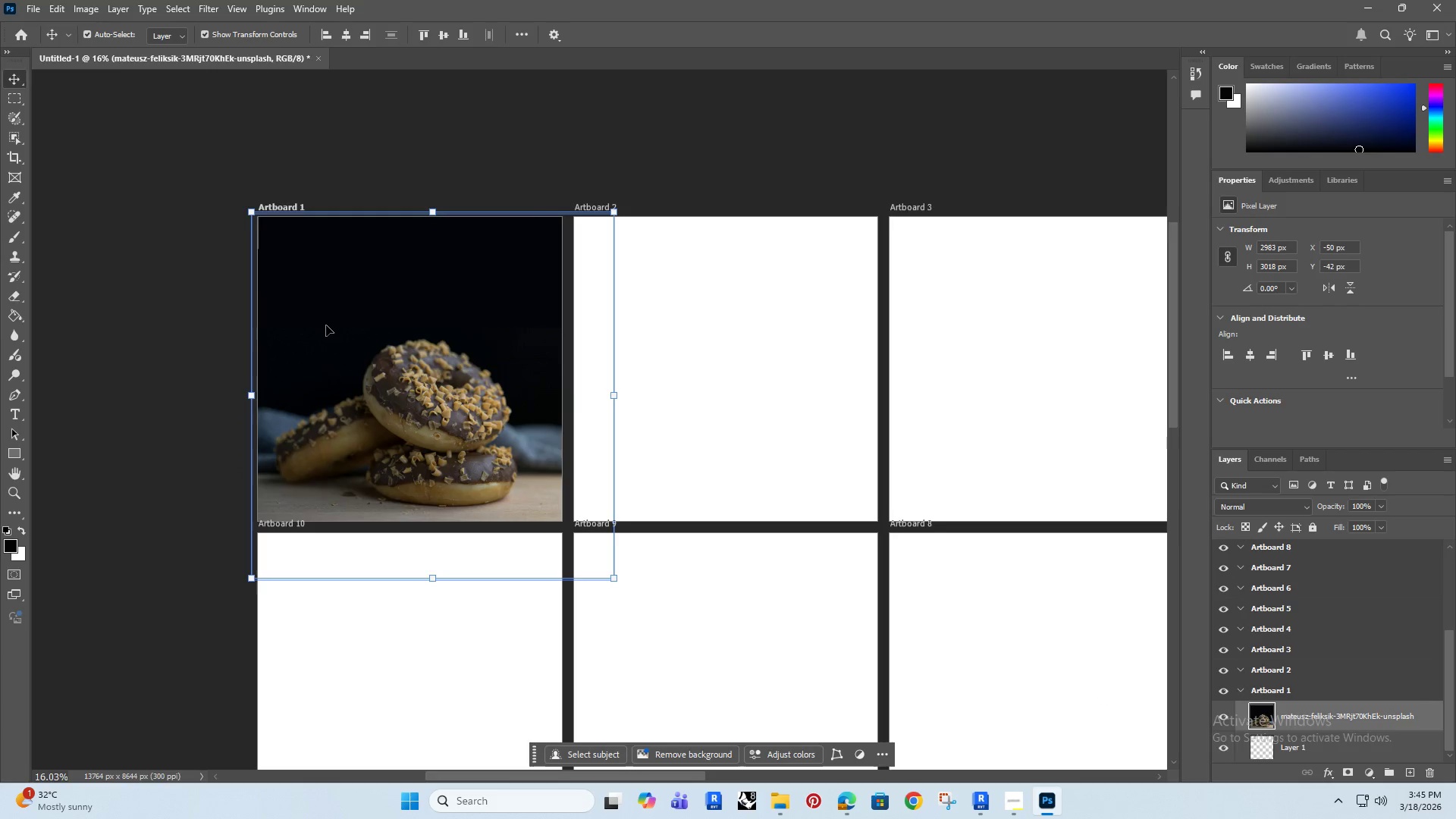 
key(ArrowUp)
 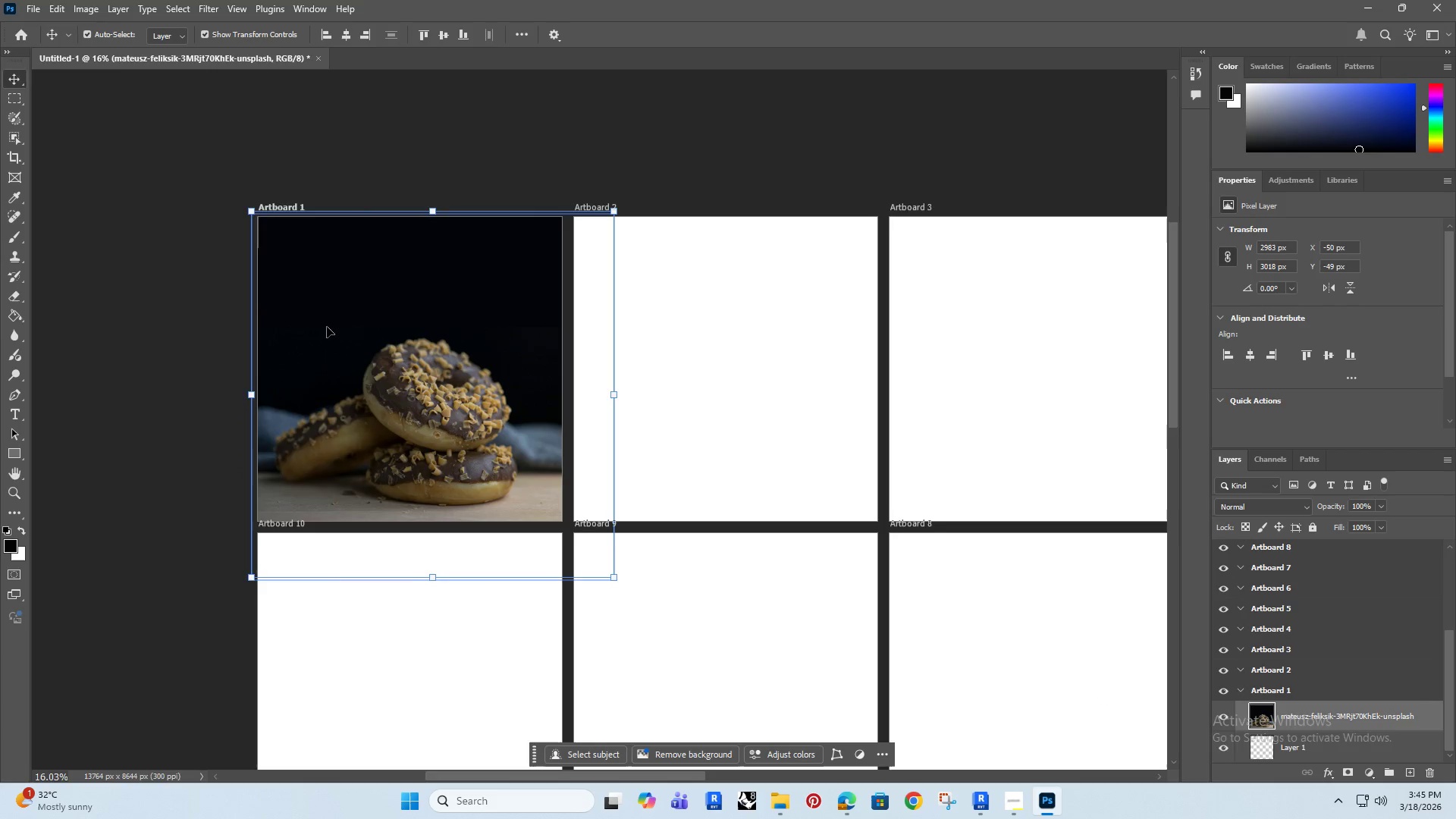 
key(ArrowUp)
 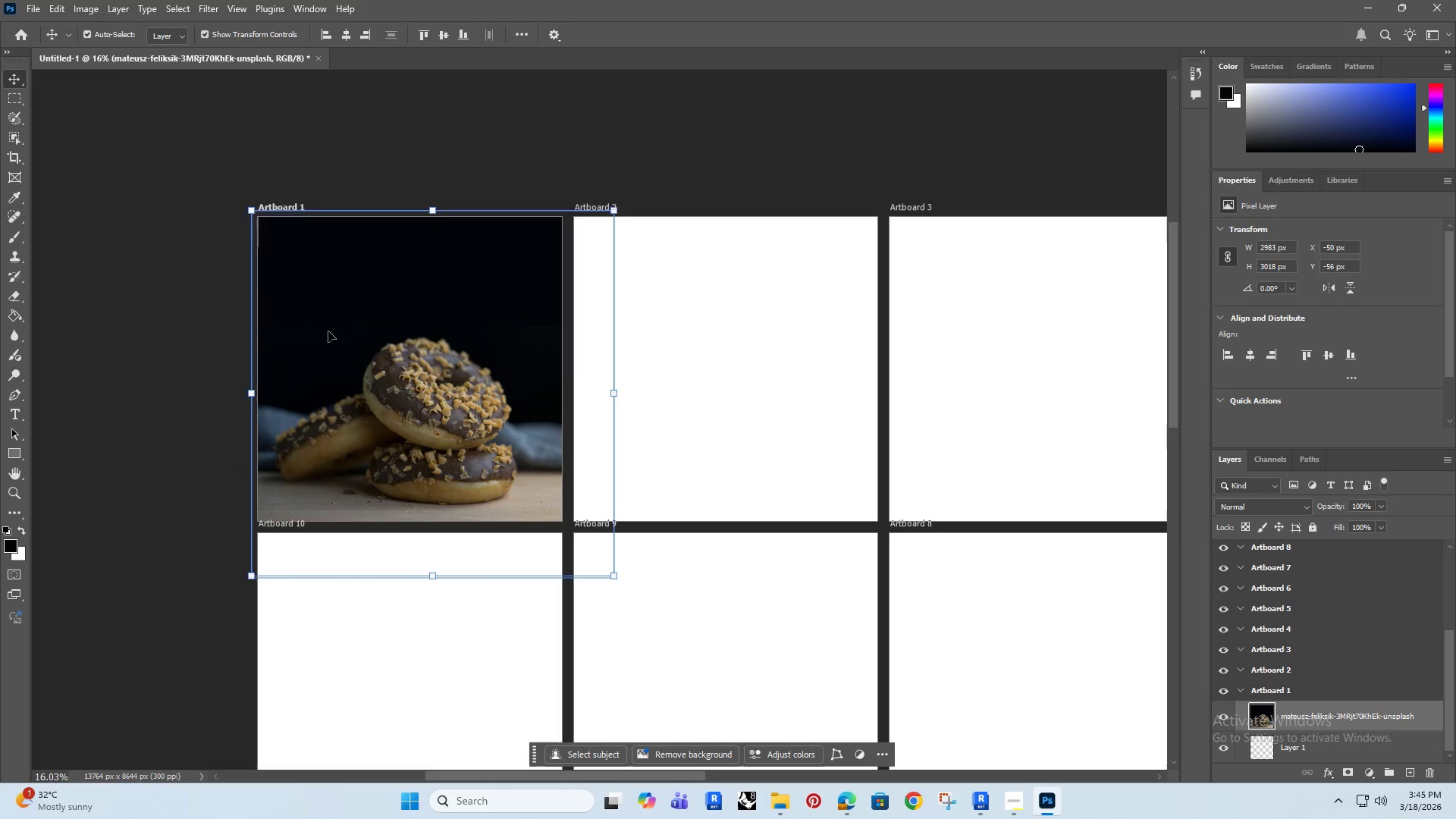 
key(ArrowUp)
 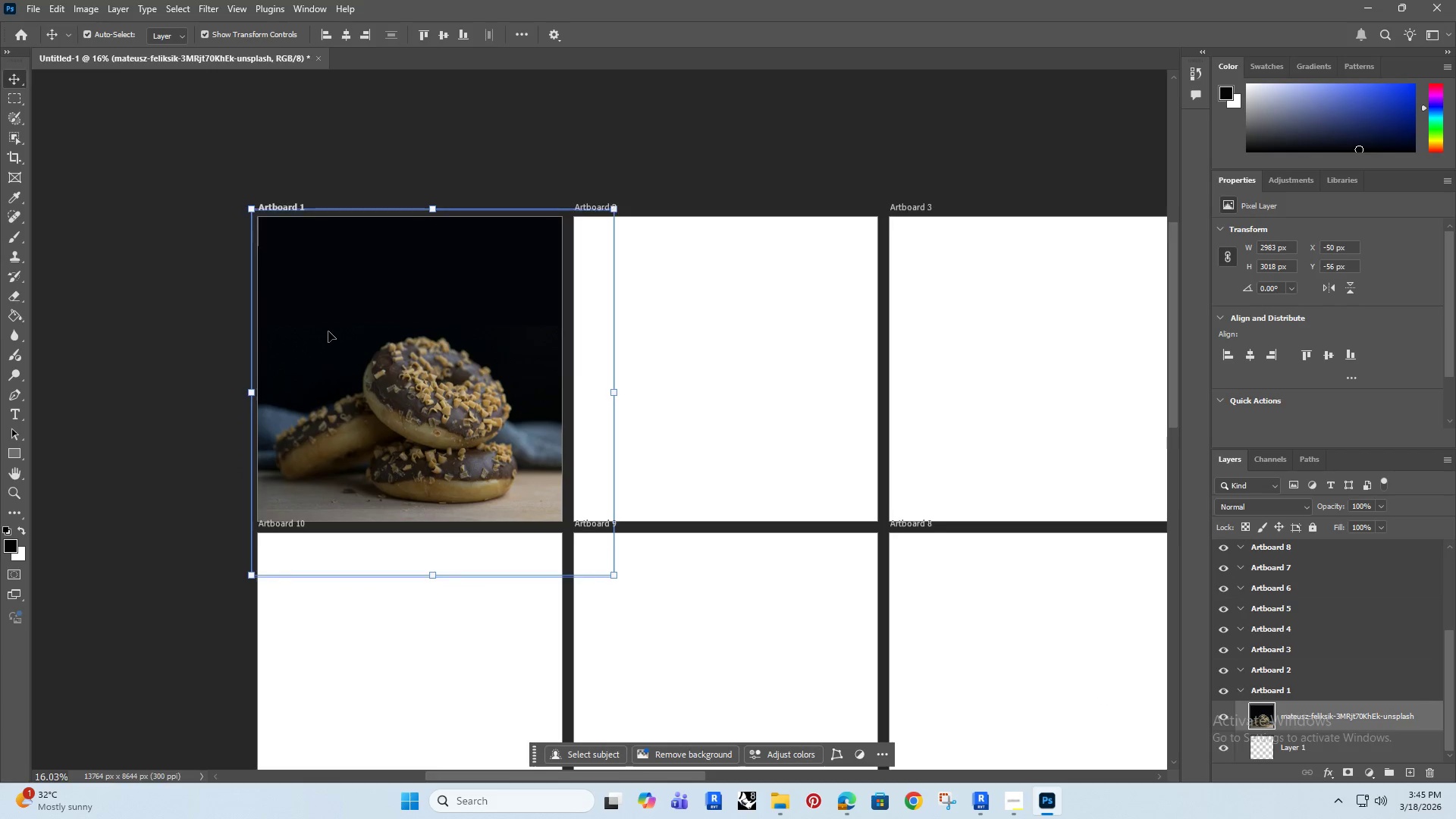 
key(ArrowUp)
 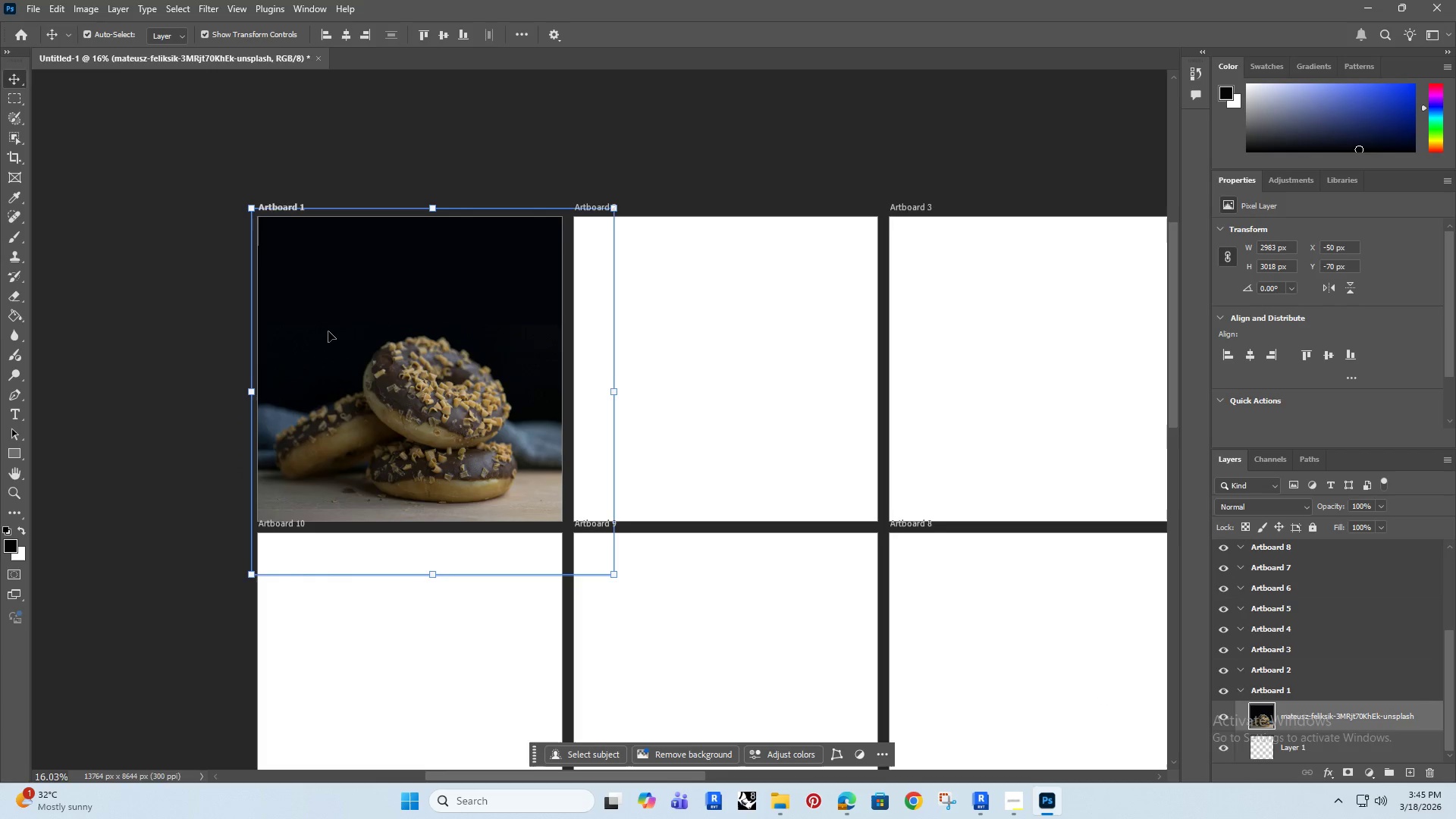 
key(ArrowUp)
 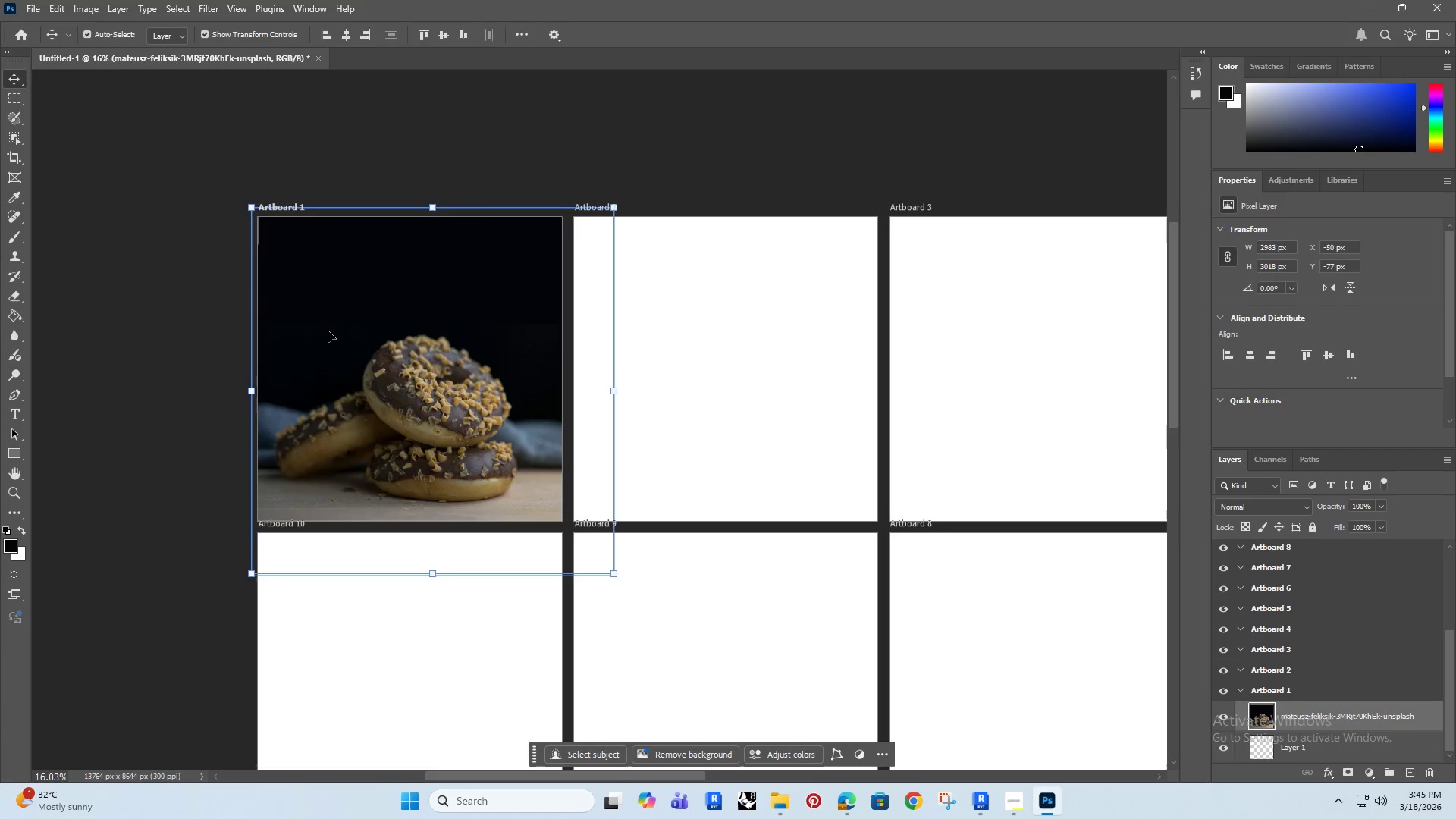 
key(ArrowUp)
 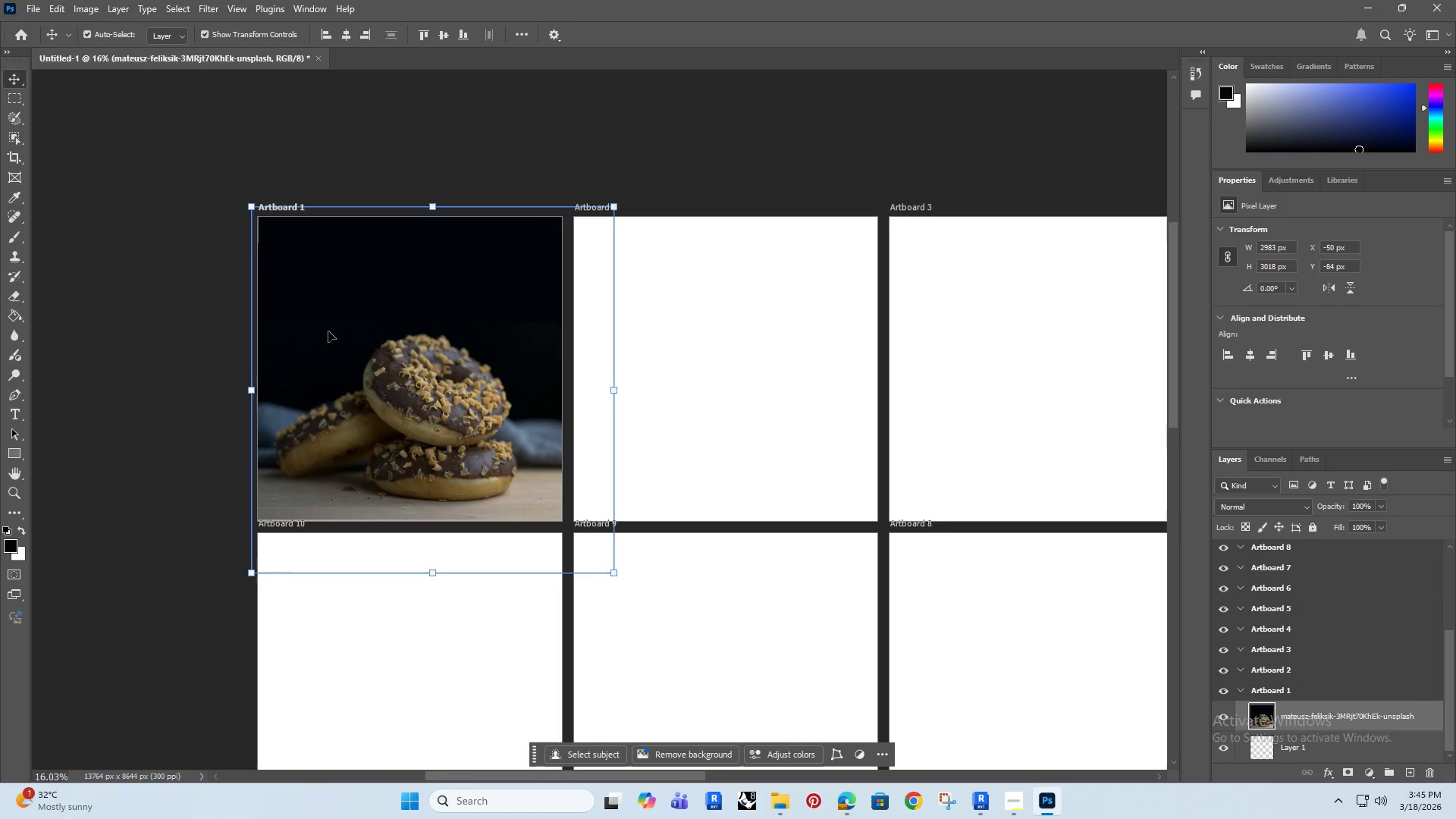 
key(ArrowUp)
 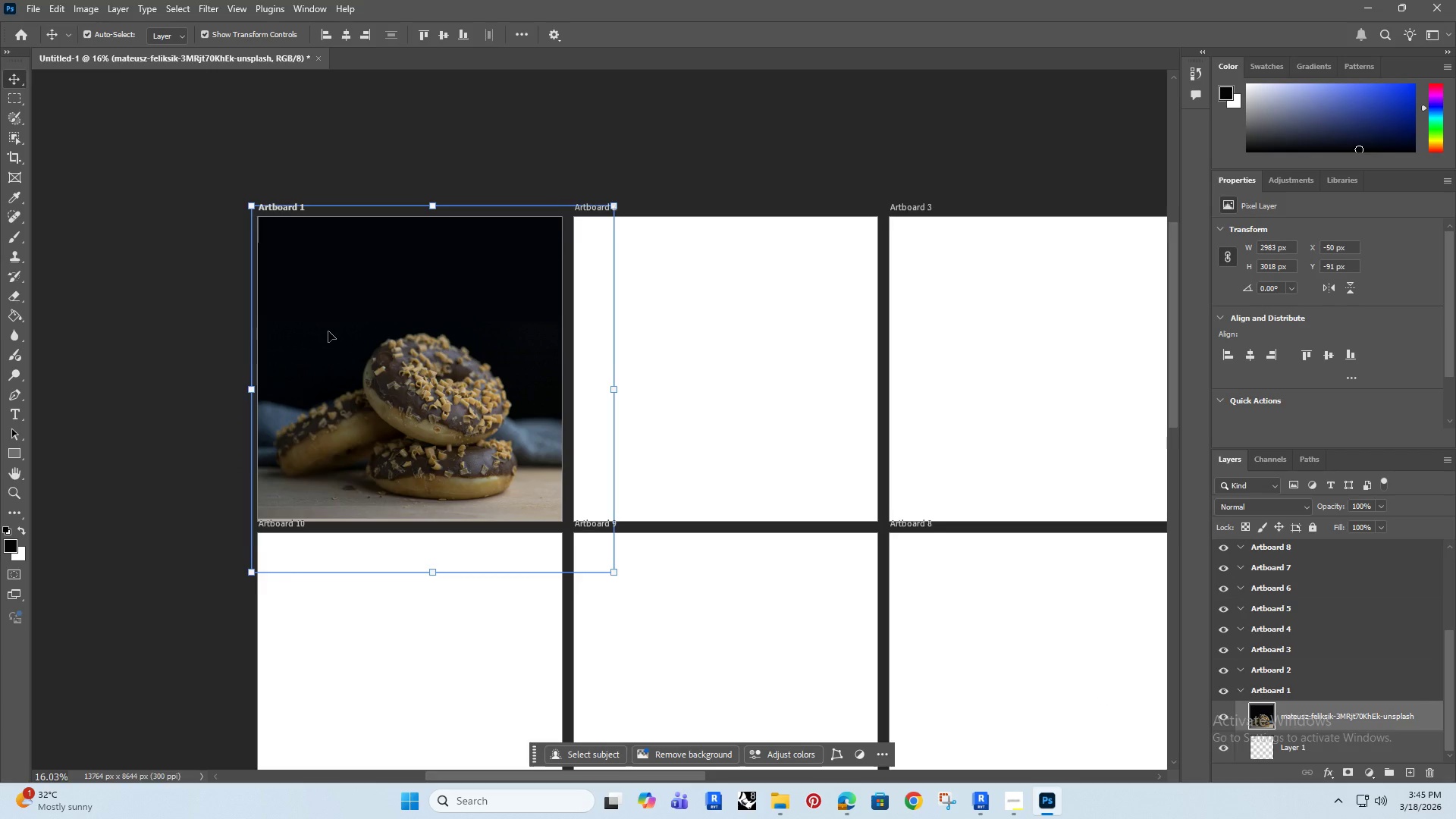 
key(ArrowDown)
 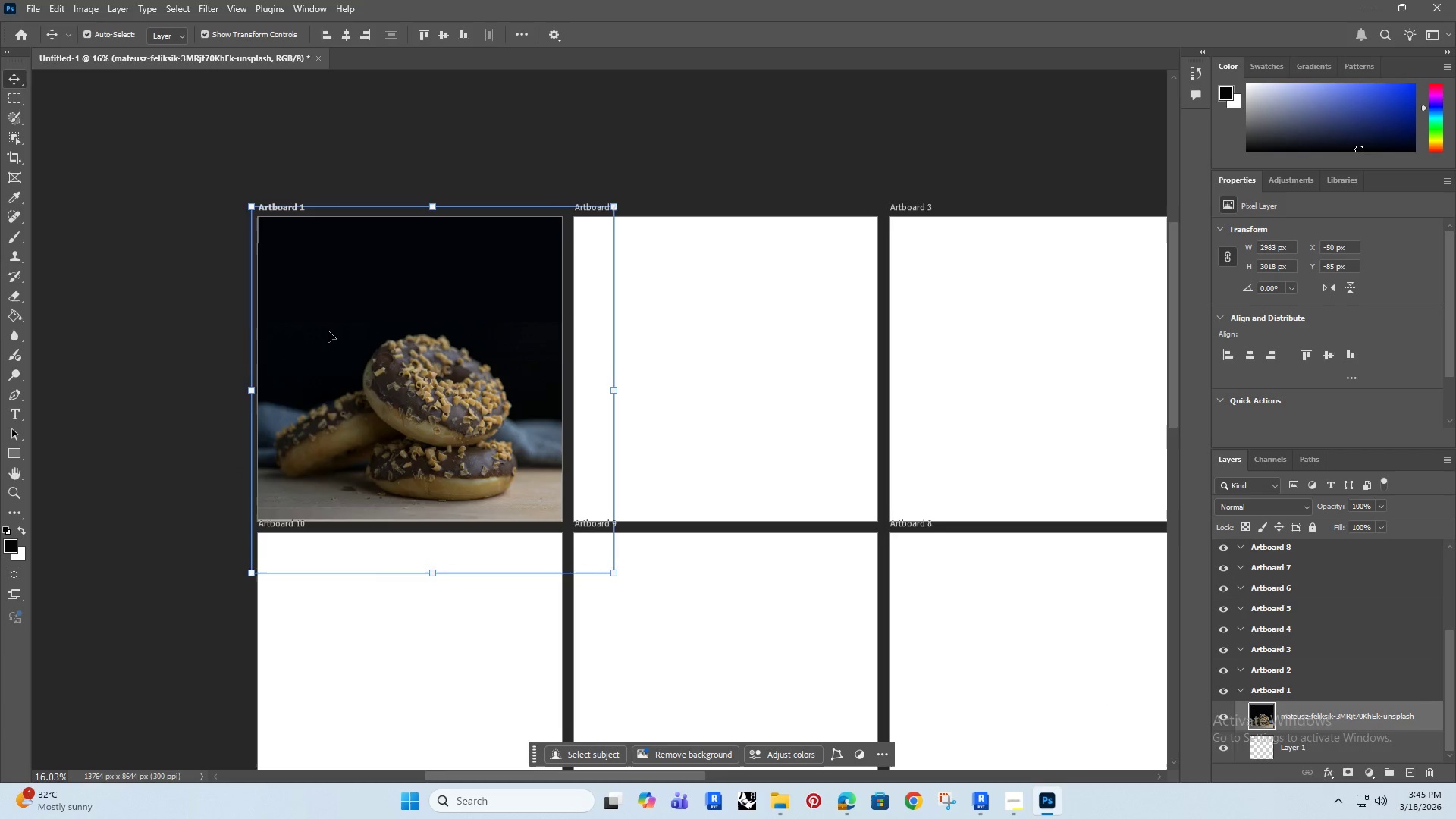 
key(ArrowDown)
 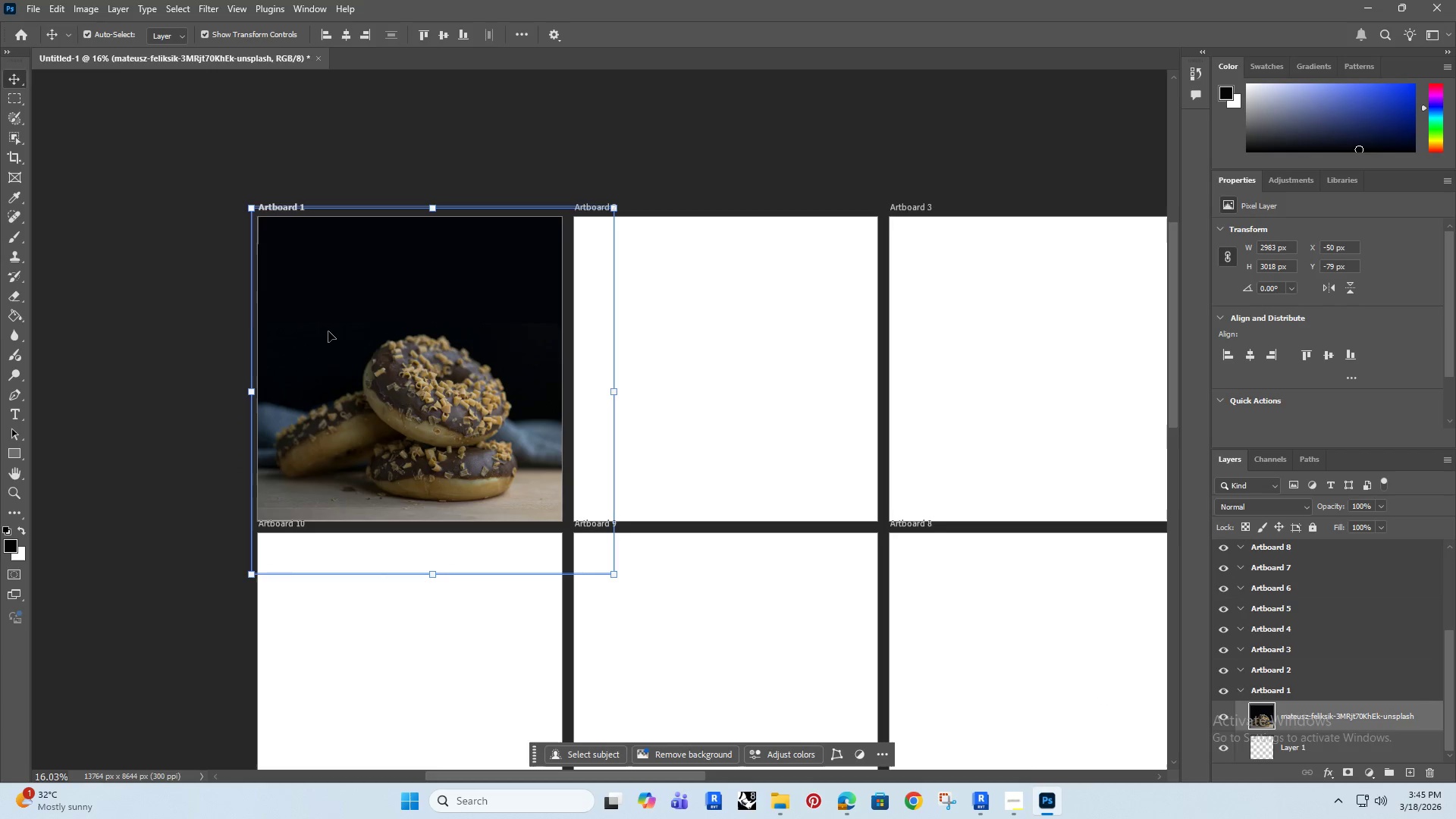 
key(ArrowDown)
 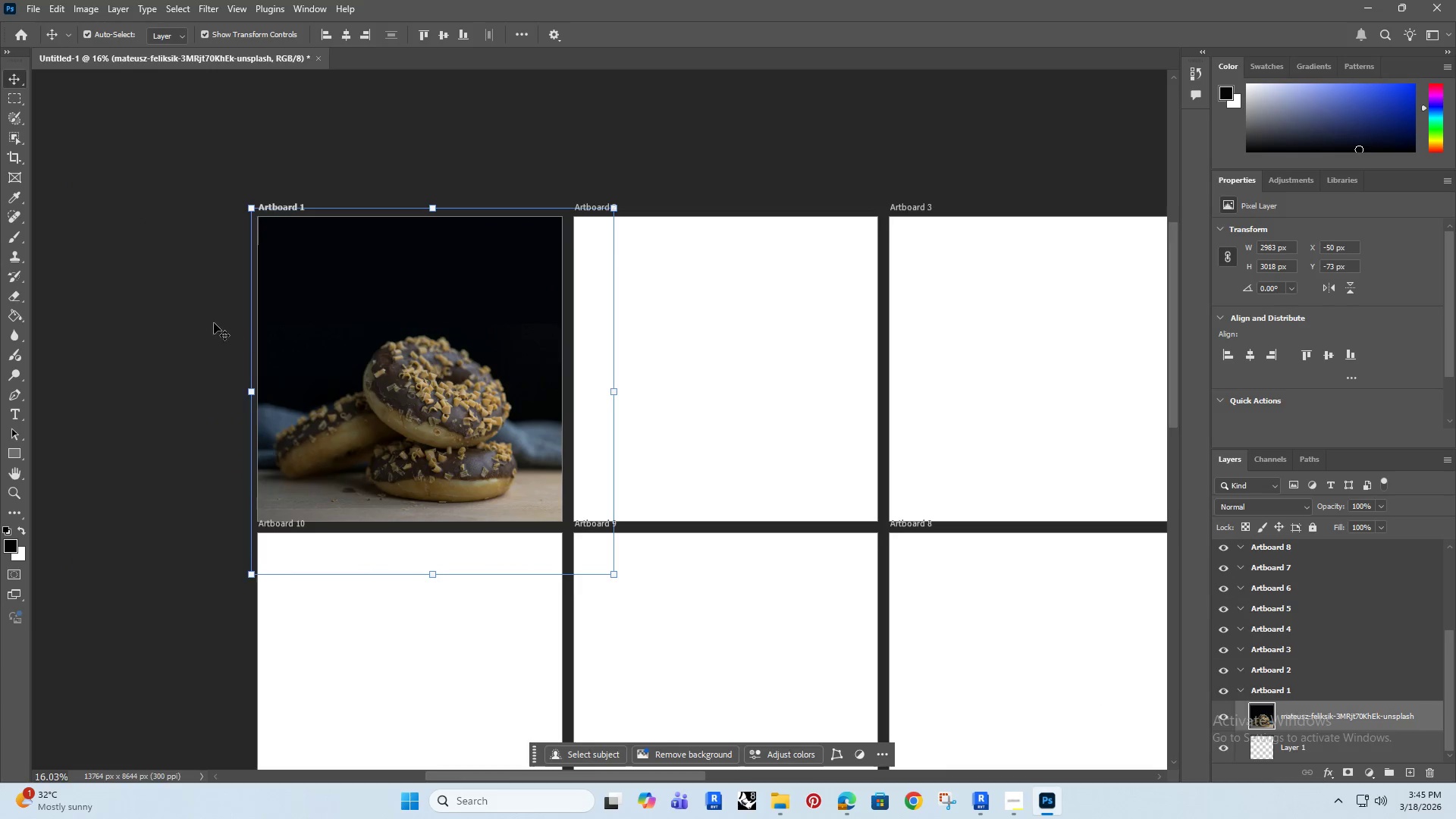 
left_click([174, 323])
 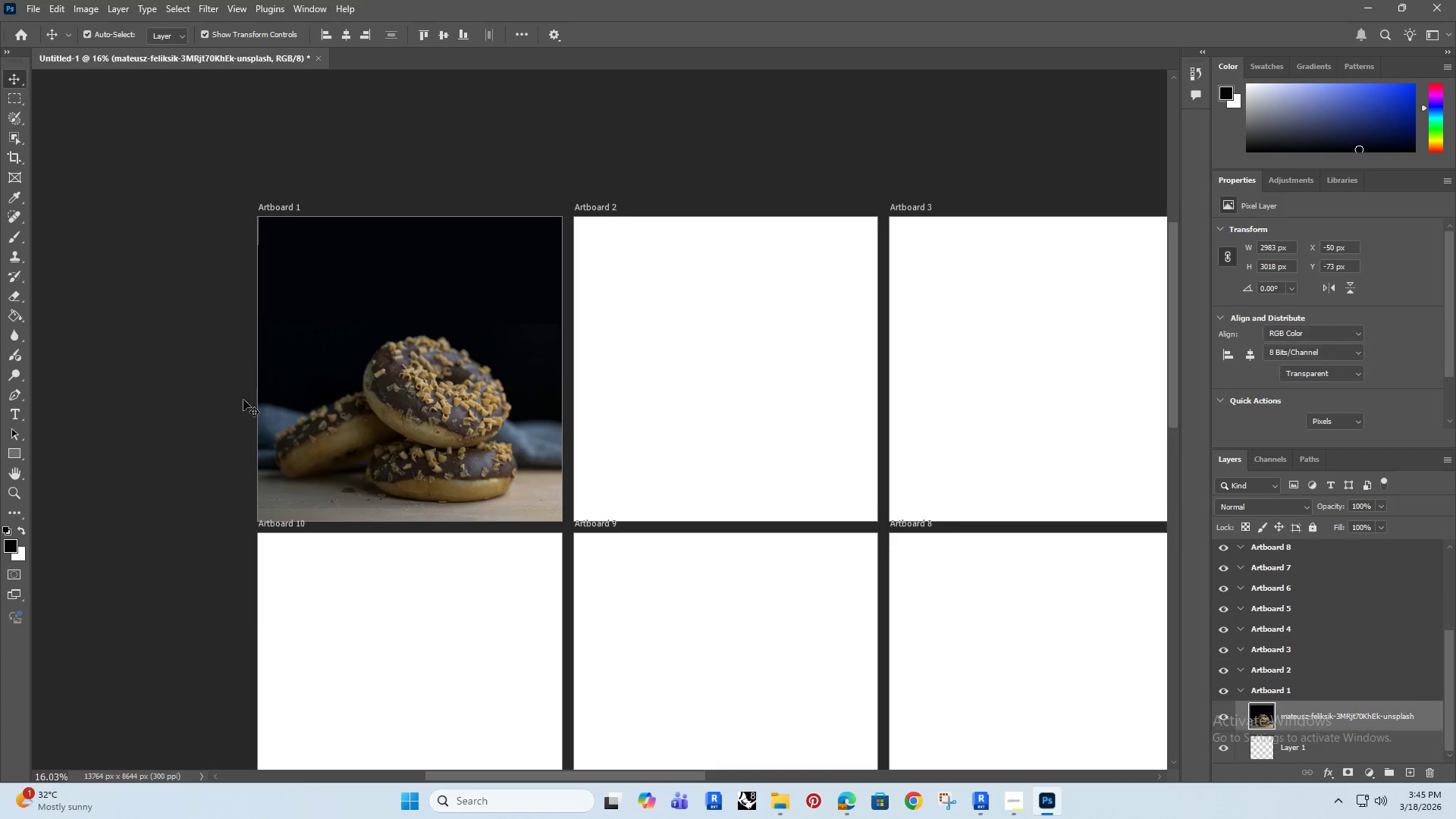 
hold_key(key=AltRight, duration=0.72)
 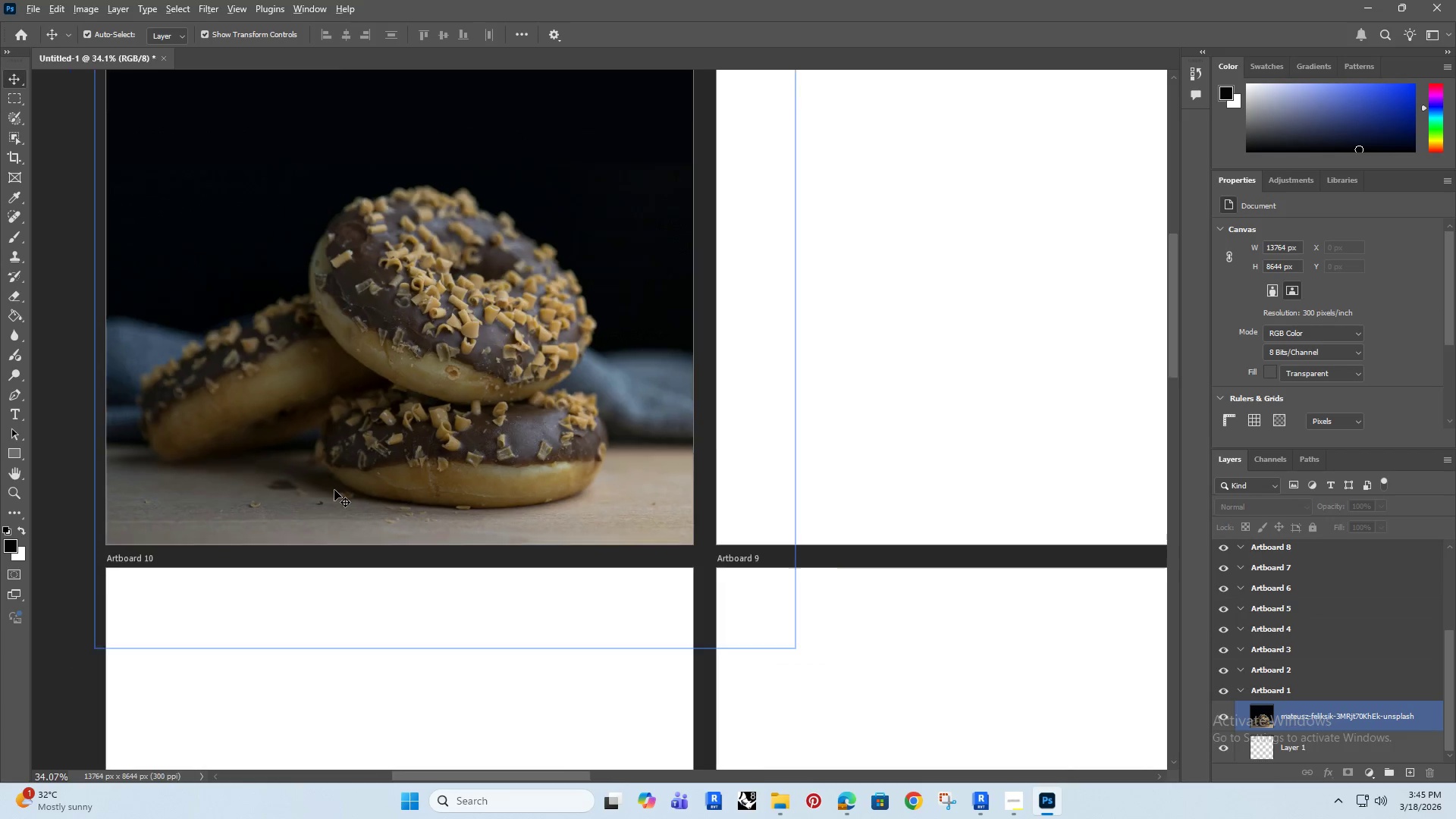 
hold_key(key=AltRight, duration=1.2)
 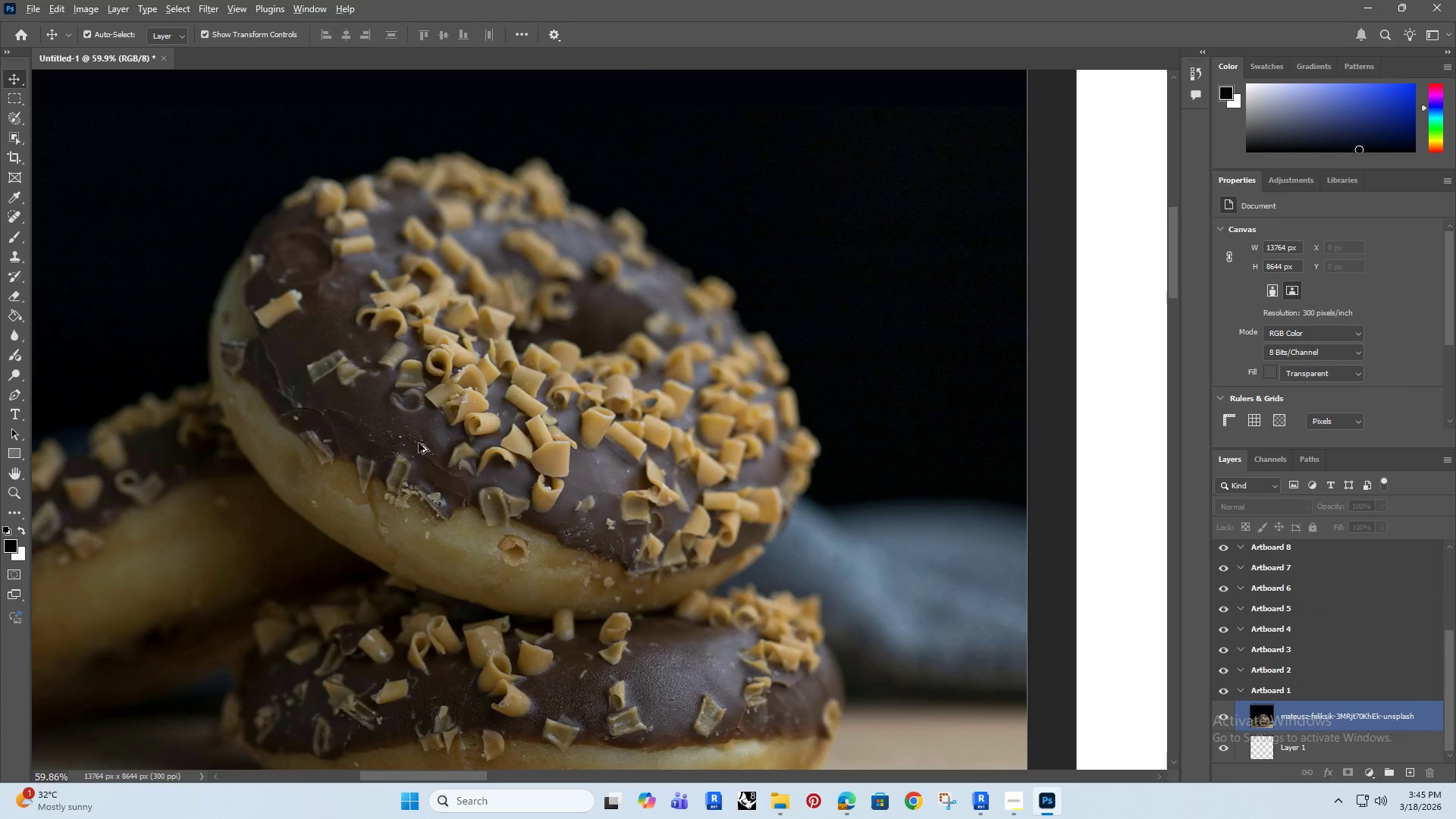 
scroll: coordinate [333, 490], scroll_direction: up, amount: 8.0
 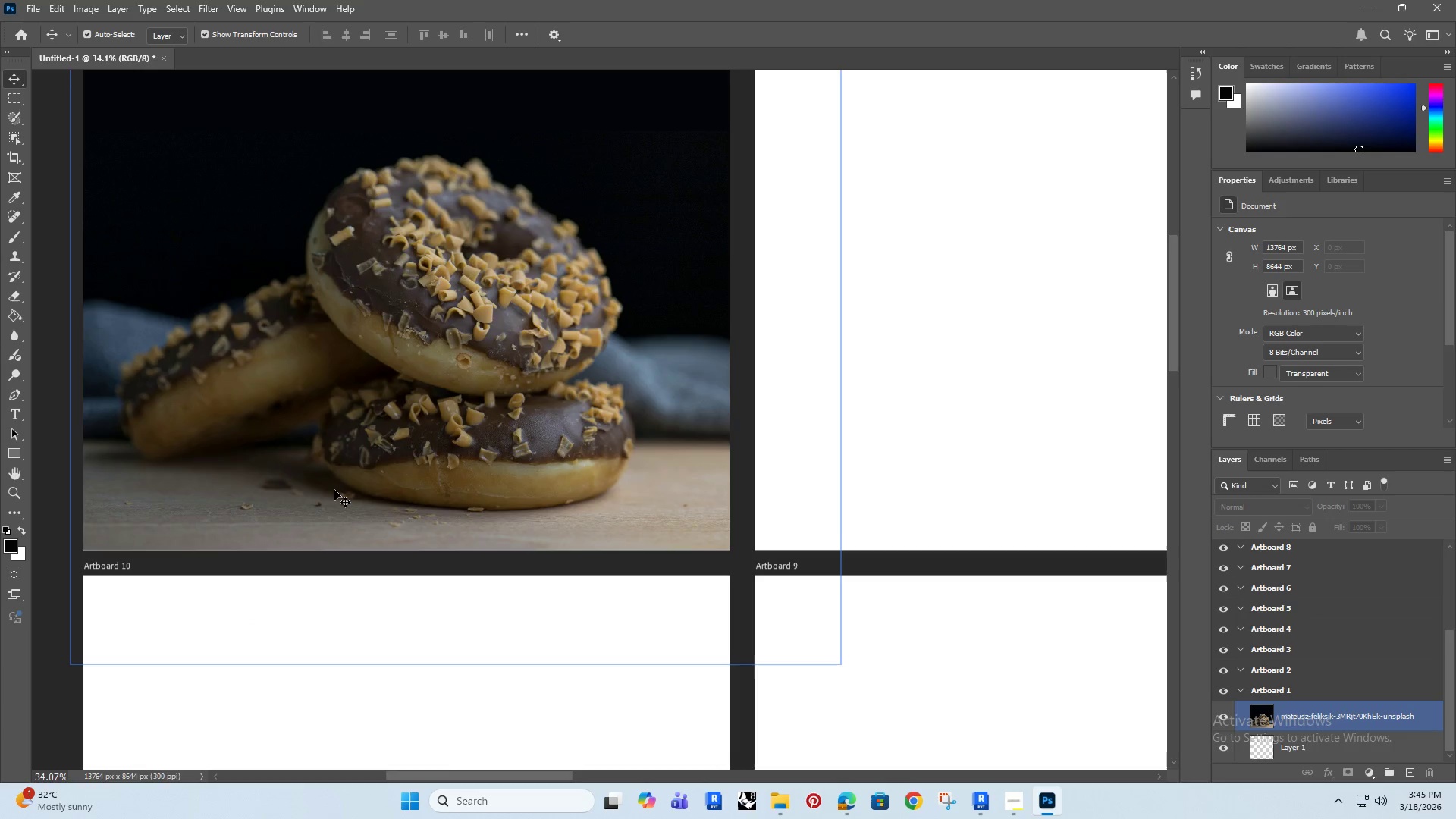 
hold_key(key=AltRight, duration=1.52)
 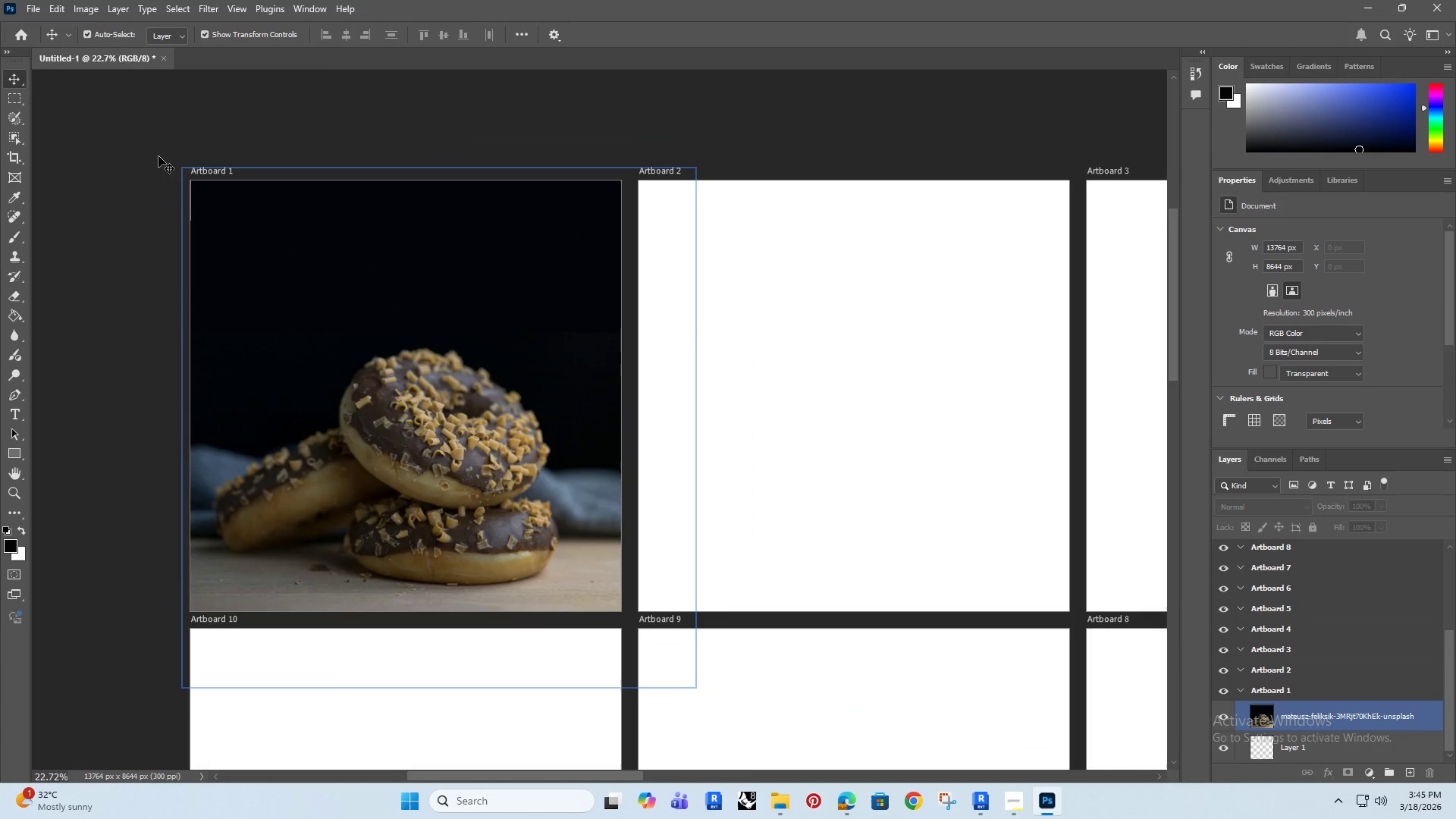 
scroll: coordinate [422, 441], scroll_direction: up, amount: 12.0
 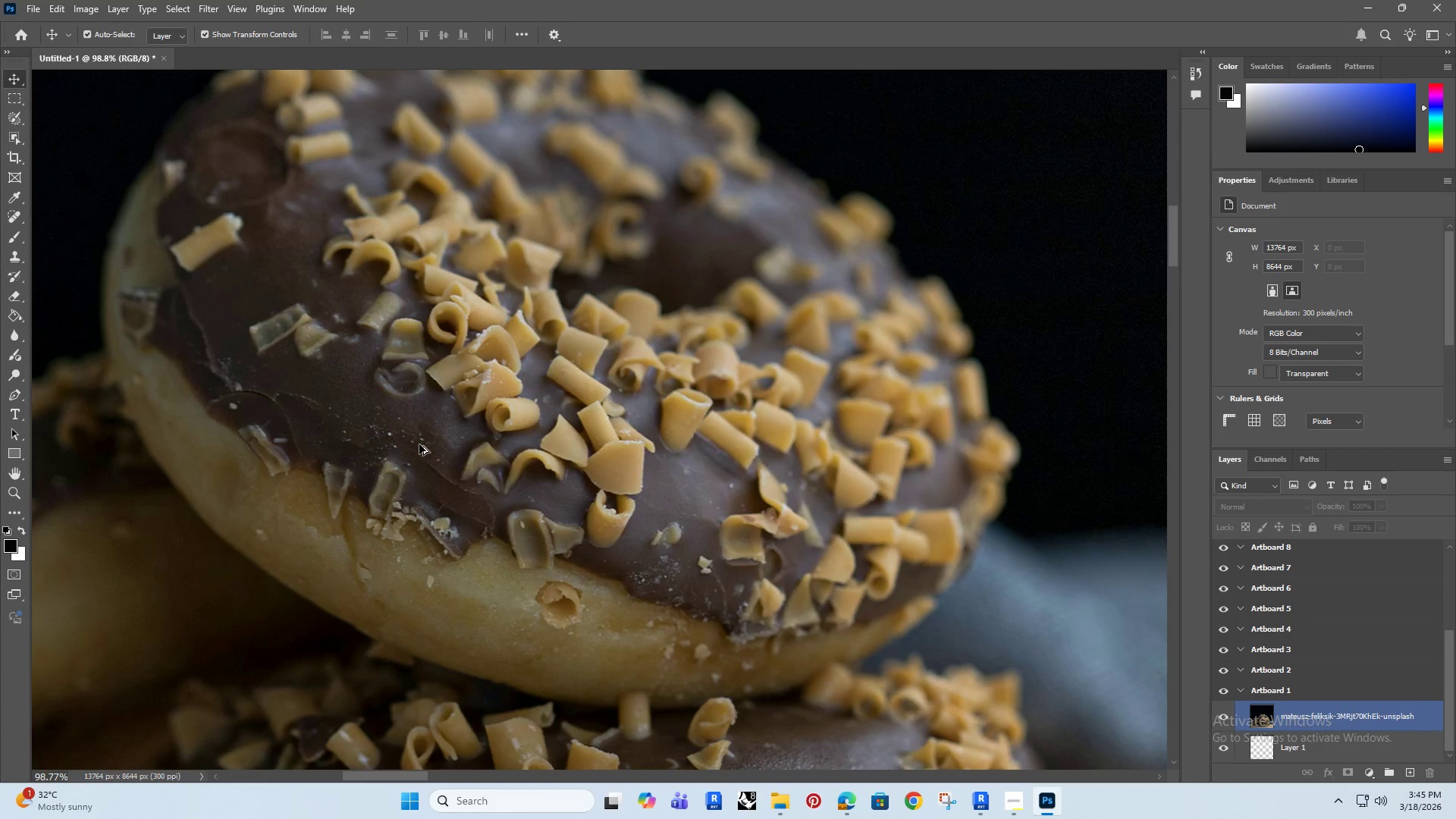 
hold_key(key=AltRight, duration=0.34)
scroll: coordinate [408, 450], scroll_direction: down, amount: 16.0
 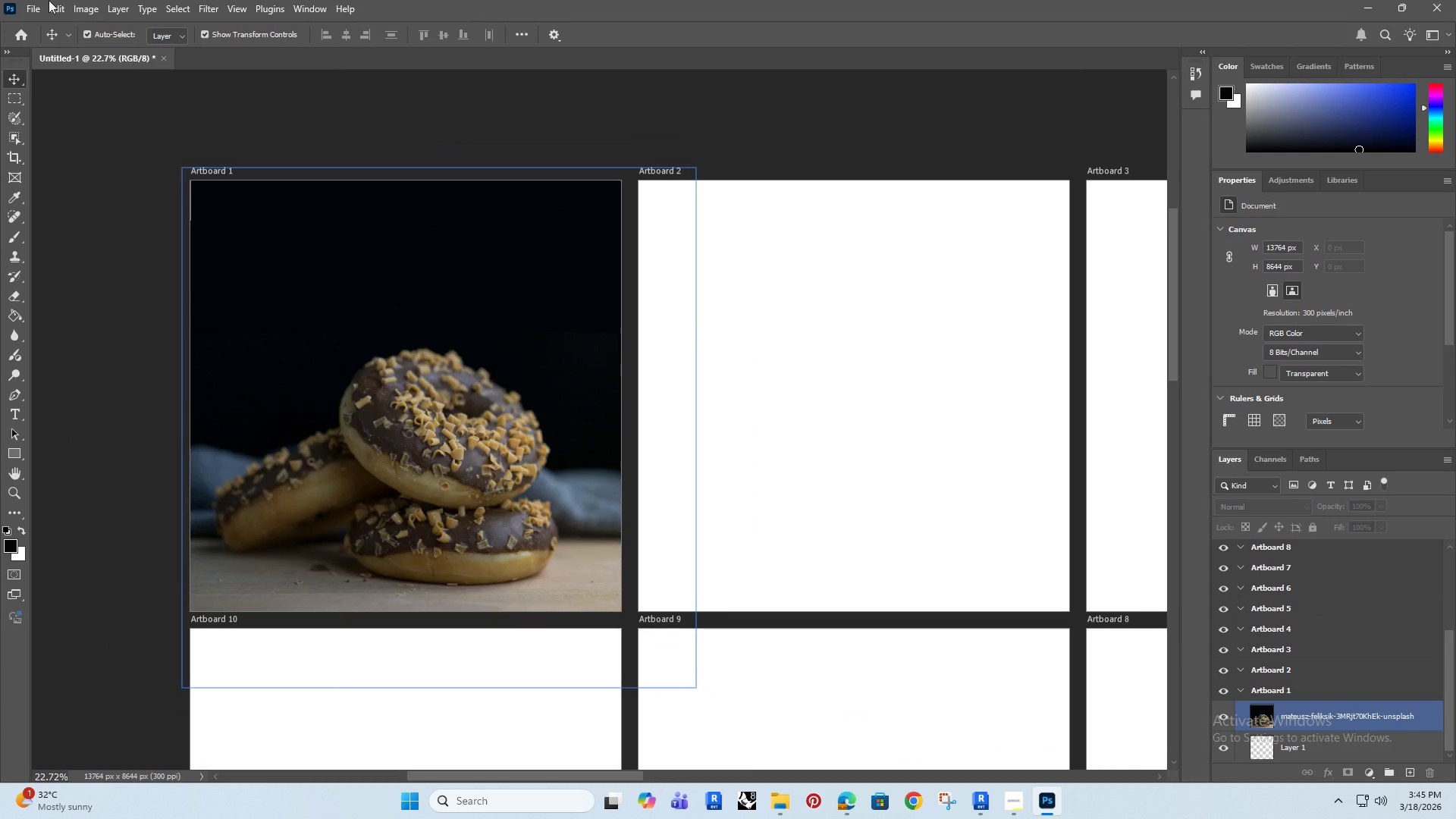 
left_click([33, 9])
 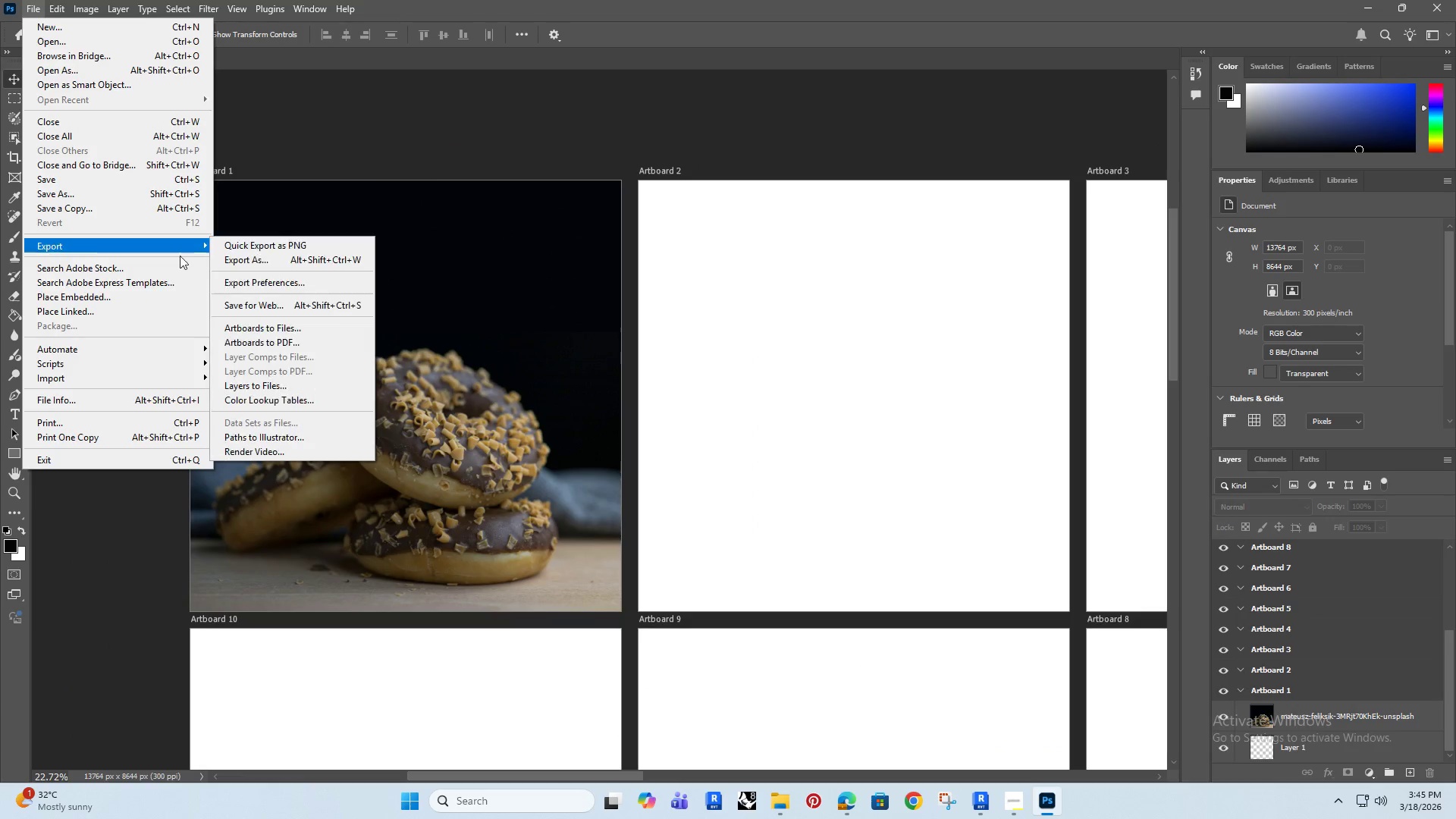 
double_click([251, 261])
 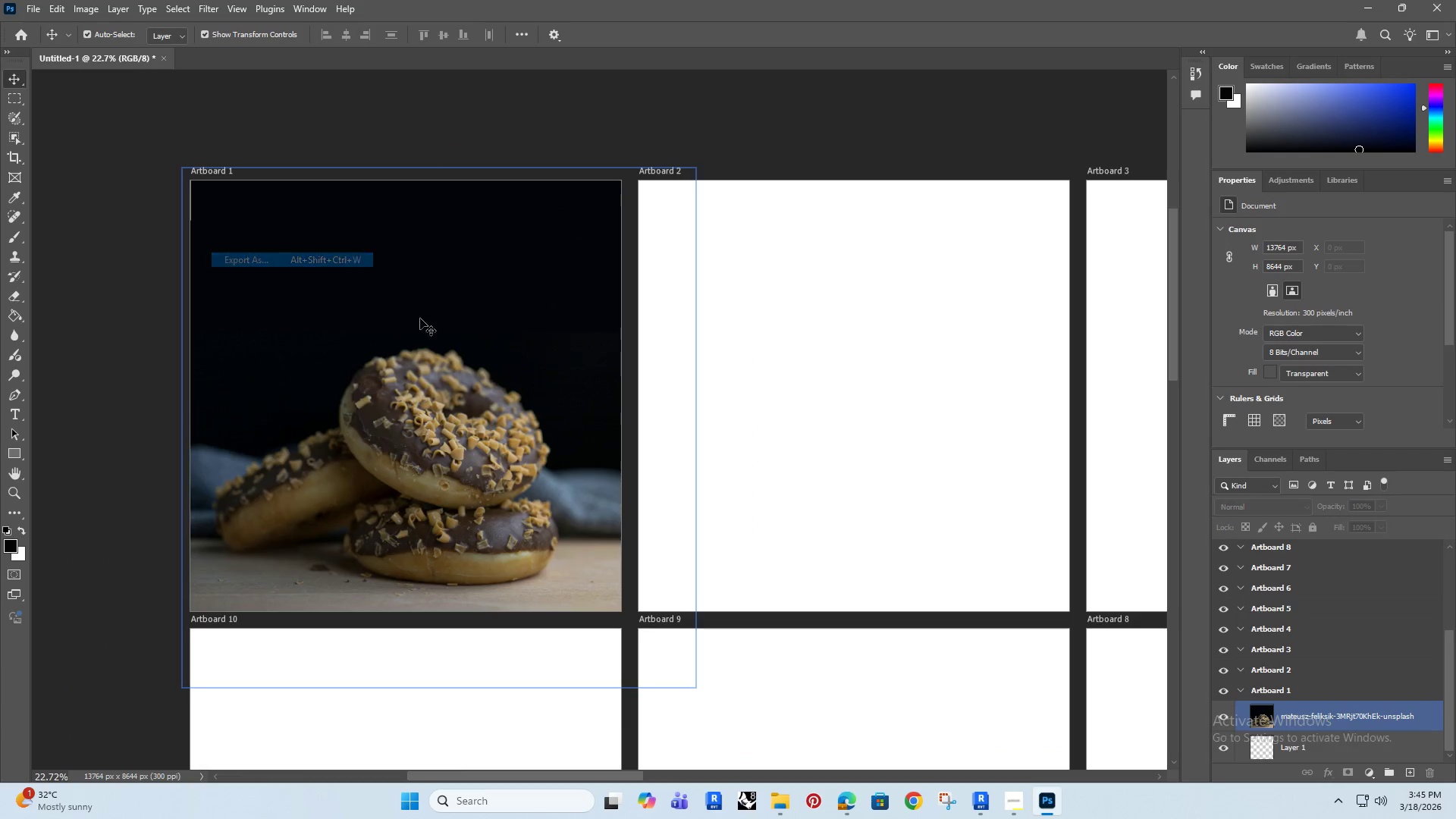 
mouse_move([513, 353])
 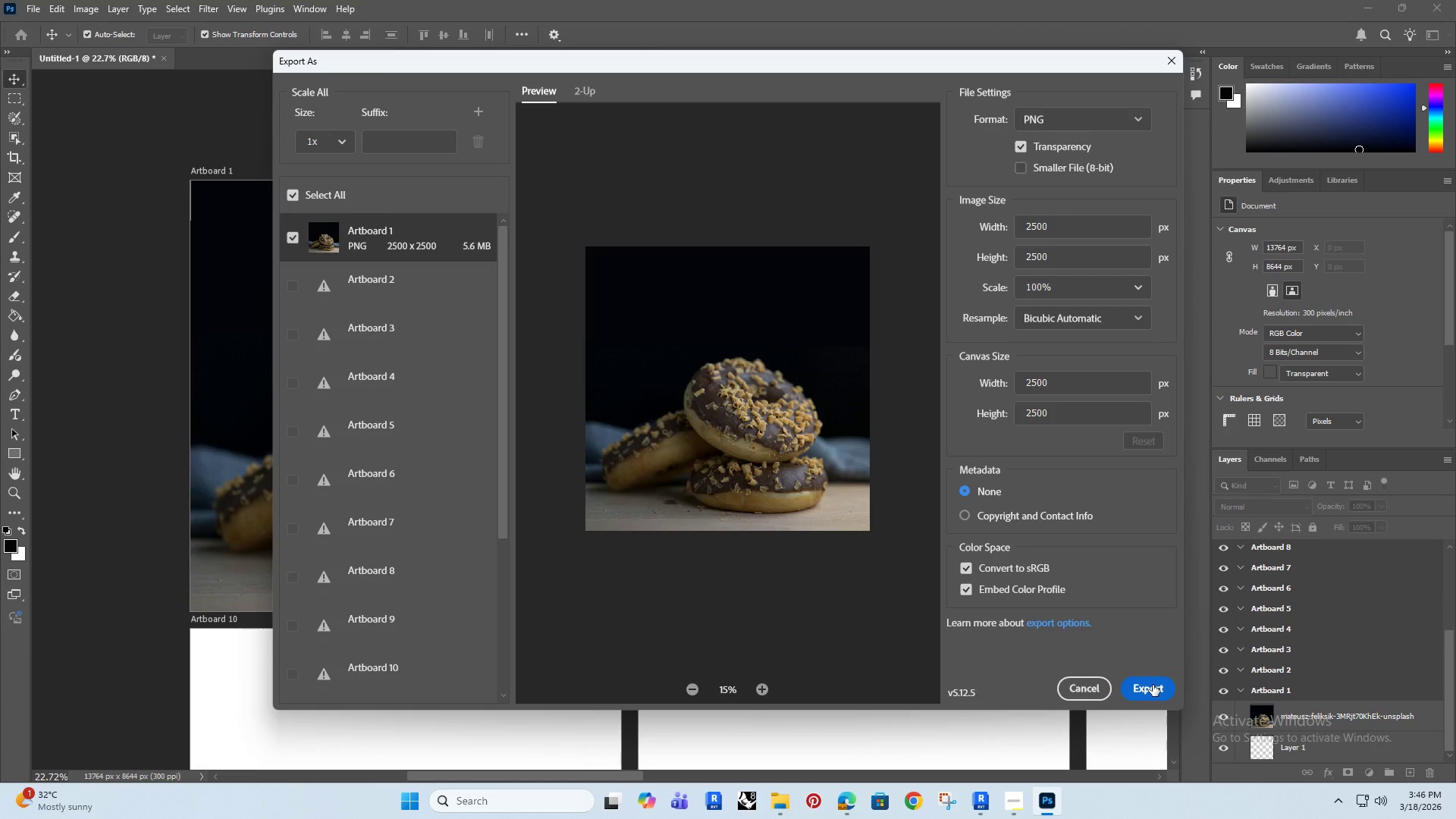 
wait(6.56)
 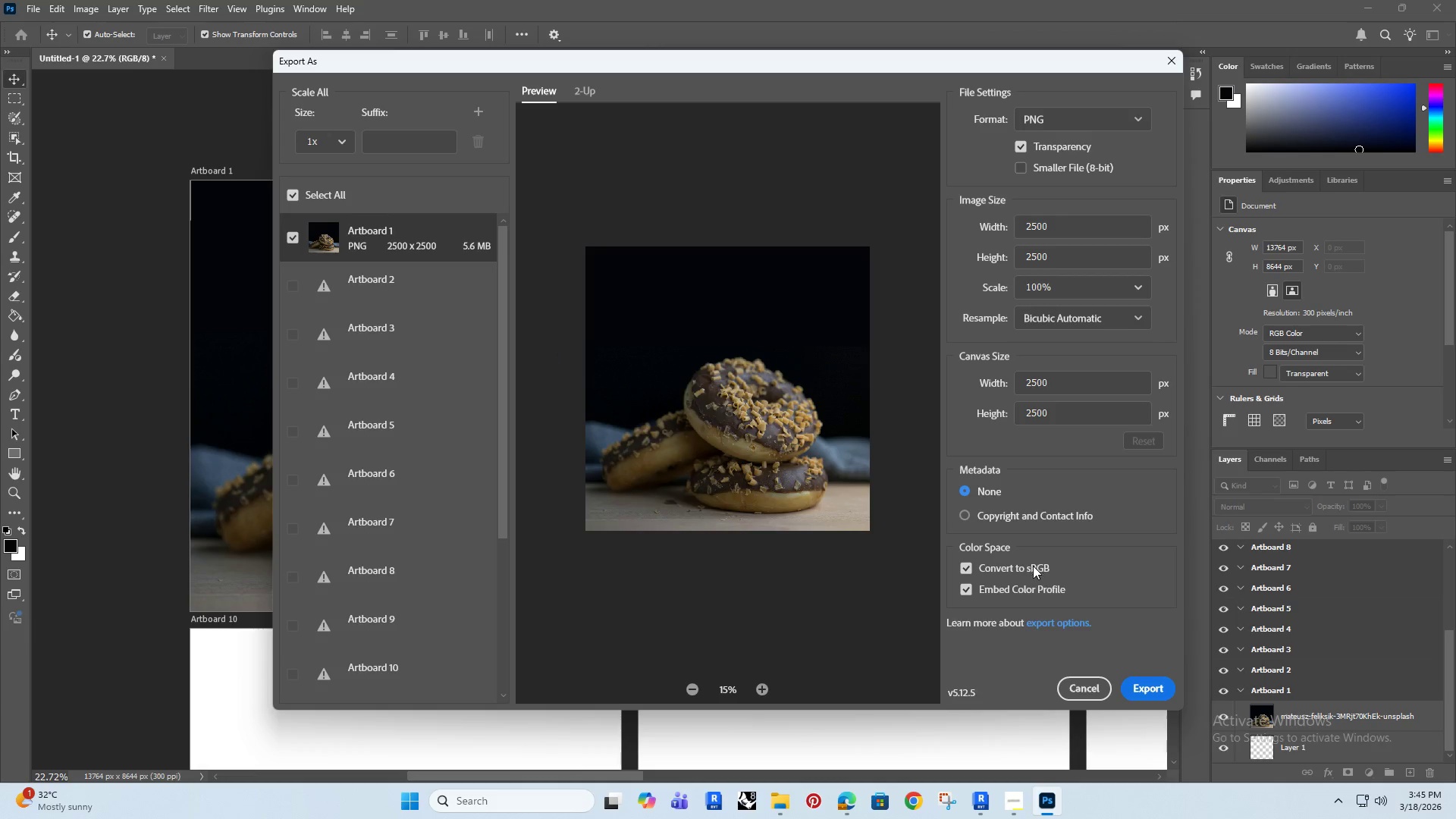 
left_click([1150, 685])
 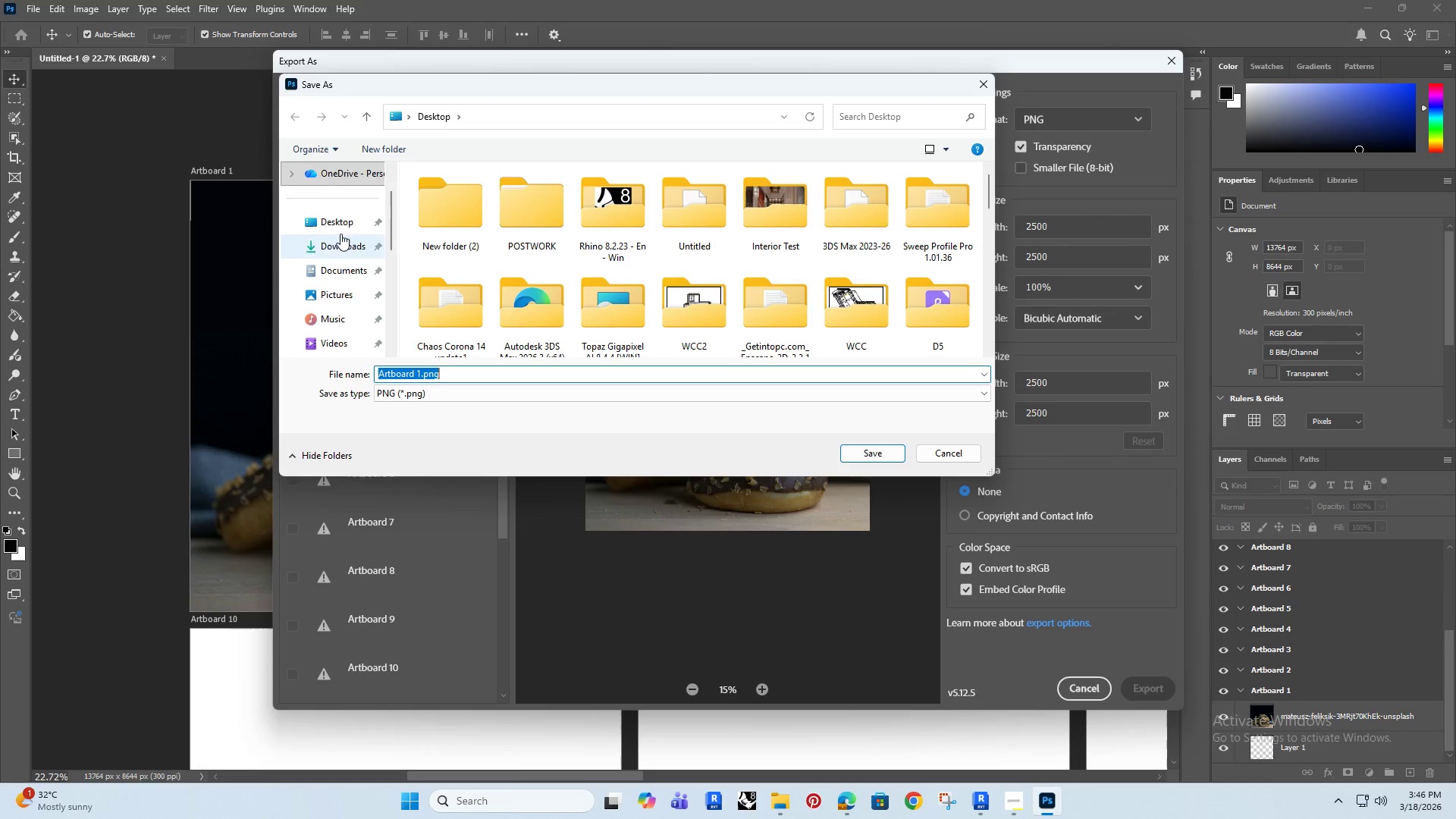 
double_click([527, 204])
 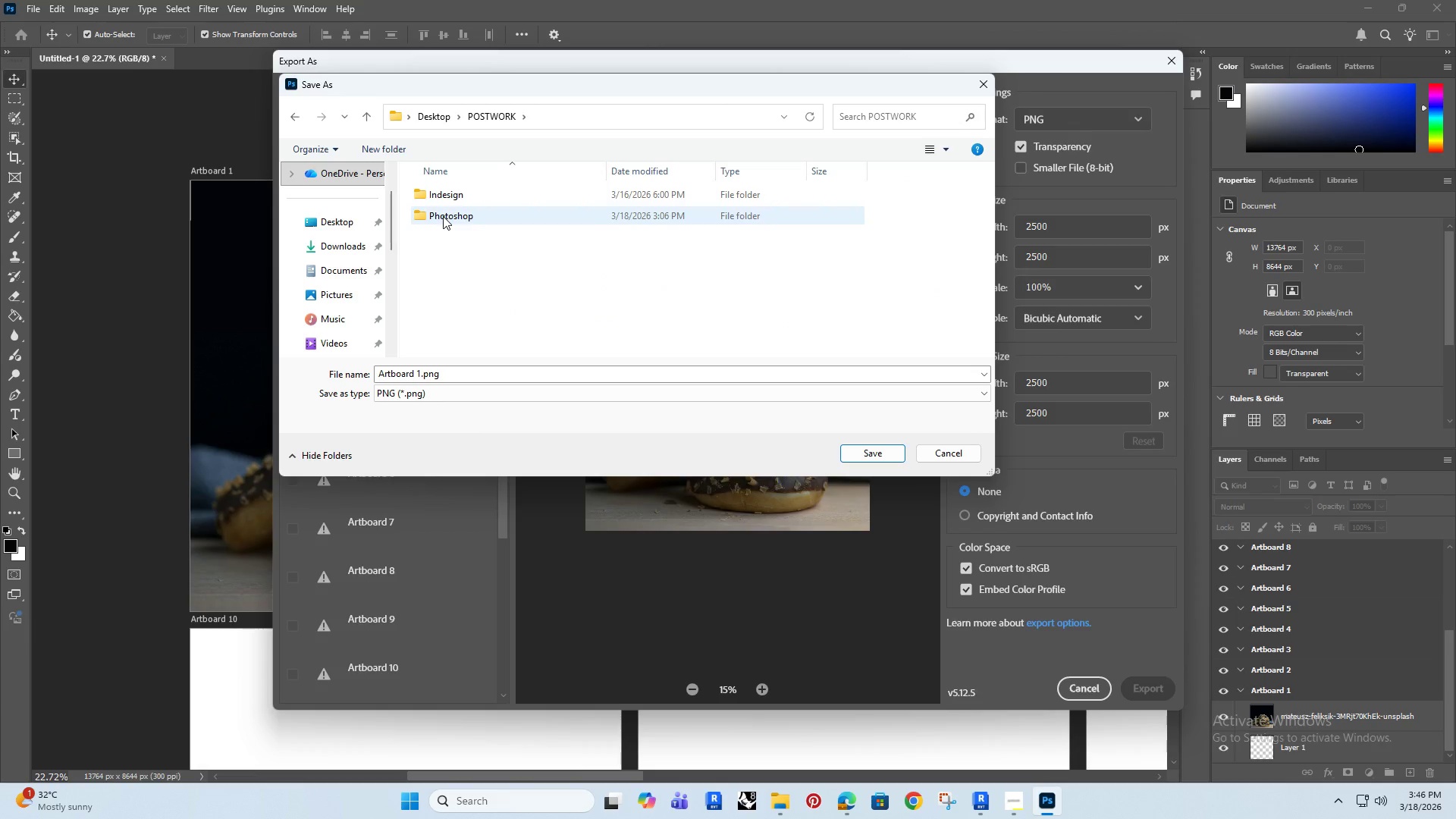 
double_click([443, 216])
 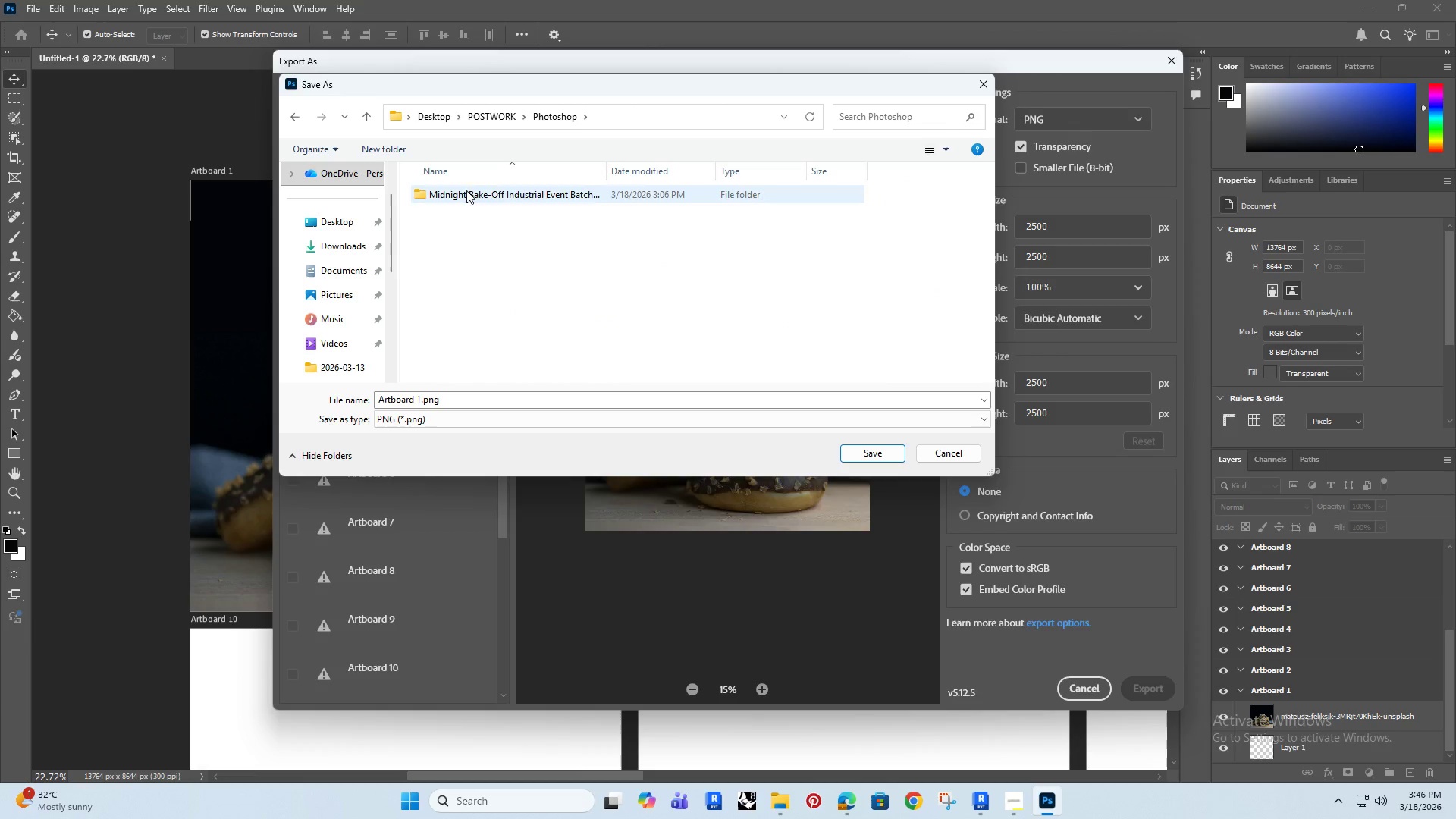 
double_click([469, 189])
 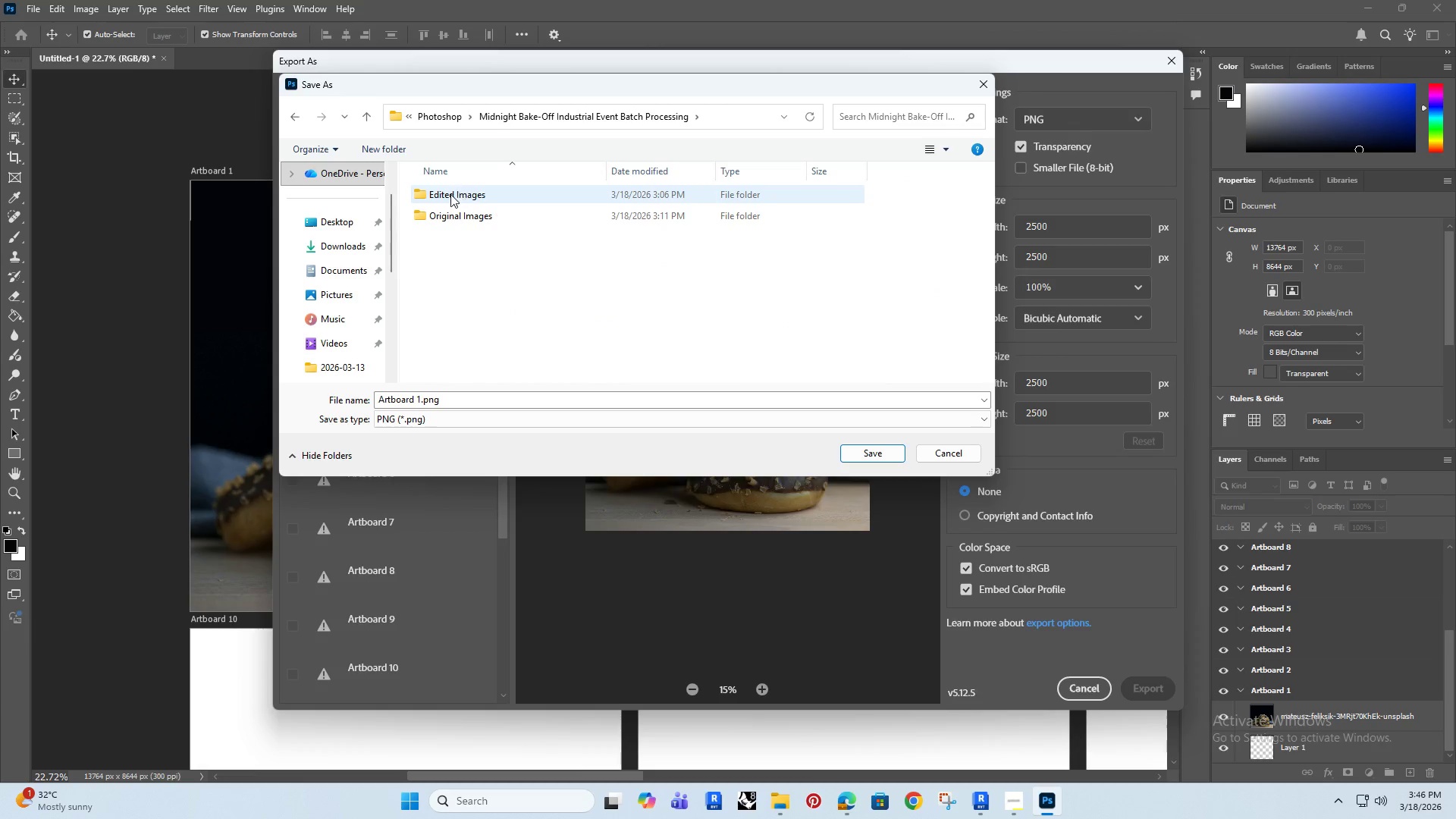 
triple_click([450, 194])
 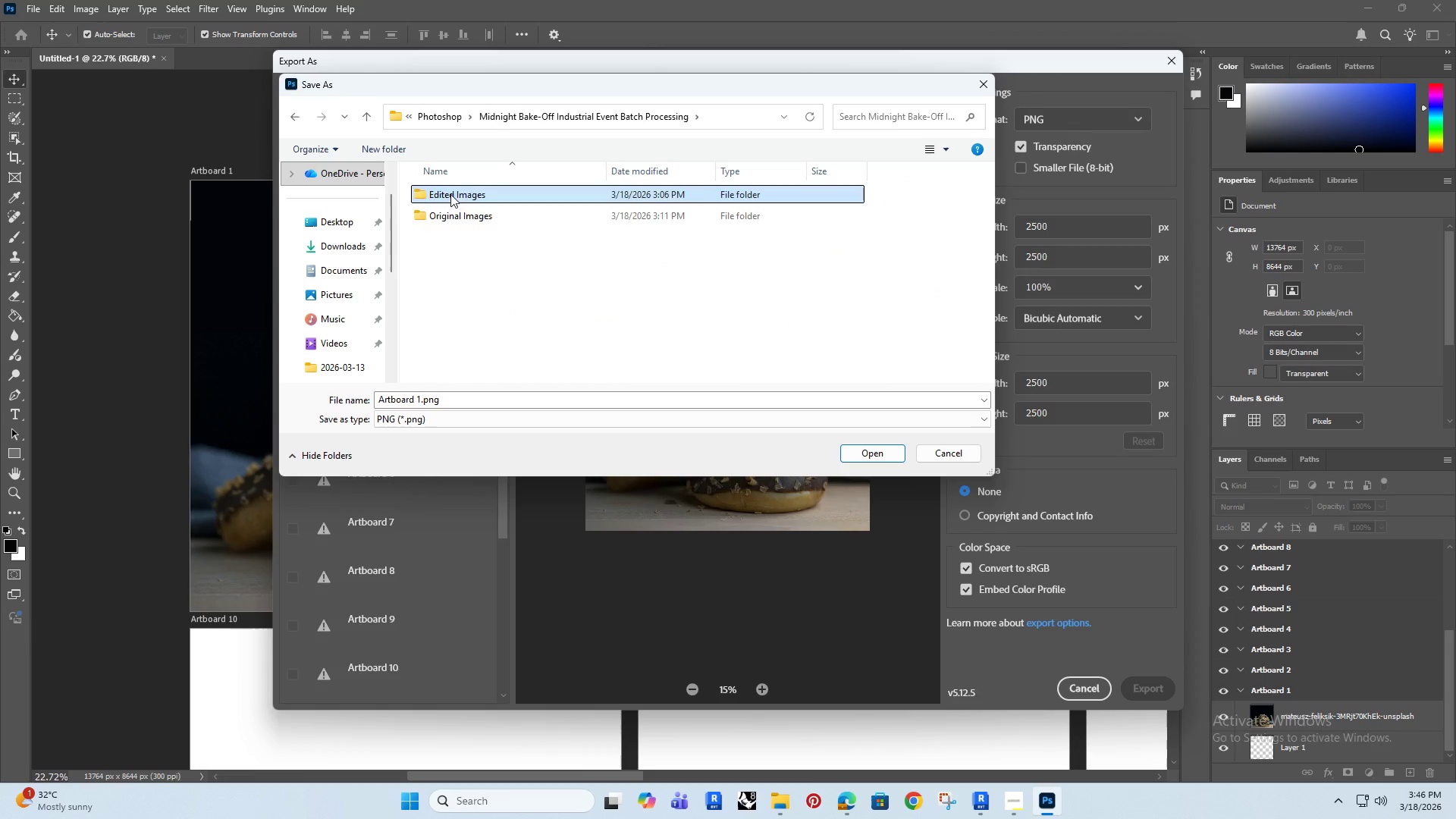 
triple_click([450, 194])
 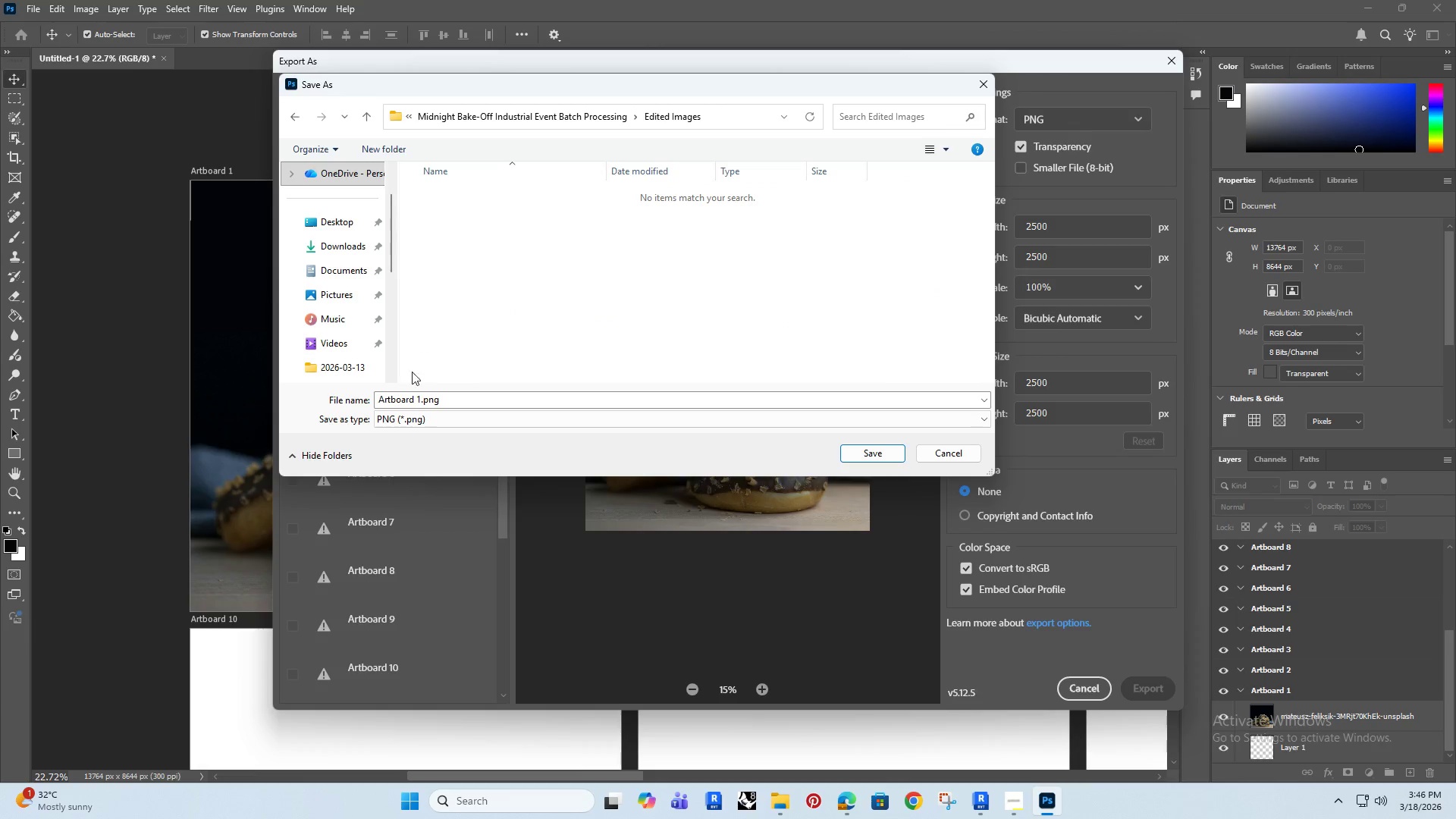 
left_click([297, 114])
 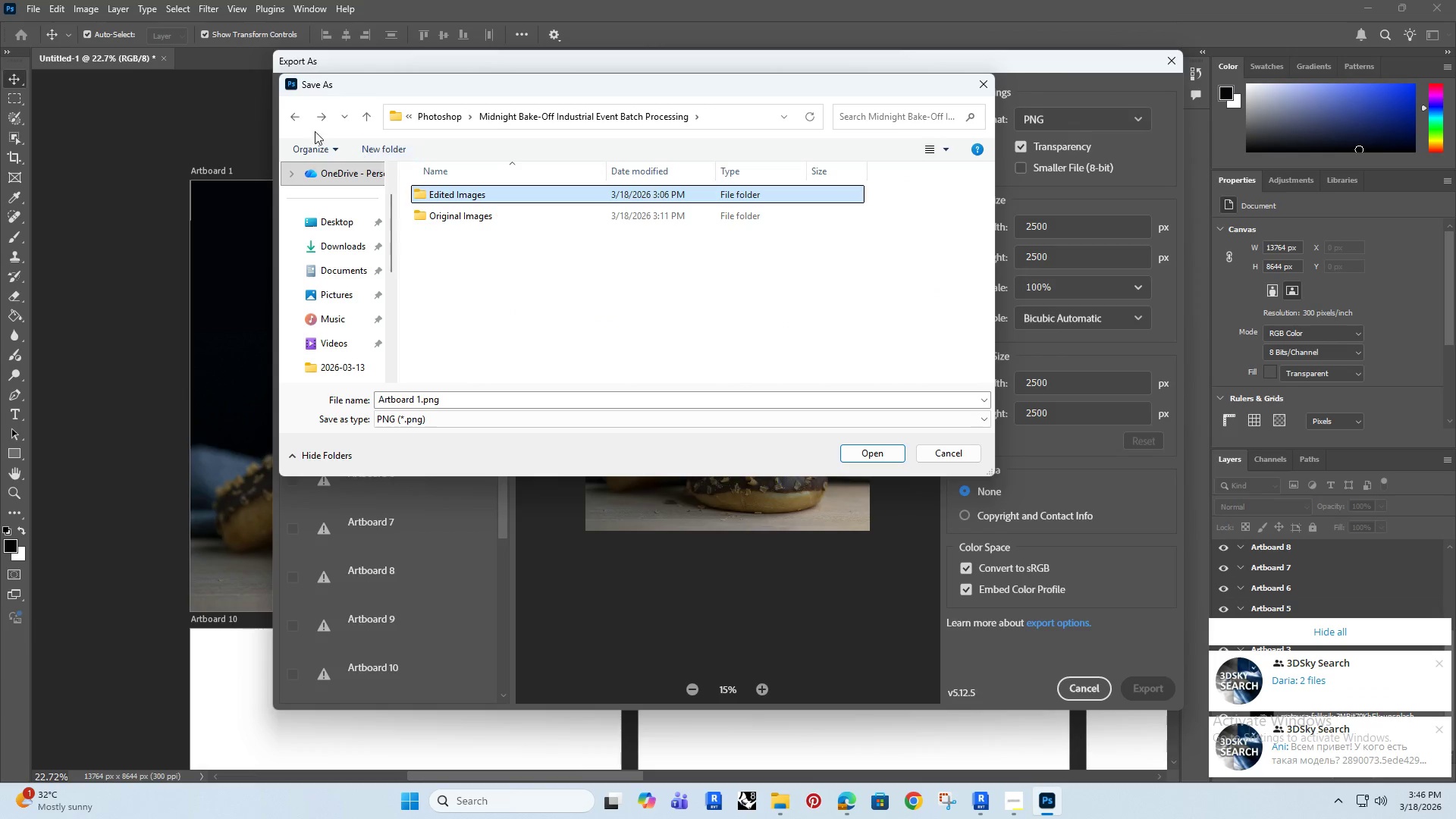 
left_click([295, 115])
 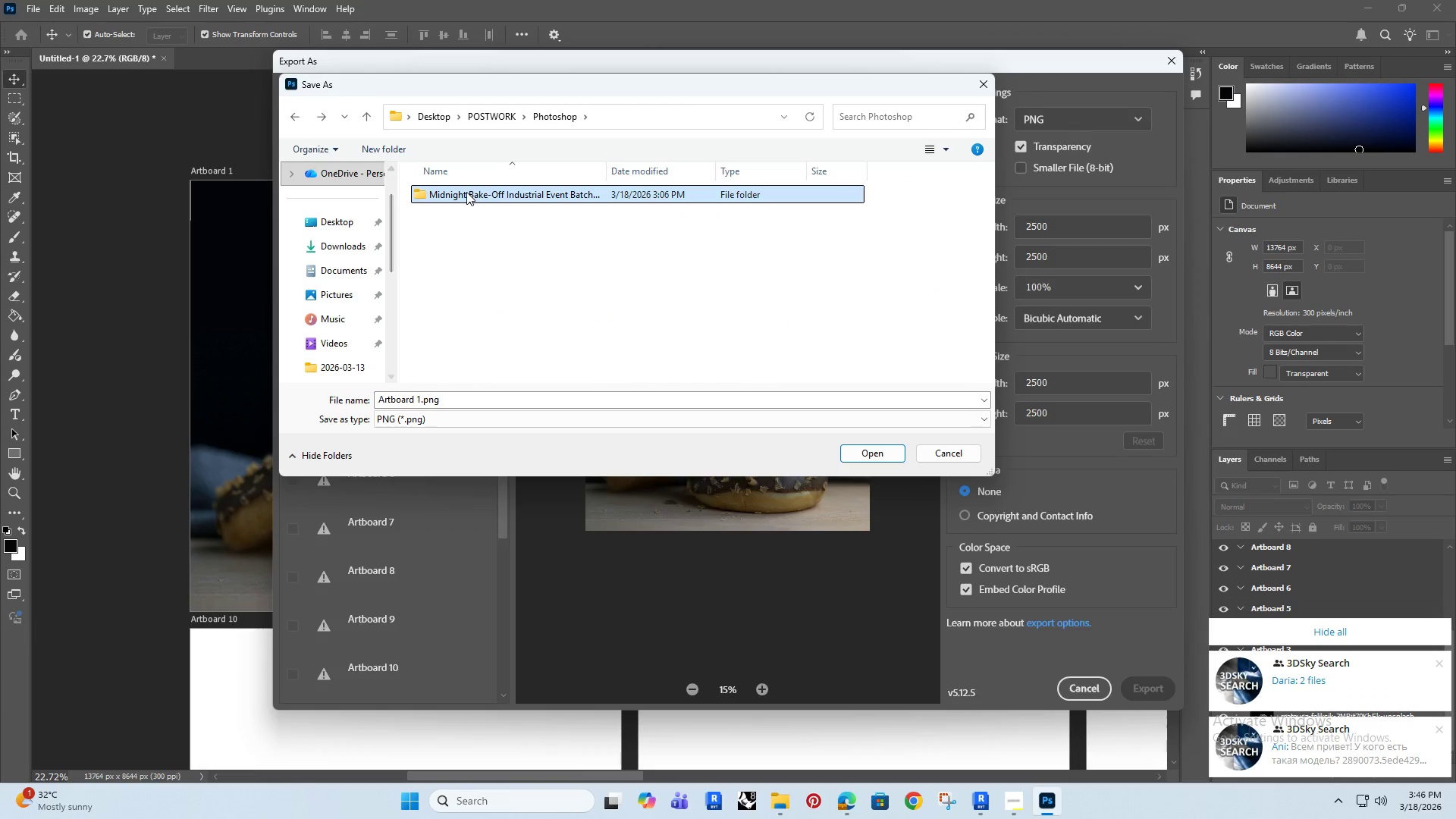 
double_click([466, 192])
 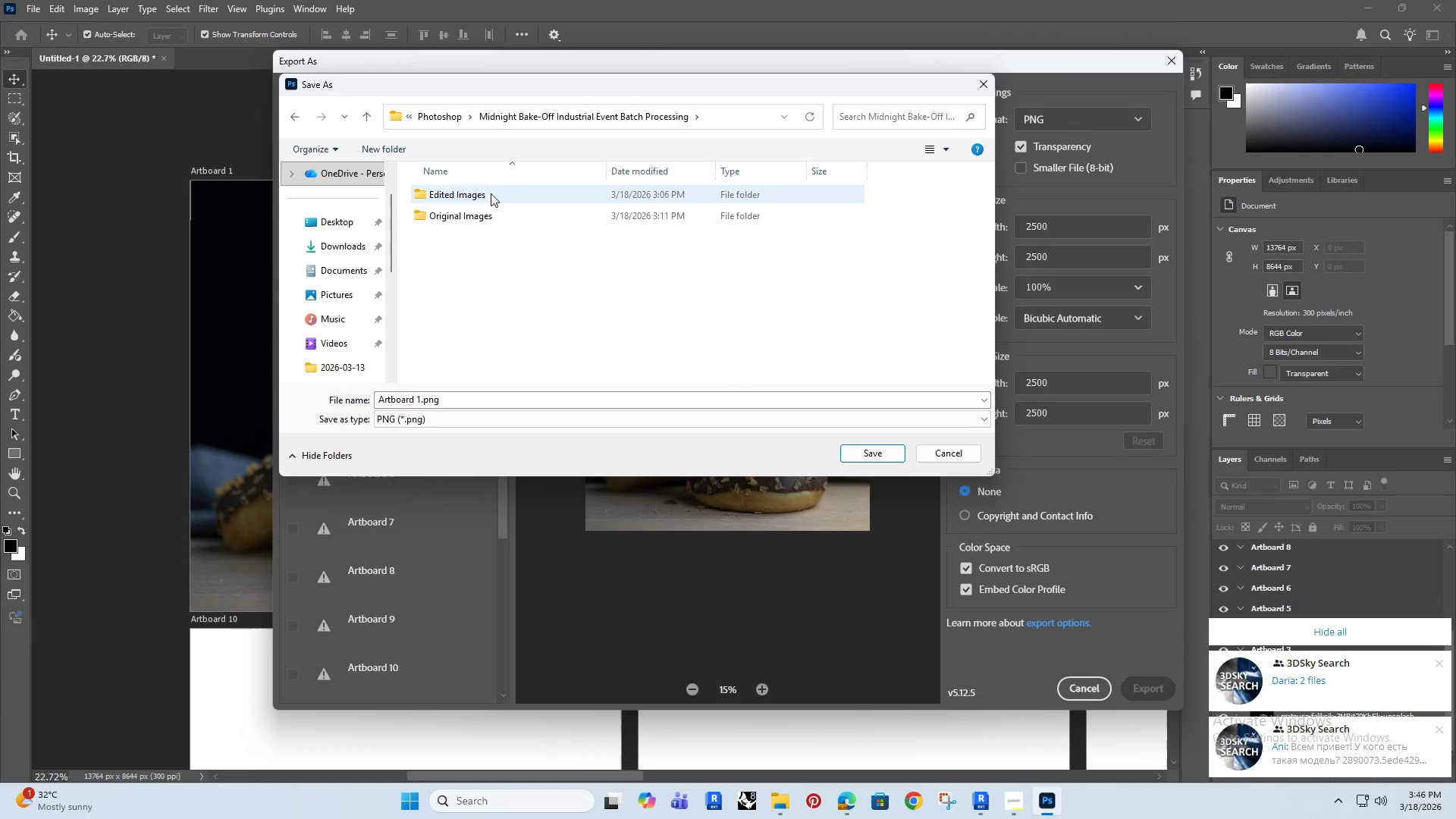 
double_click([491, 193])
 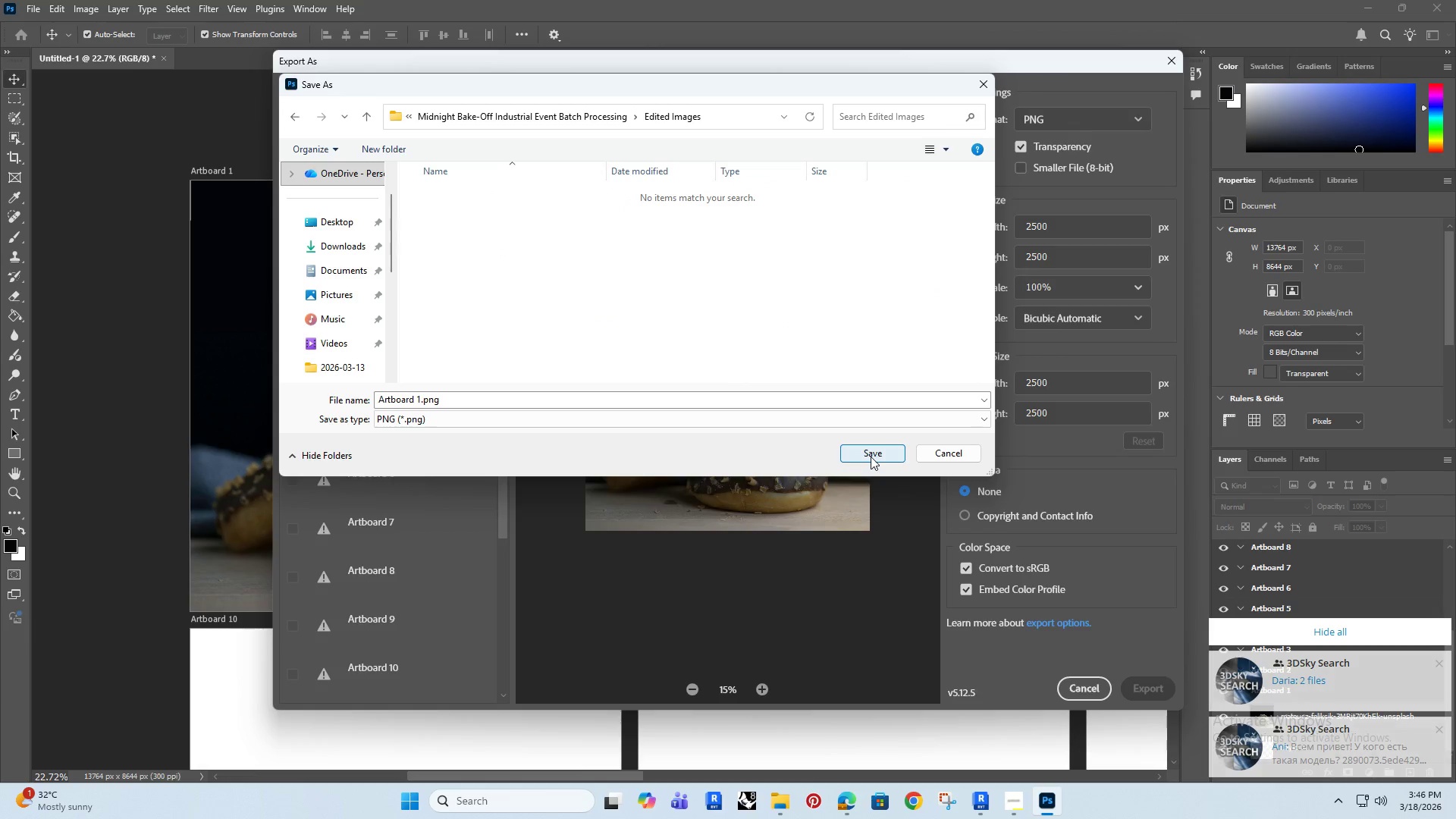 
left_click([873, 454])
 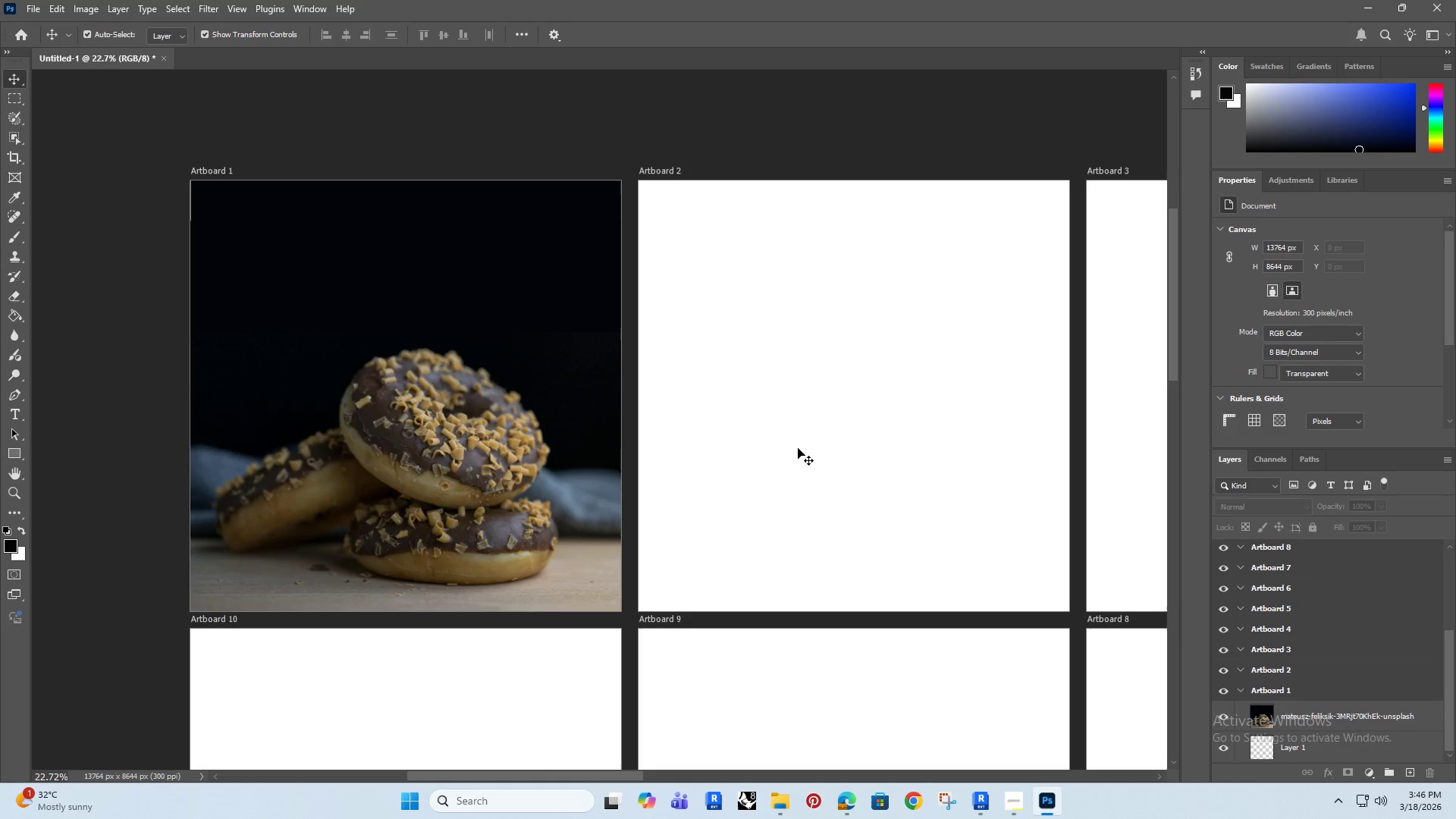 
hold_key(key=AltRight, duration=0.78)
 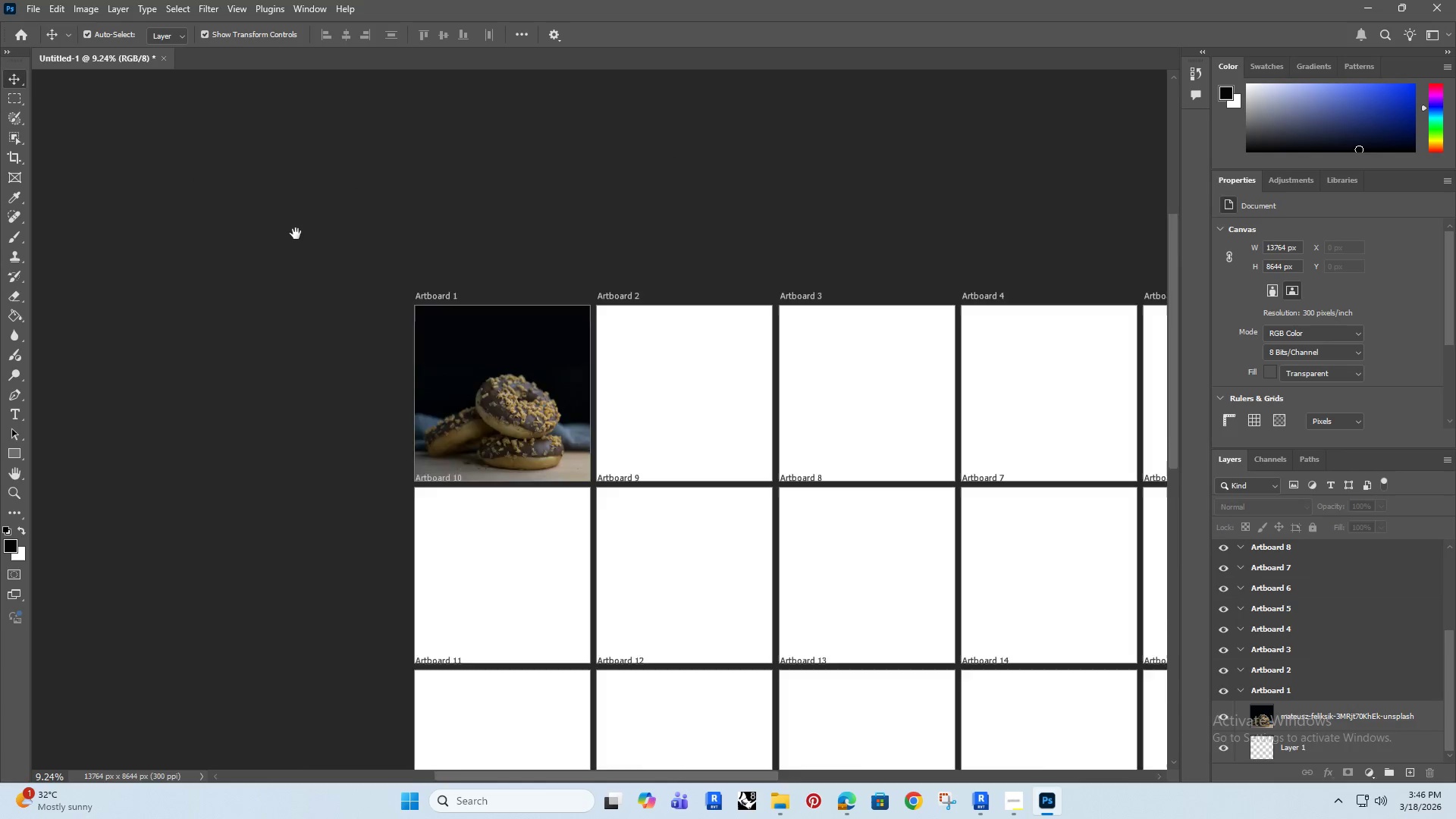 
hold_key(key=Space, duration=0.69)
 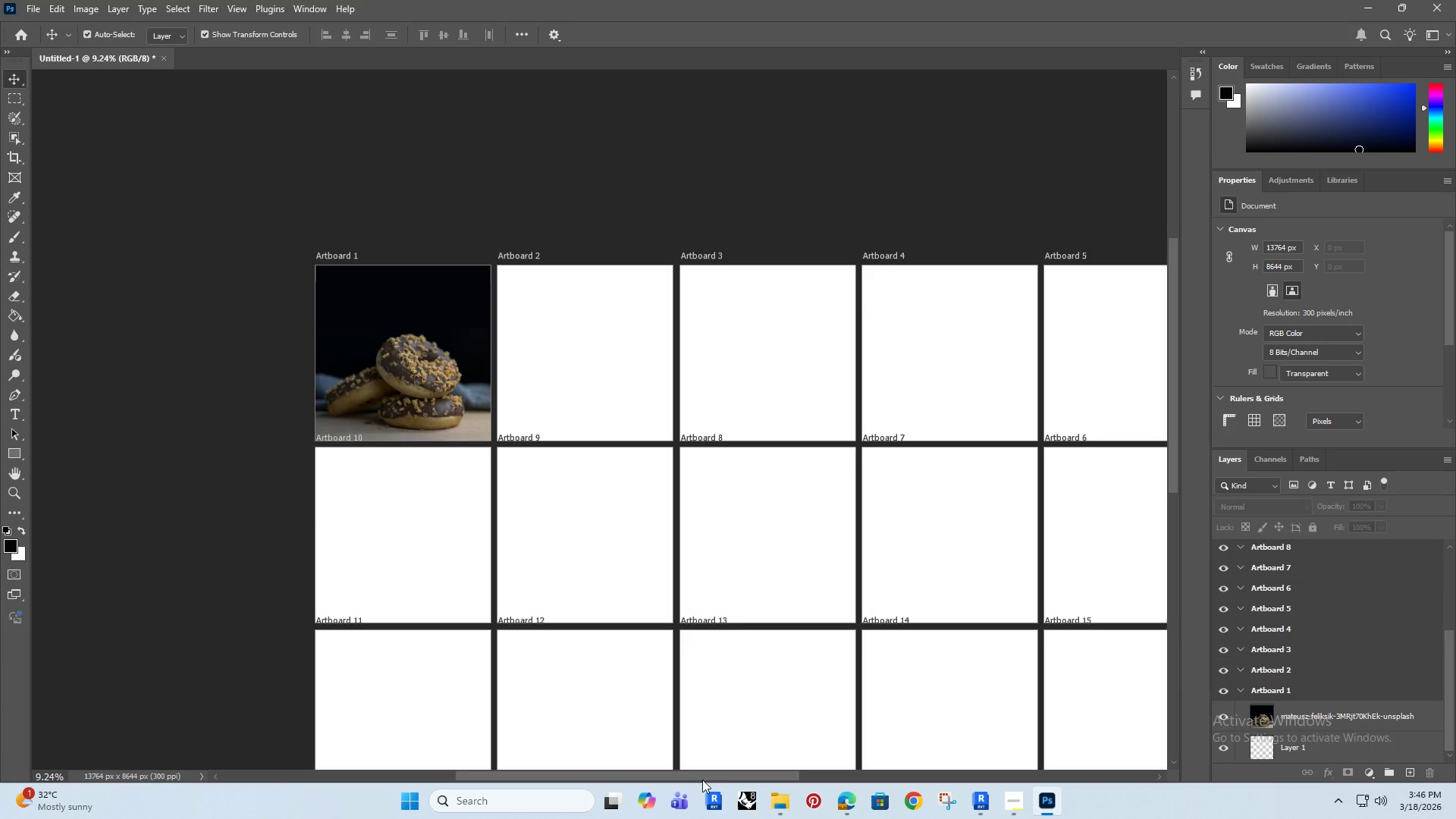 
scroll: coordinate [693, 458], scroll_direction: down, amount: 10.0
 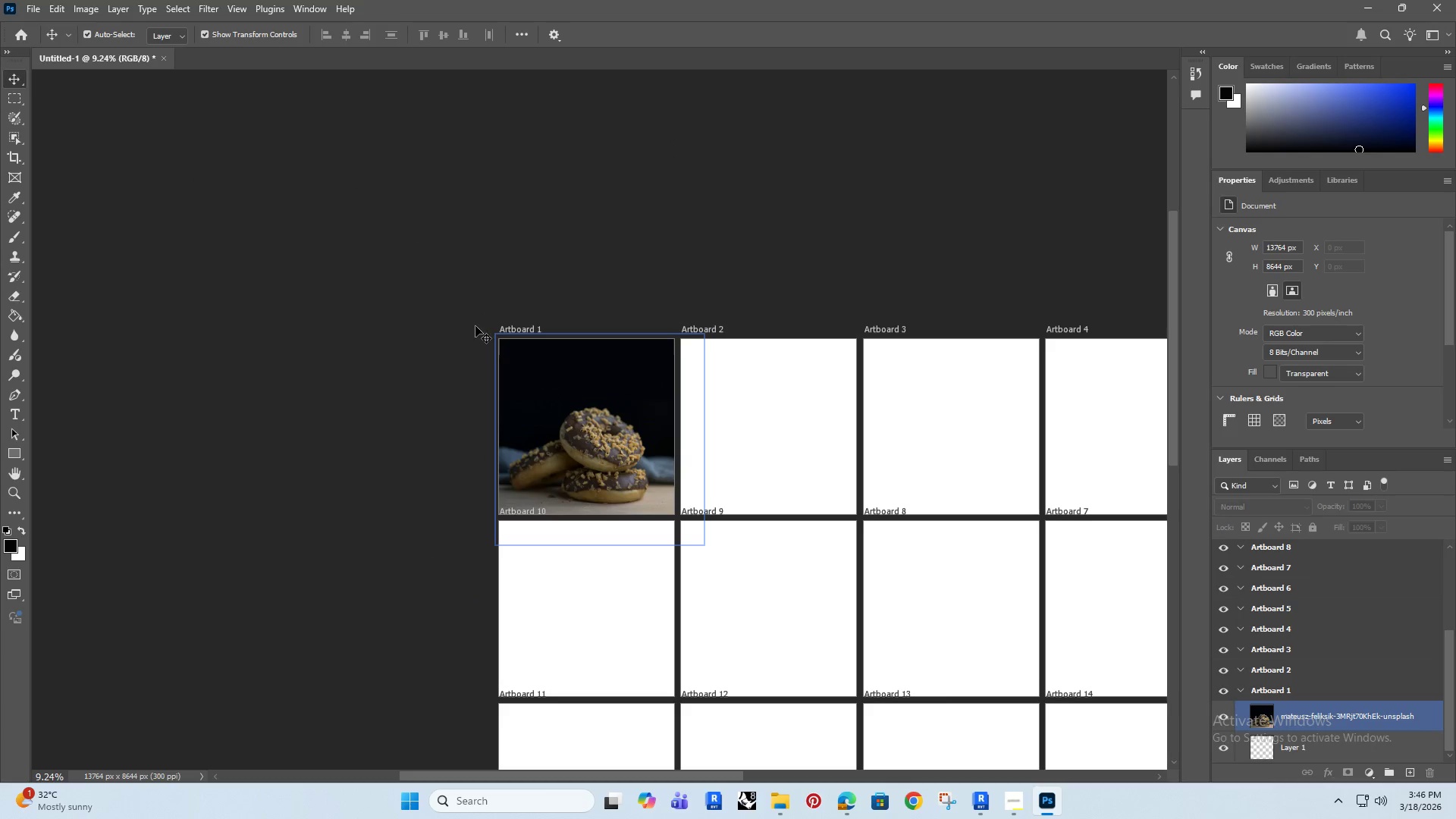 
left_click_drag(start_coordinate=[478, 306], to_coordinate=[294, 233])
 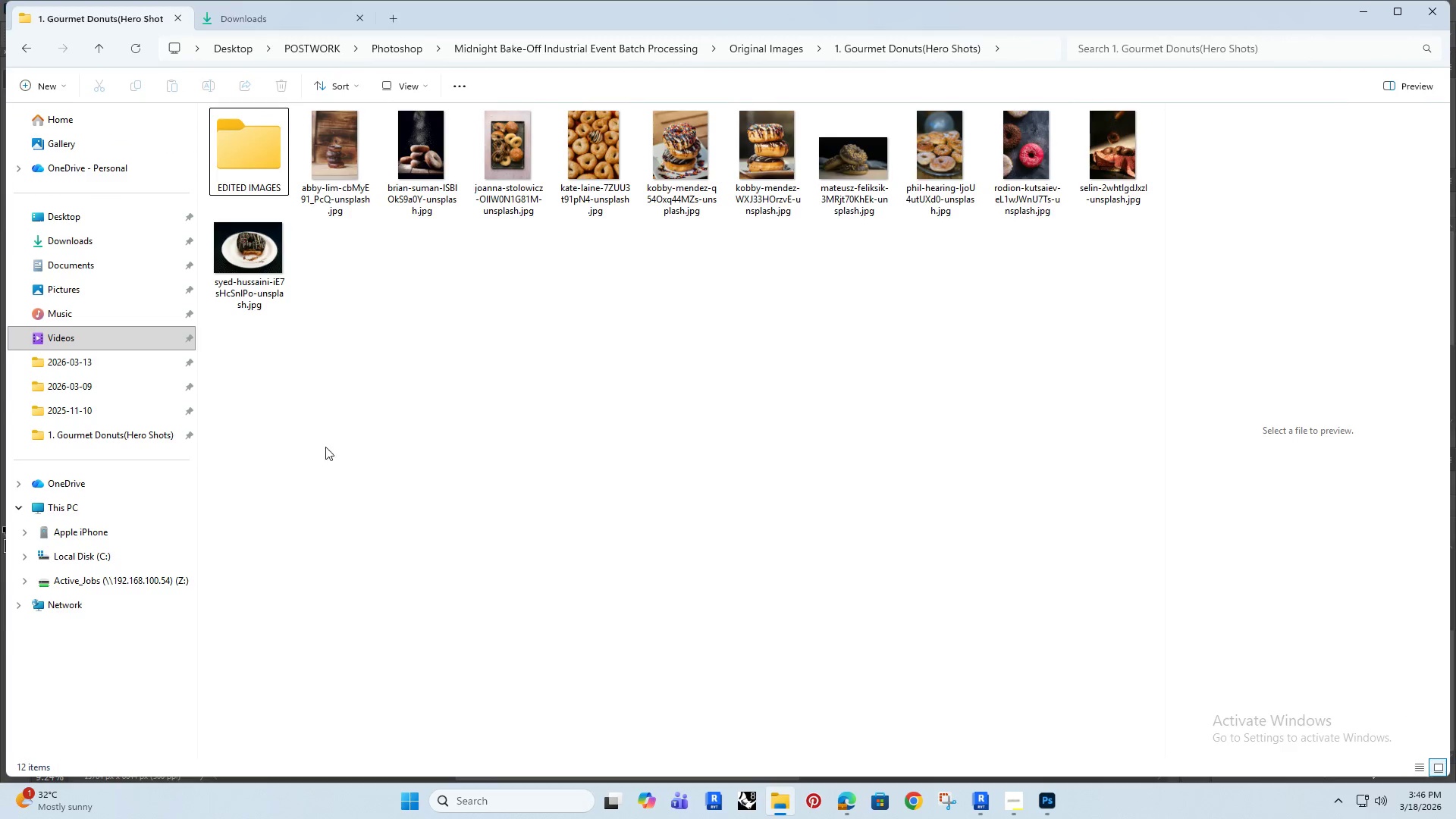 
left_click([463, 365])
 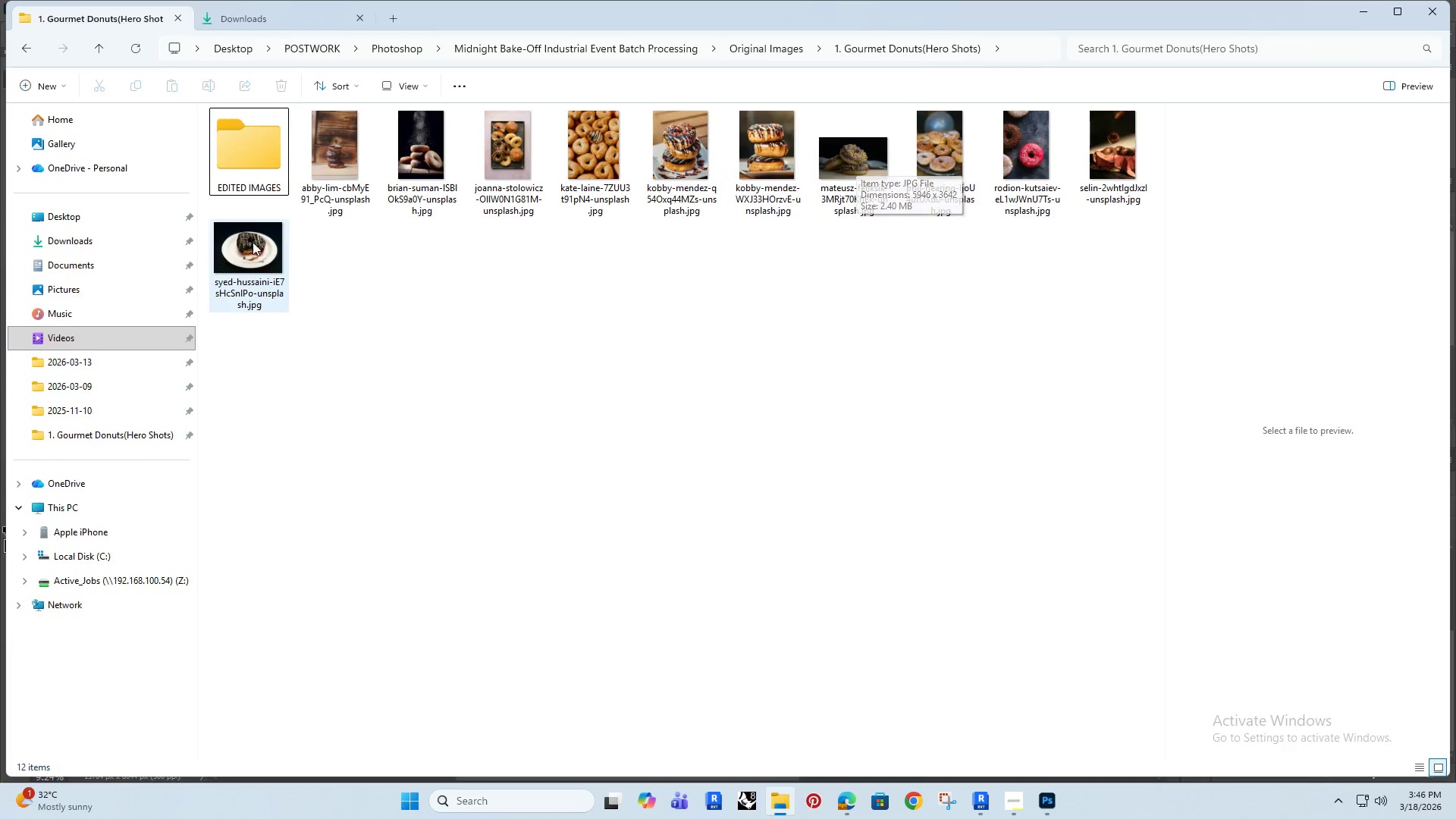 
left_click([27, 53])
 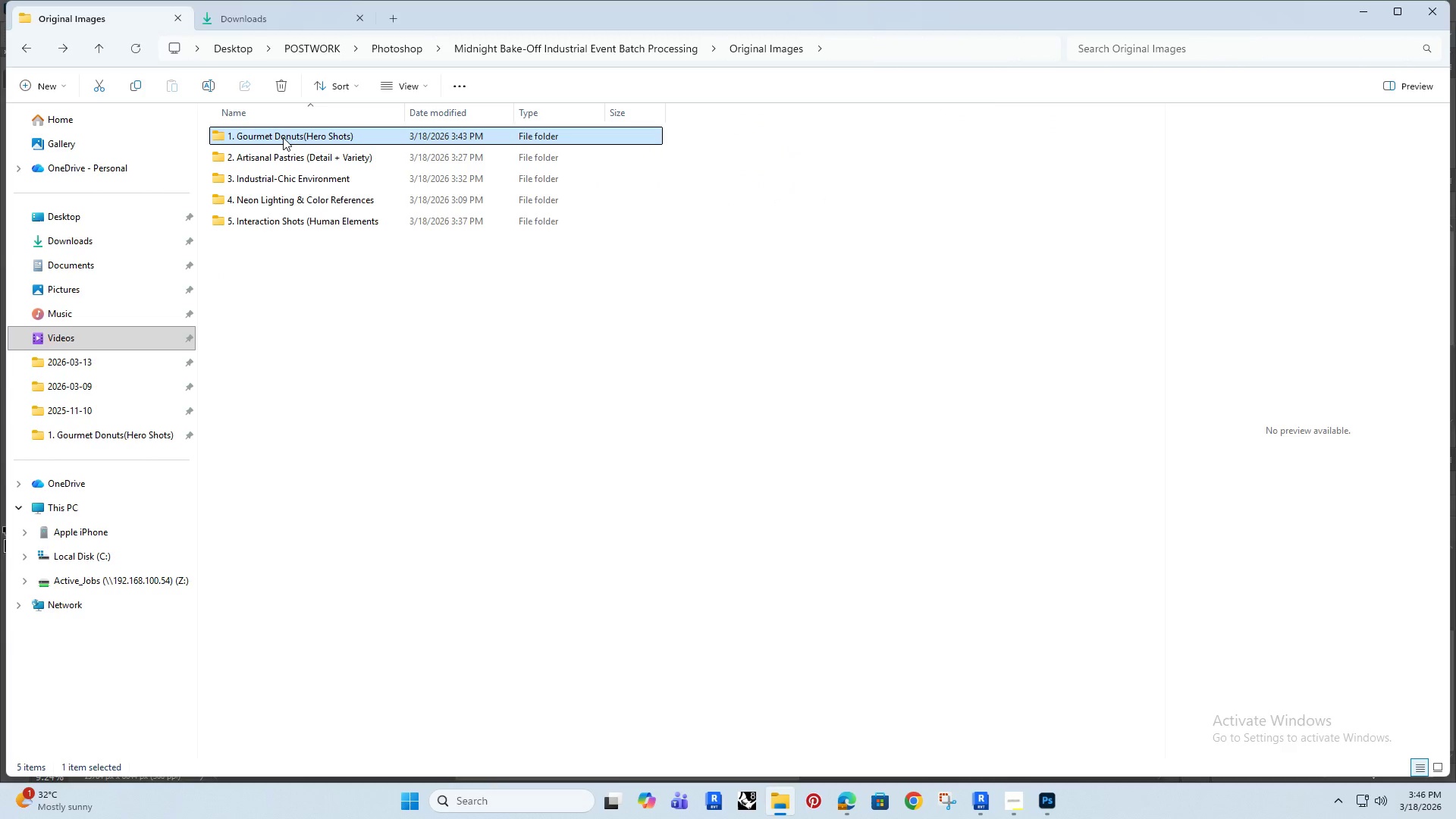 
double_click([283, 137])
 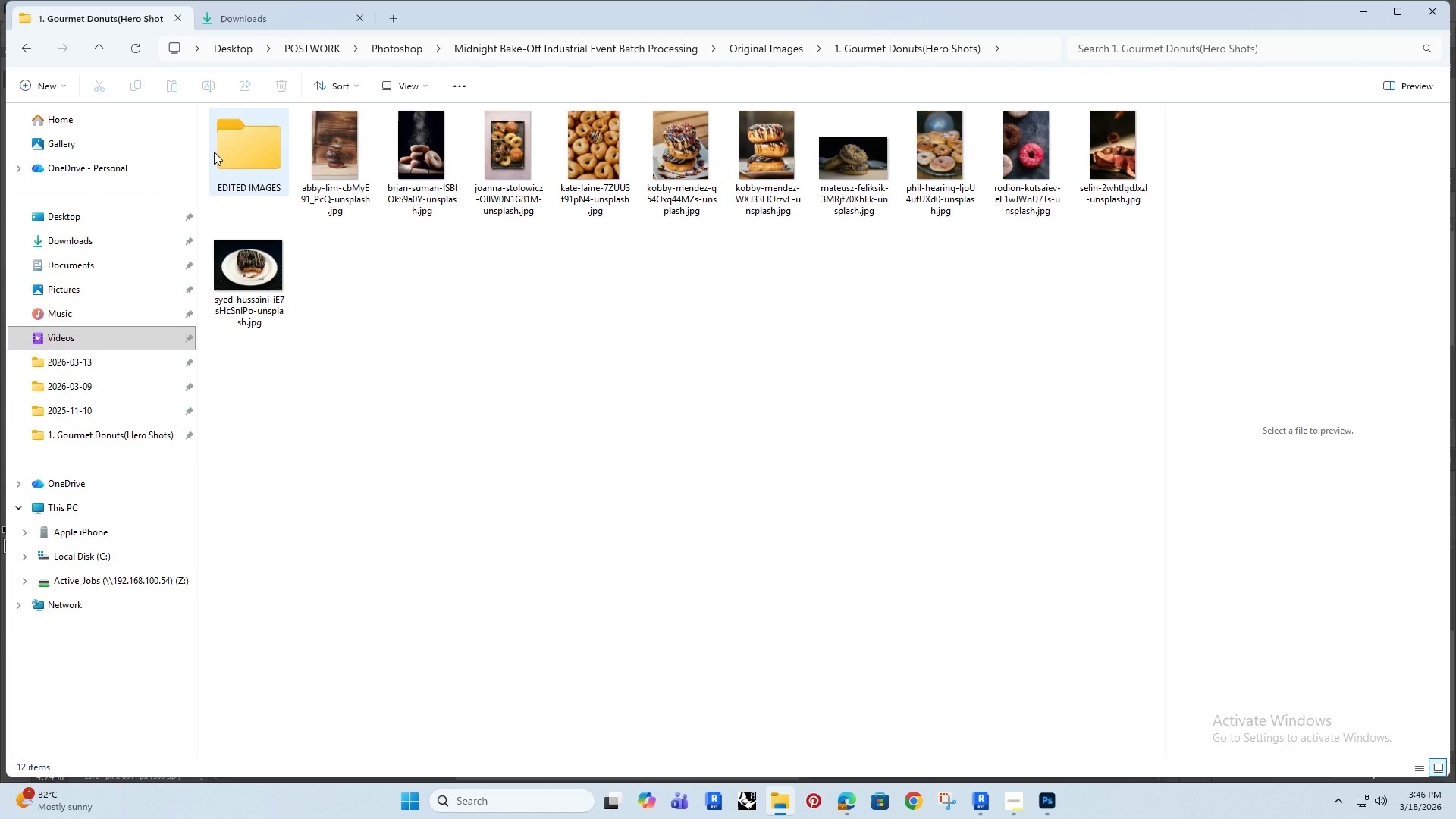 
double_click([214, 152])
 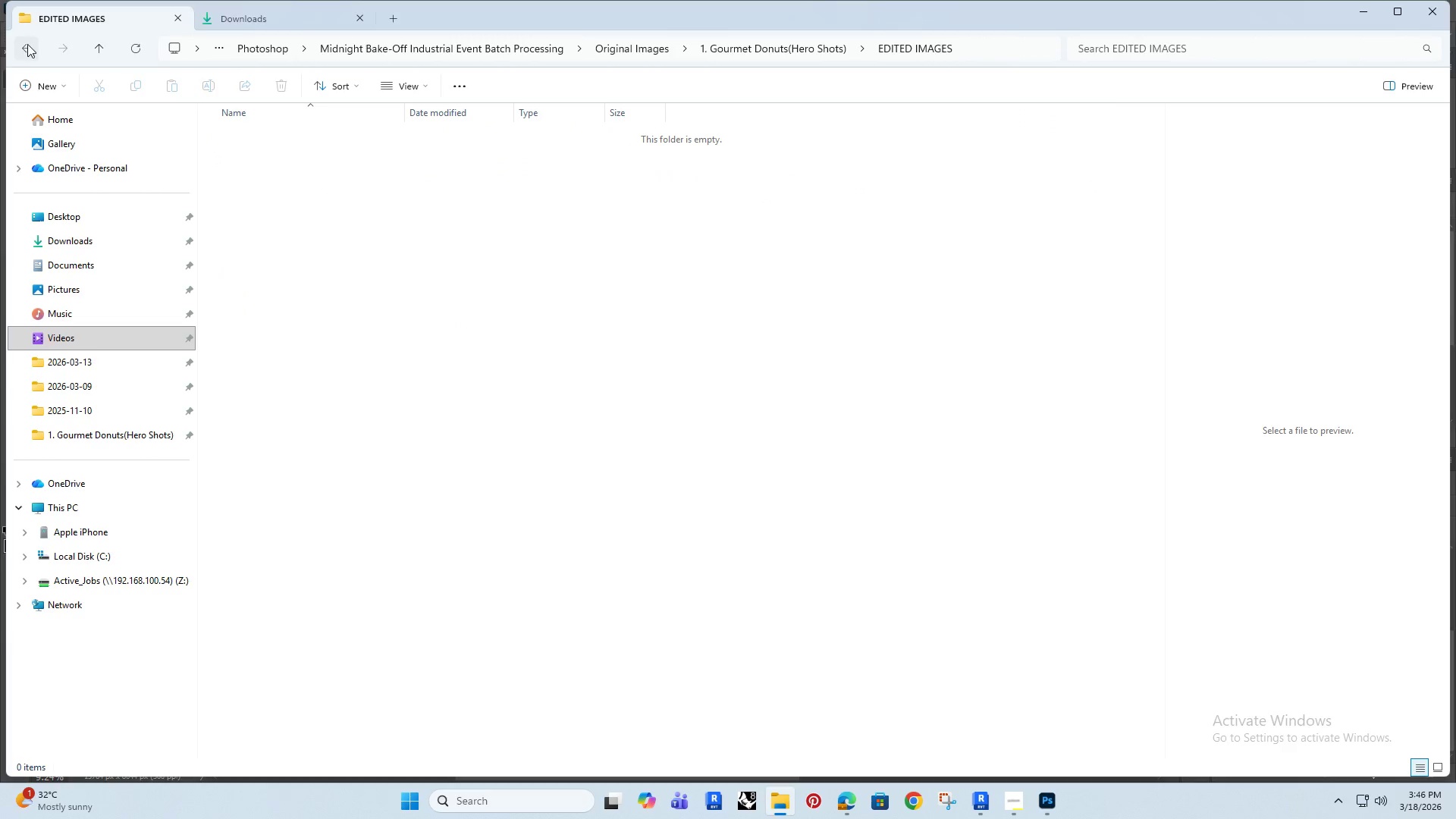 
double_click([27, 44])
 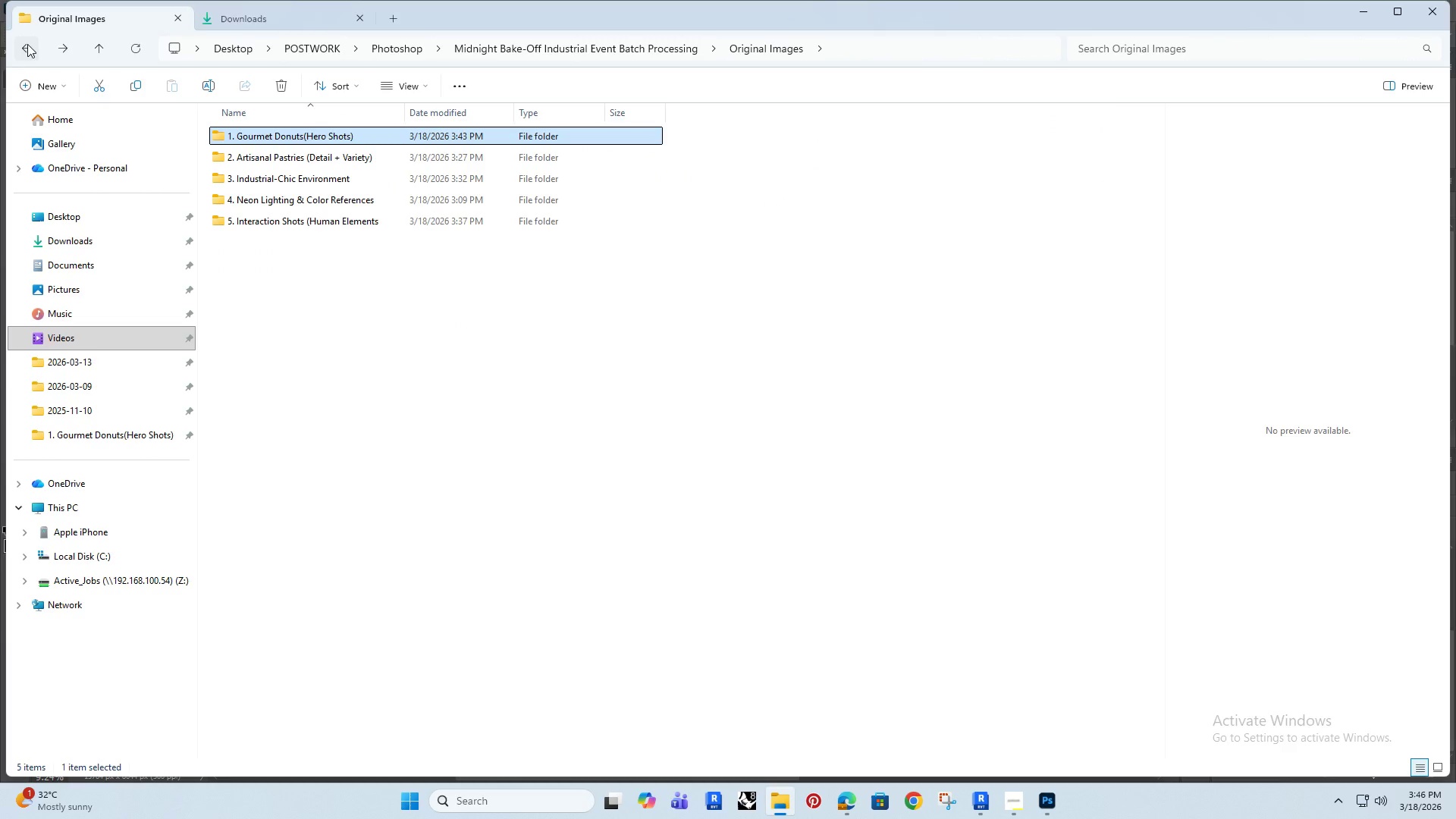 
left_click([27, 44])
 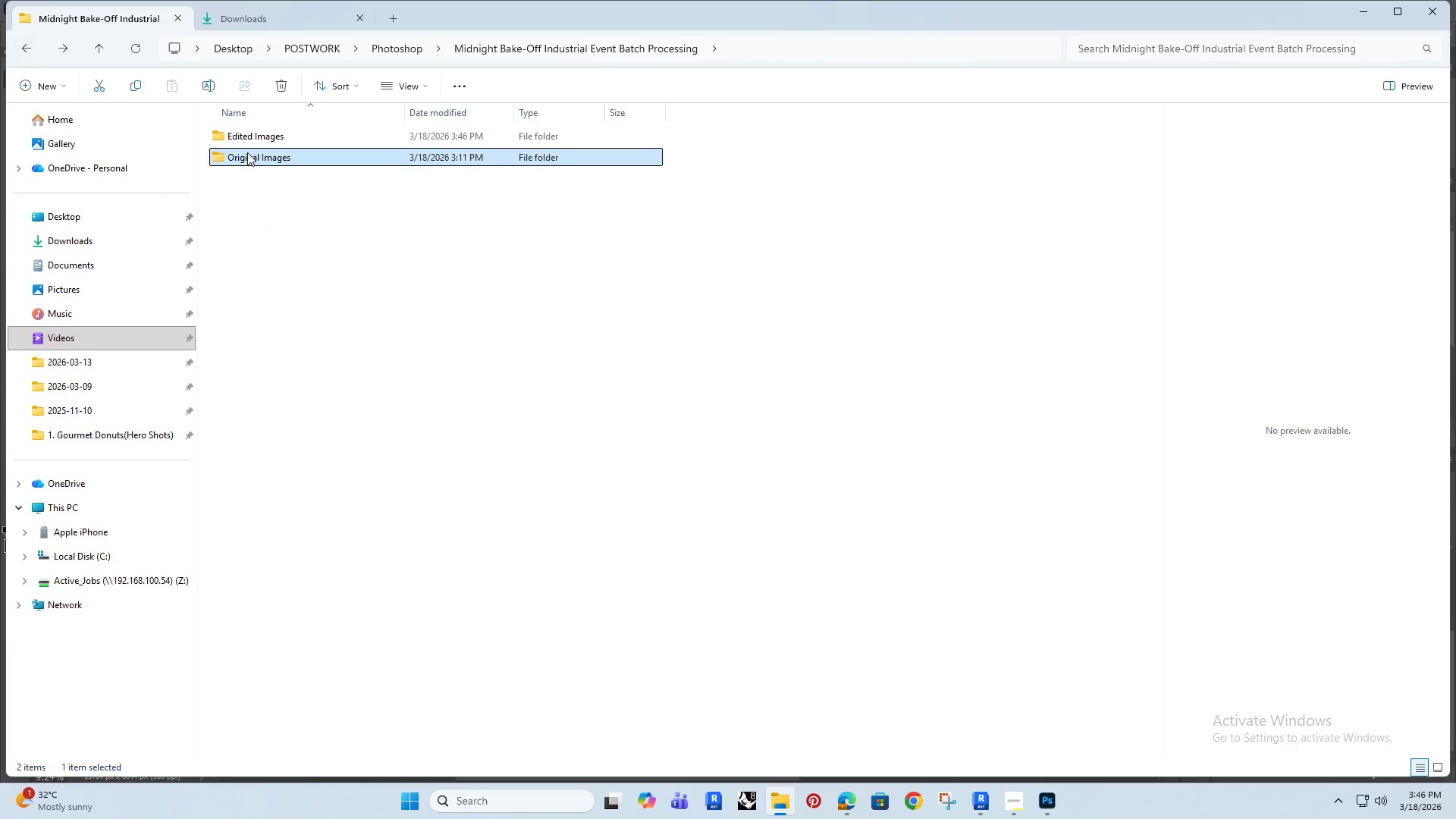 
double_click([256, 132])
 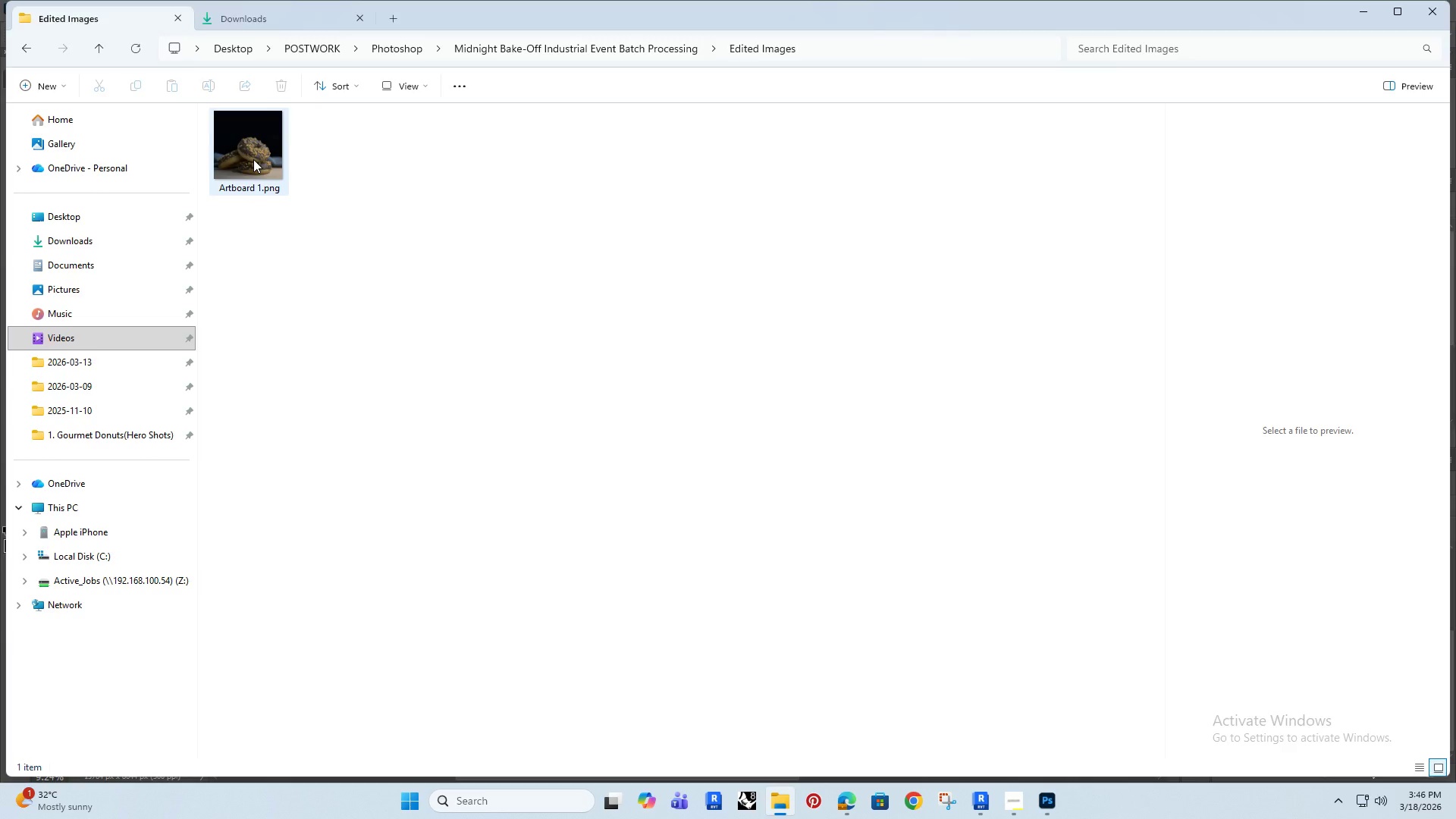 
left_click([253, 159])
 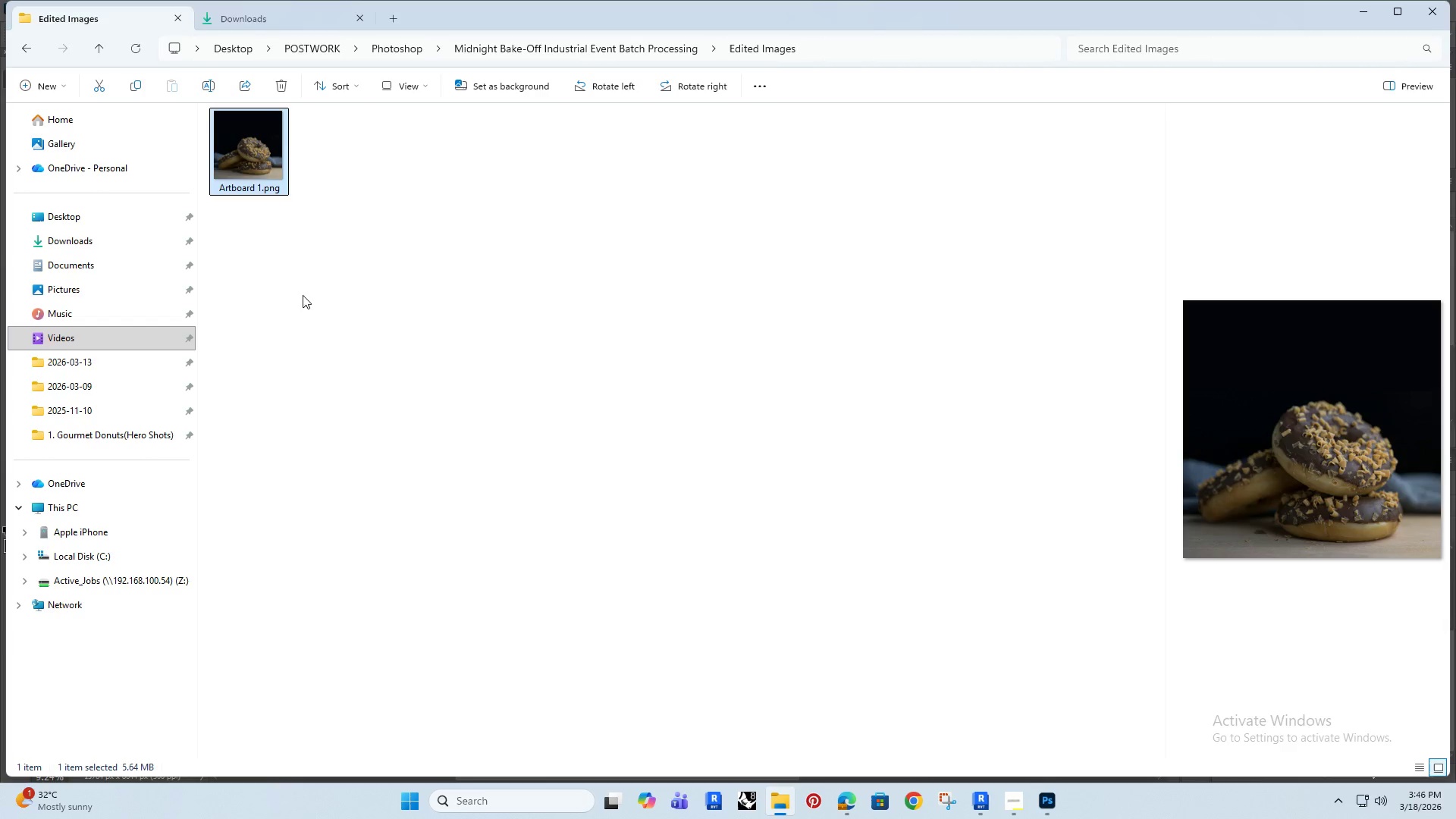 
left_click([324, 300])
 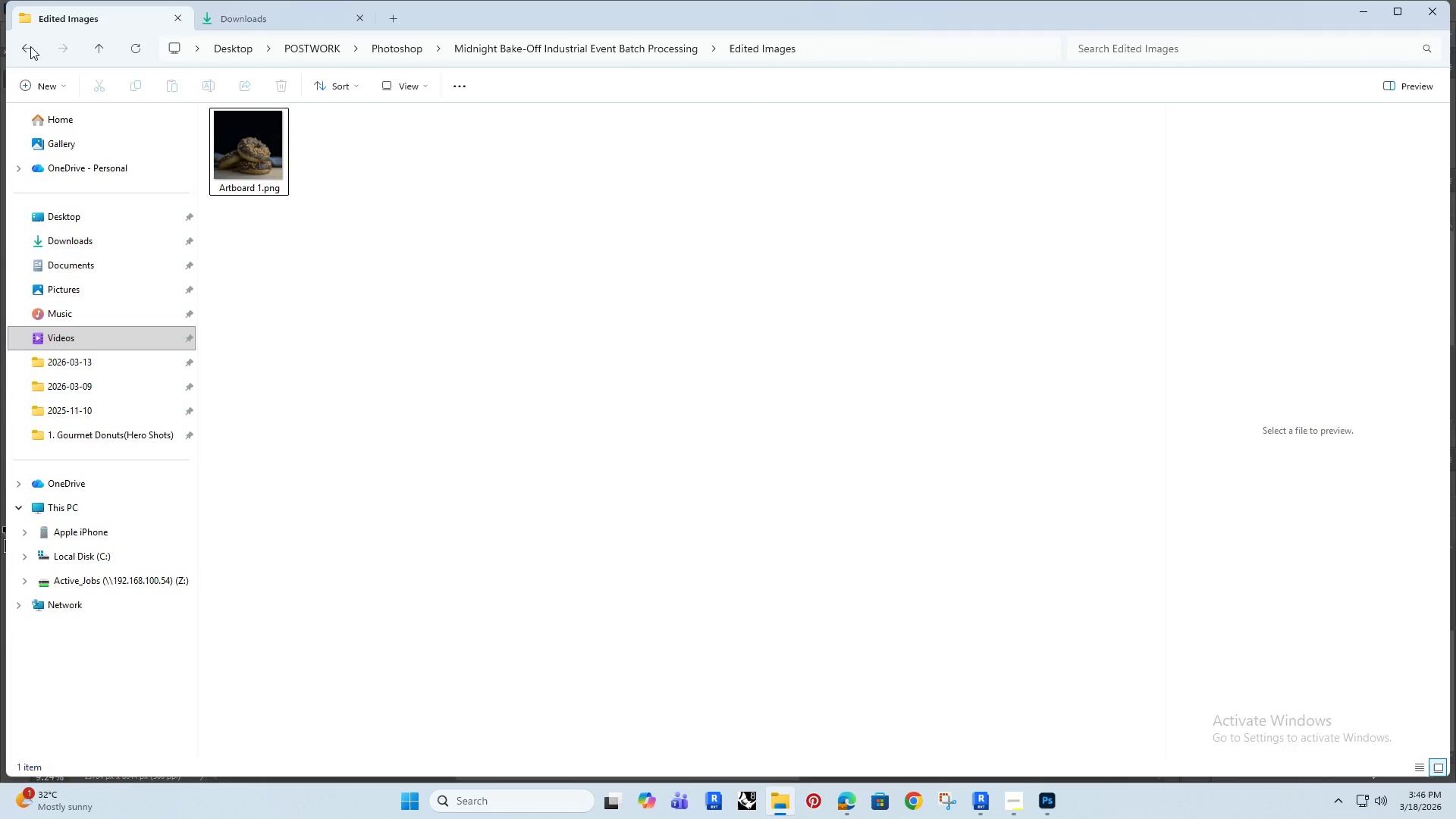 
left_click([30, 46])
 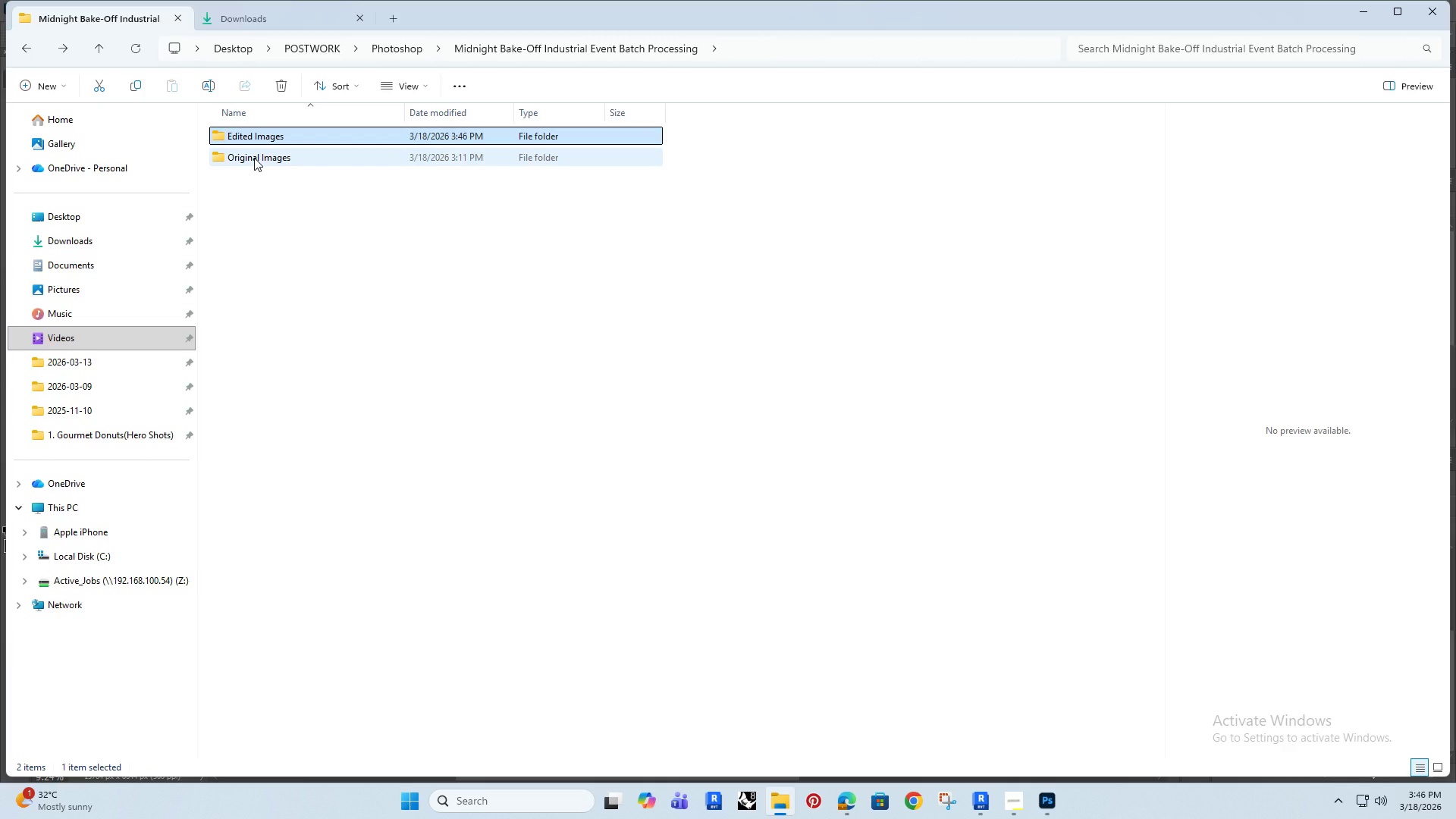 
double_click([254, 158])
 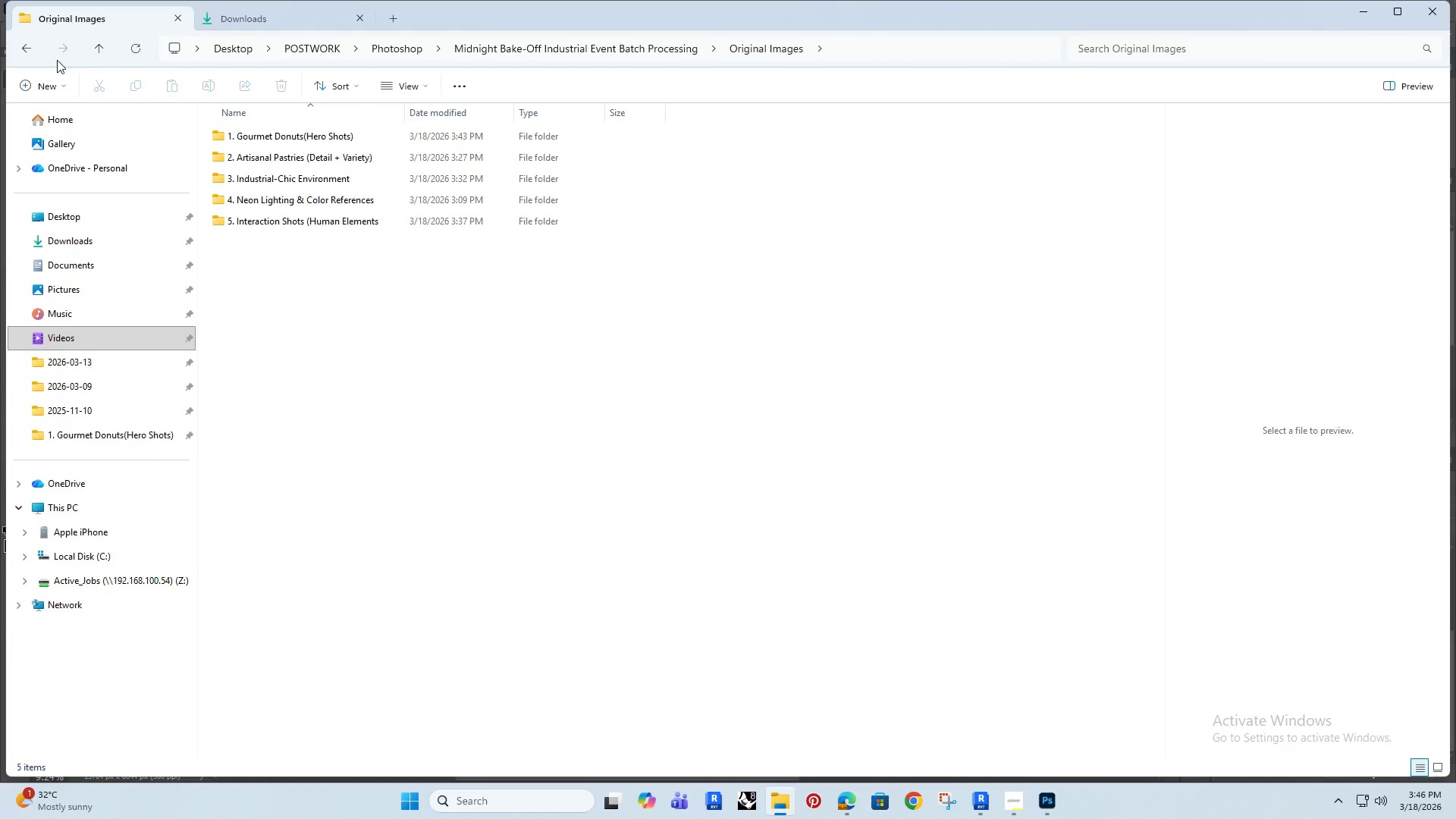 
left_click([24, 45])
 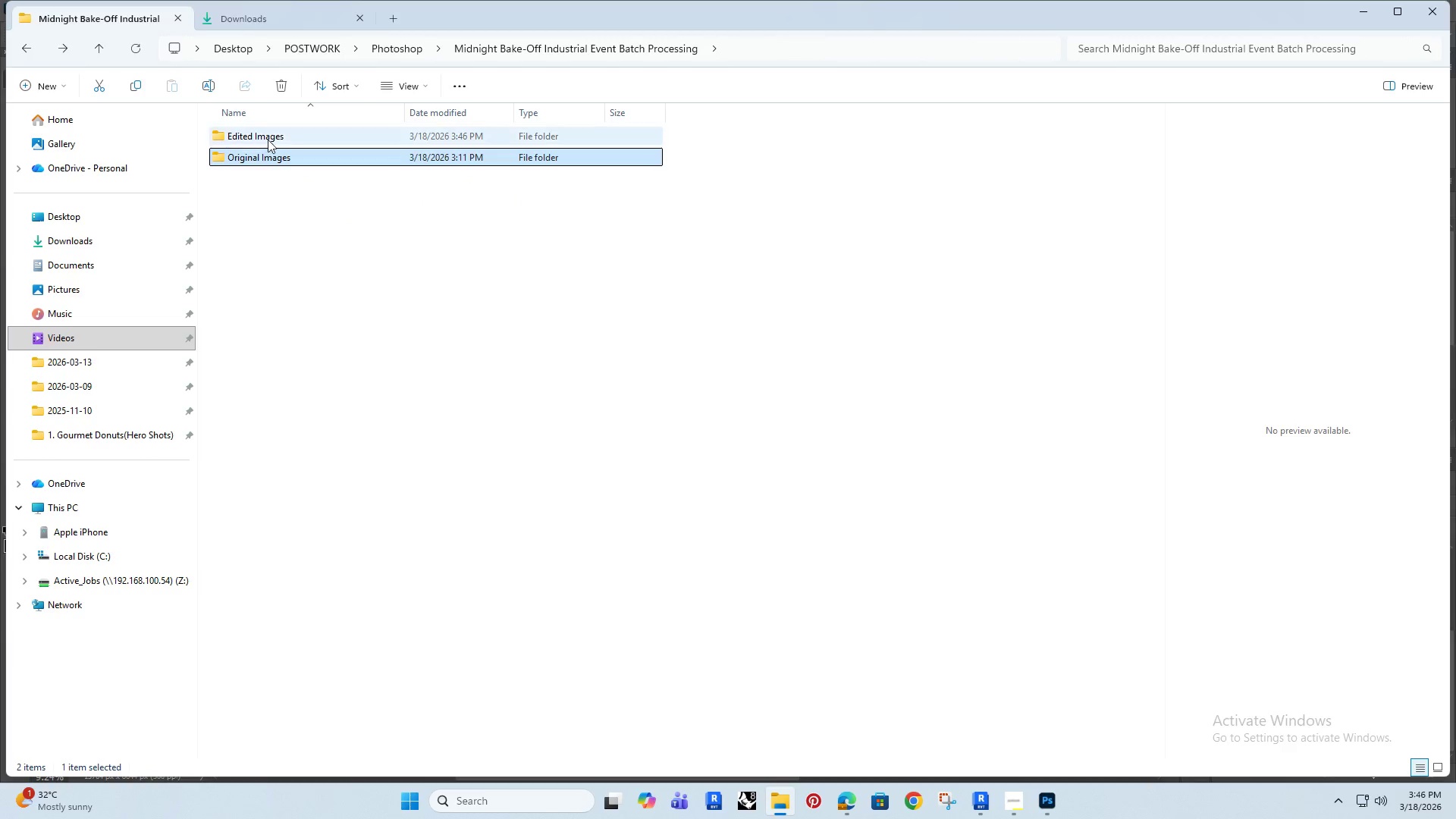 
double_click([268, 140])
 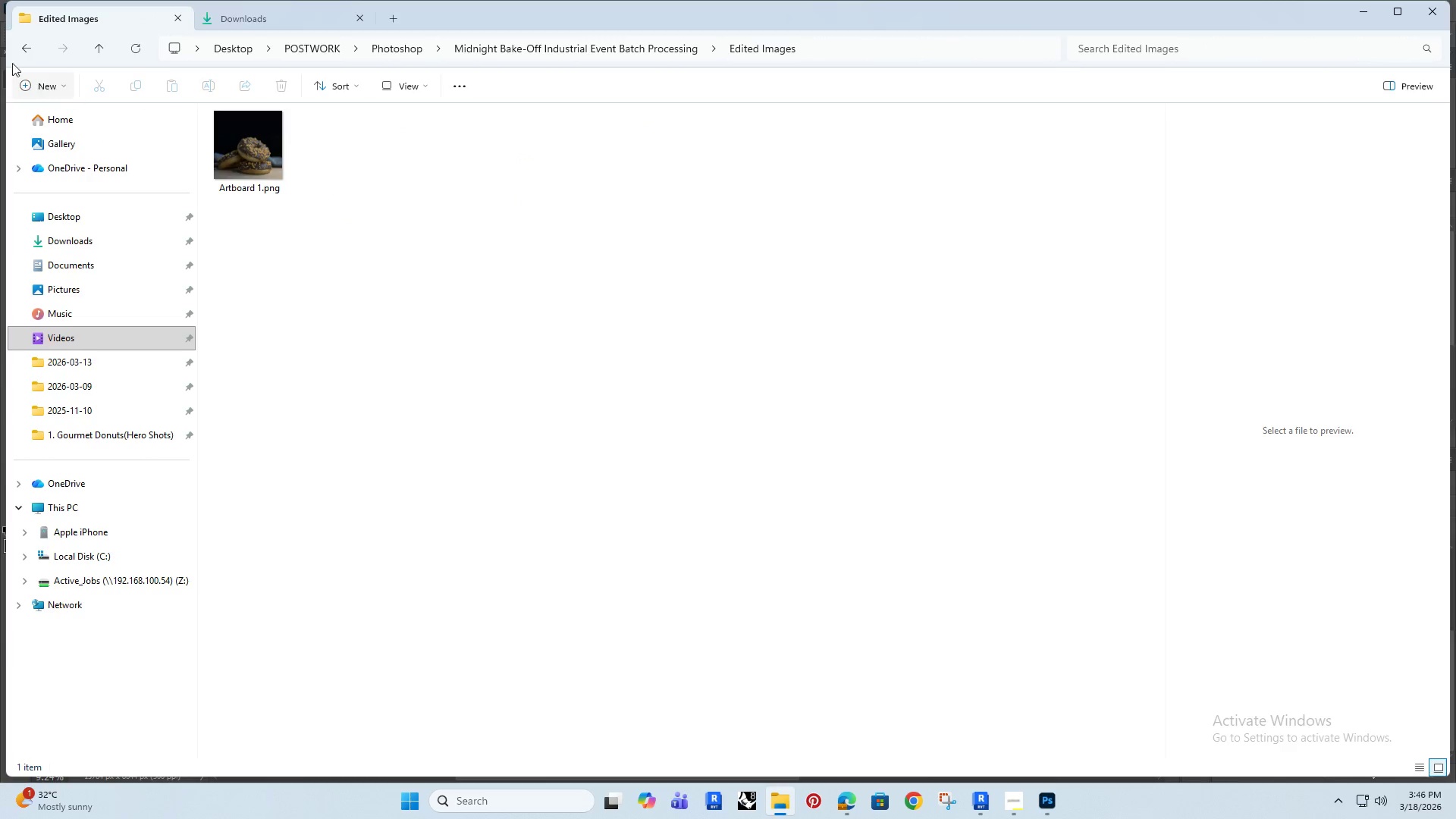 
left_click([22, 43])
 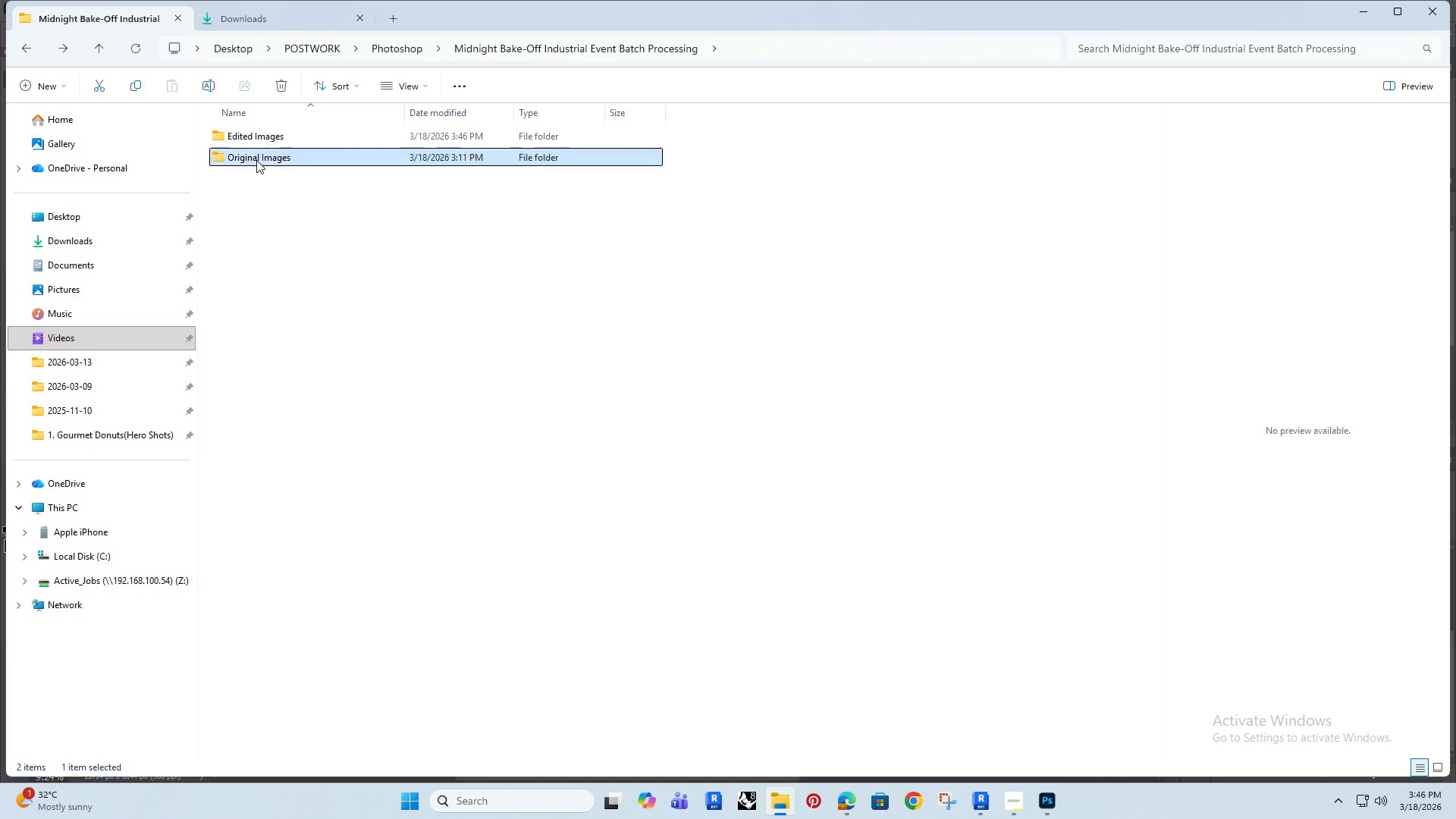 
double_click([256, 160])
 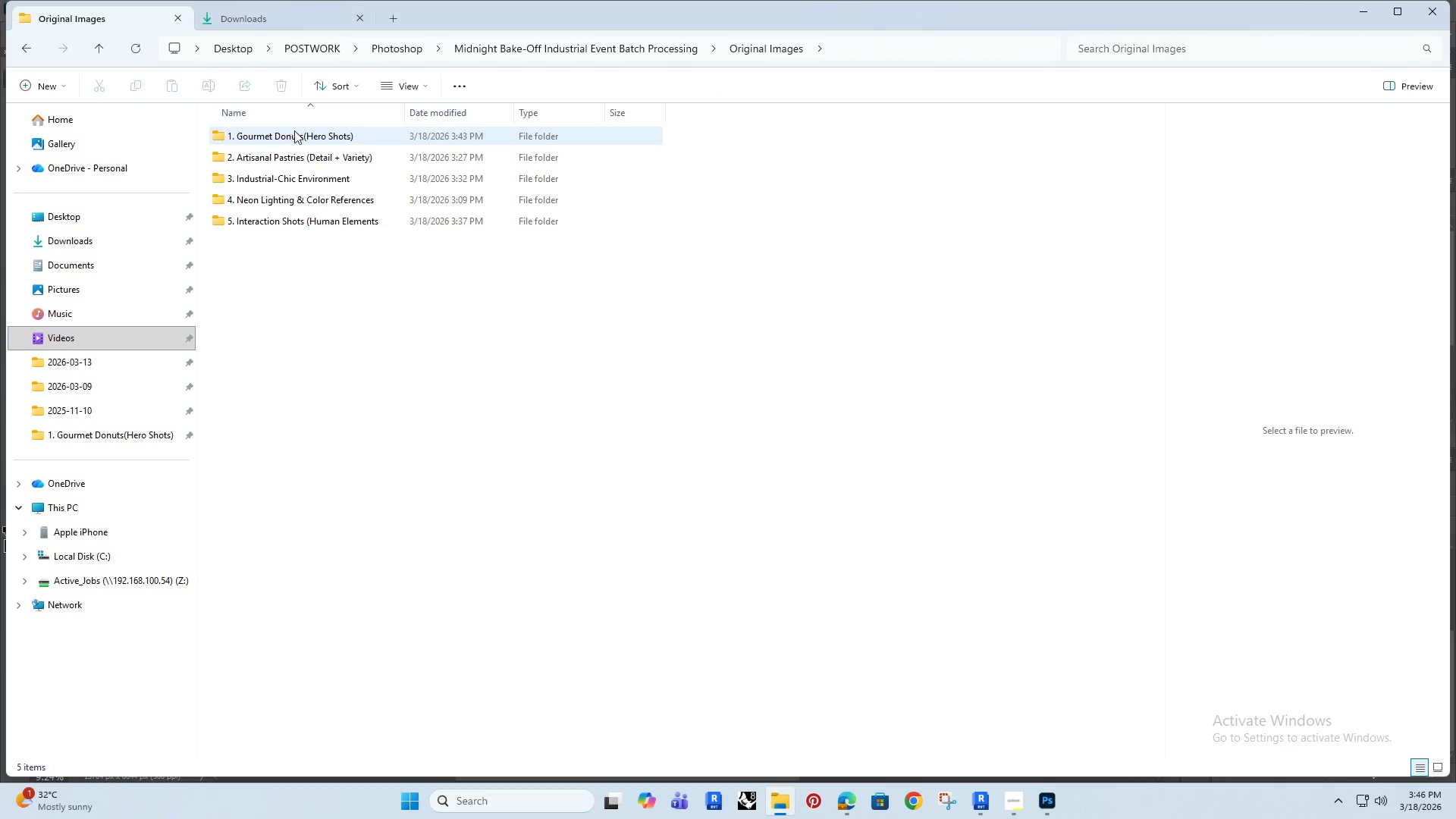 
left_click([297, 132])
 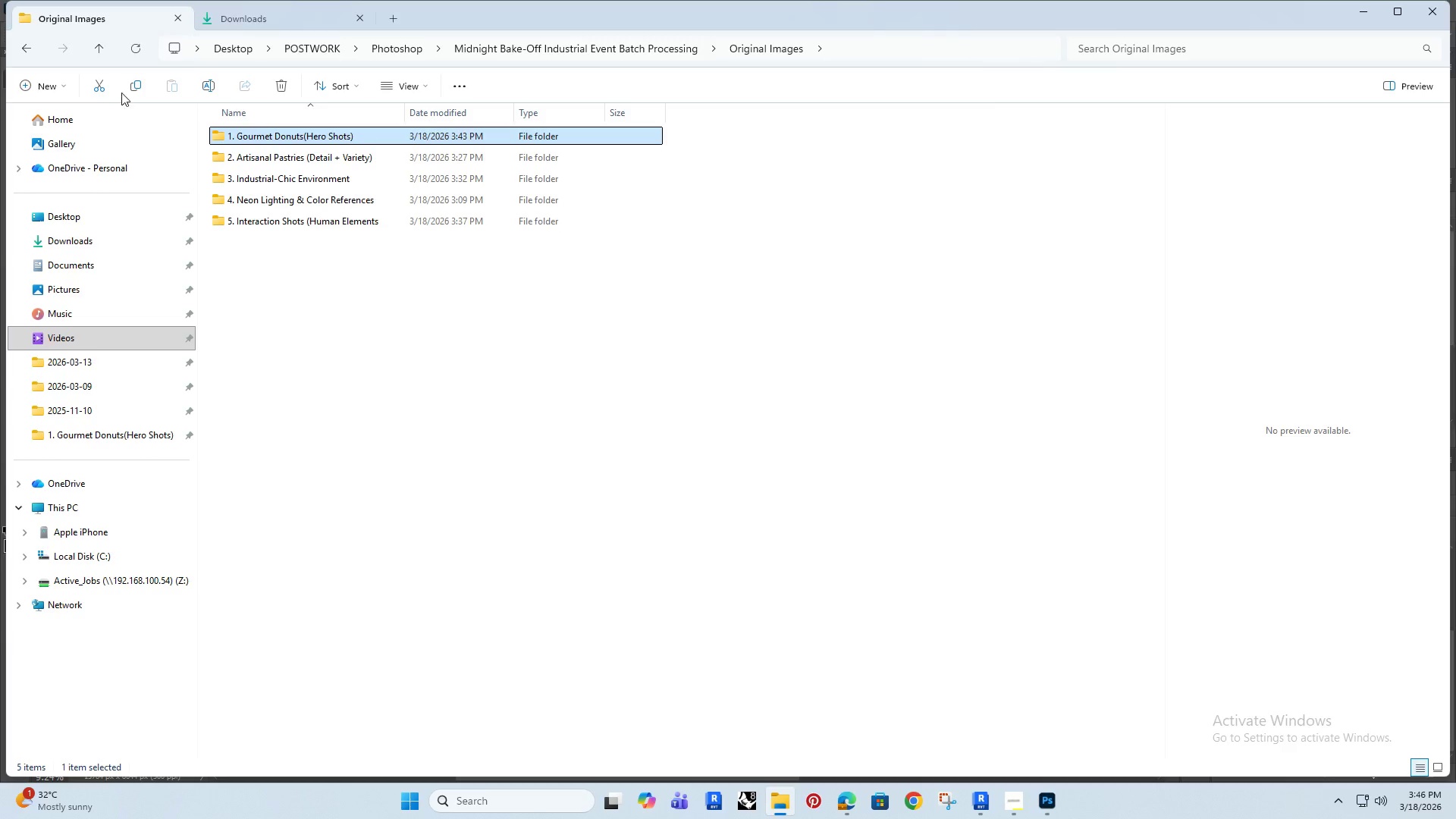 
left_click([132, 86])
 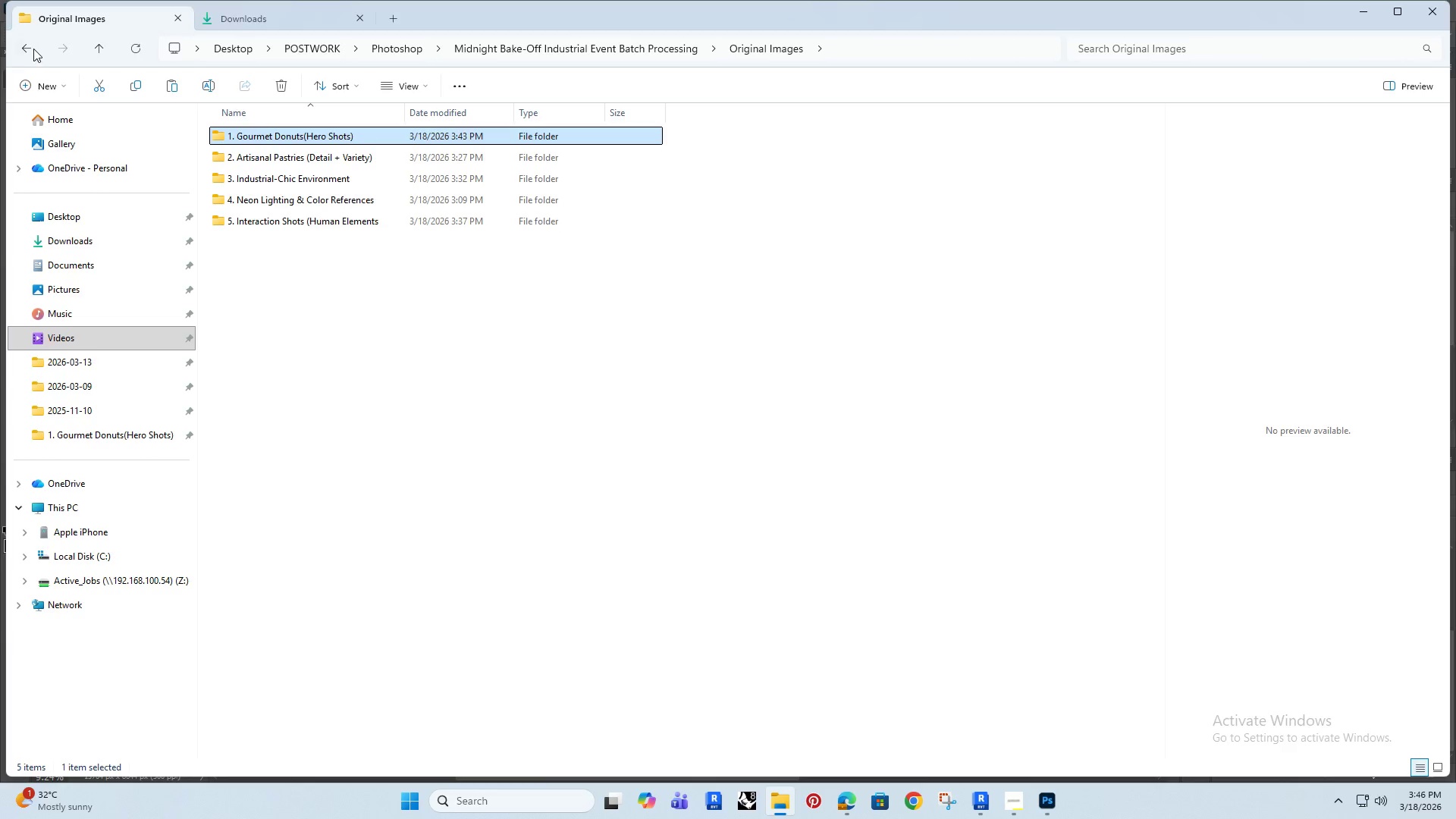 
left_click([27, 43])
 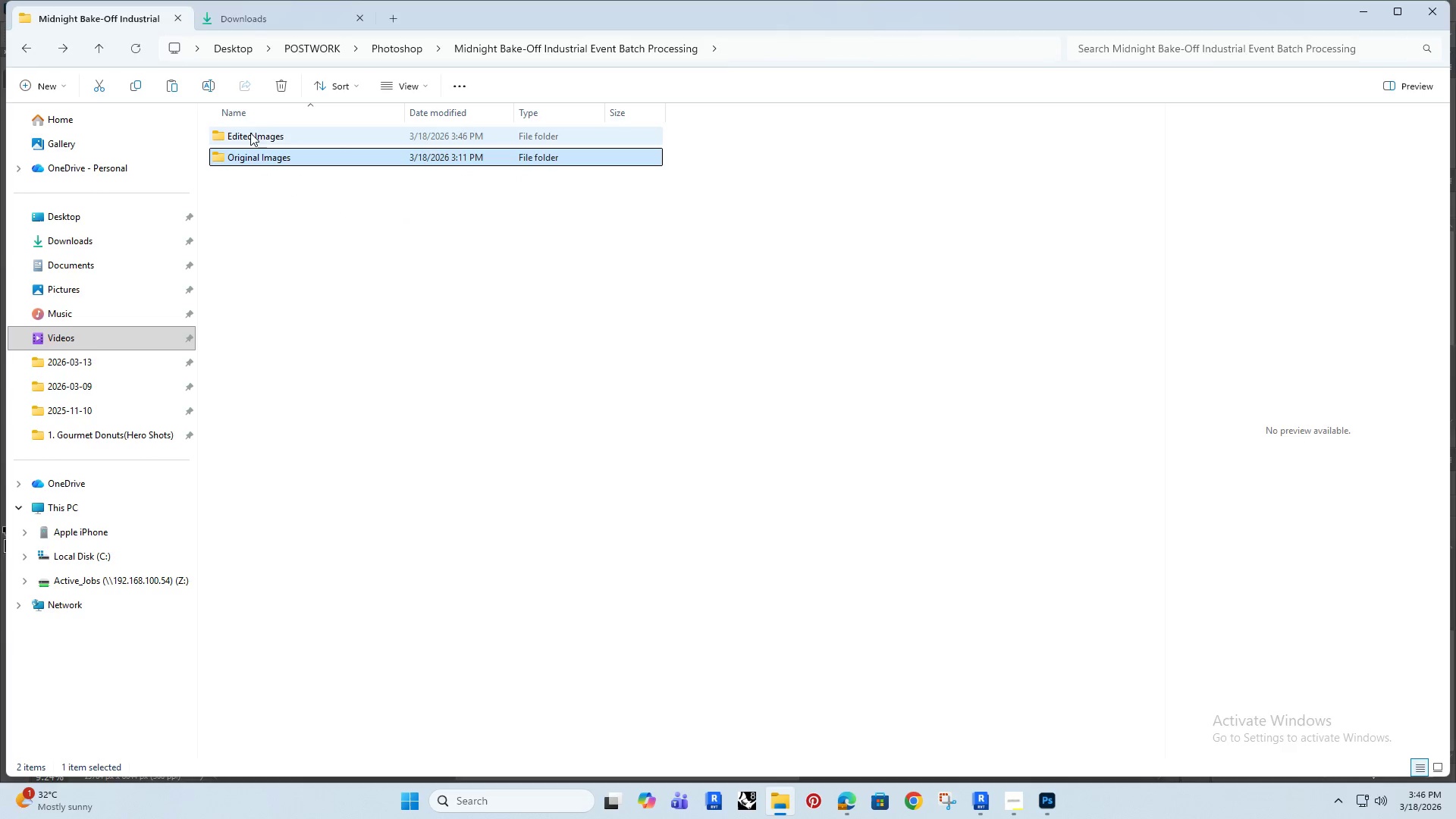 
double_click([259, 134])
 